 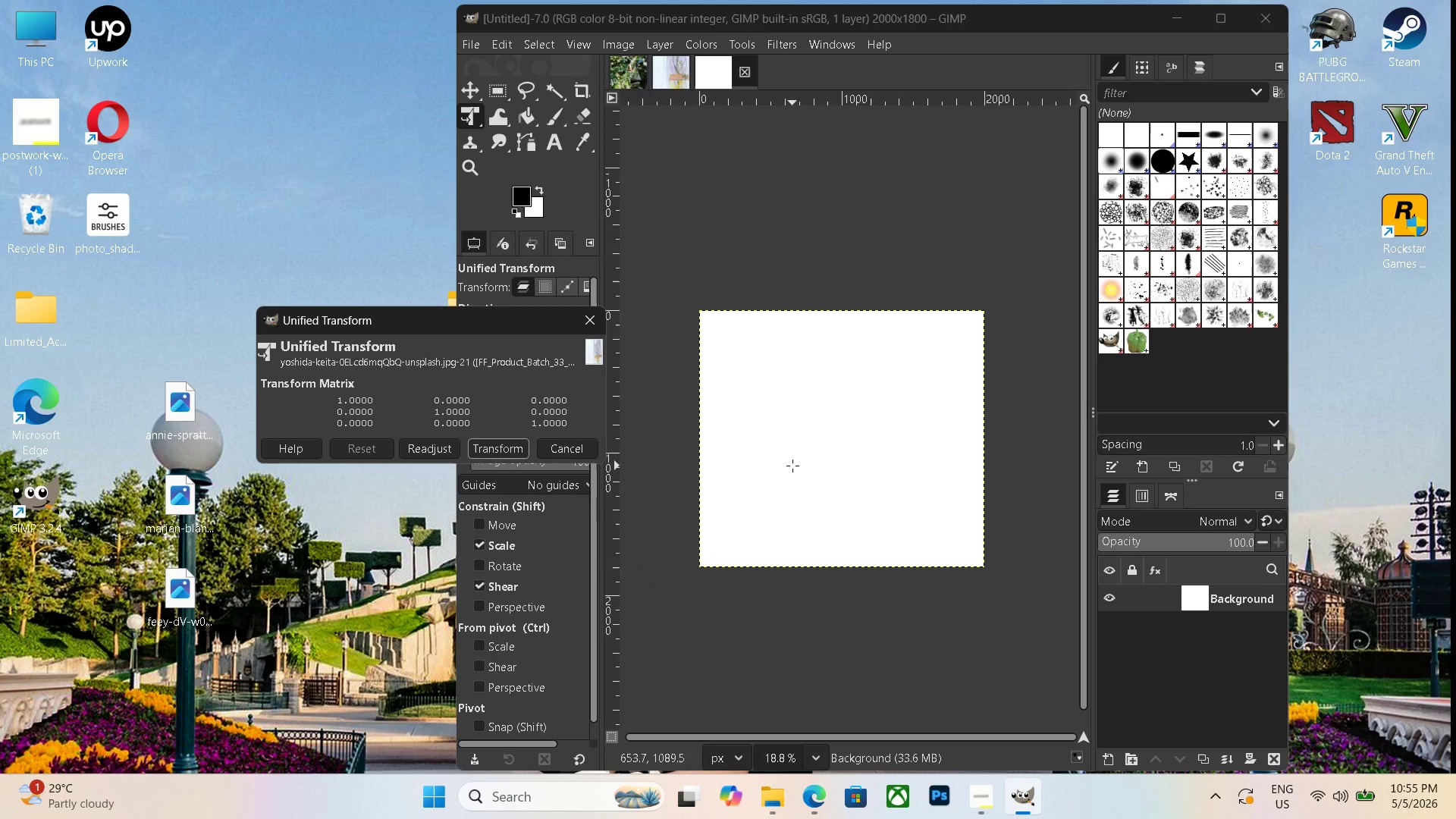 
left_click_drag(start_coordinate=[168, 413], to_coordinate=[920, 431])
 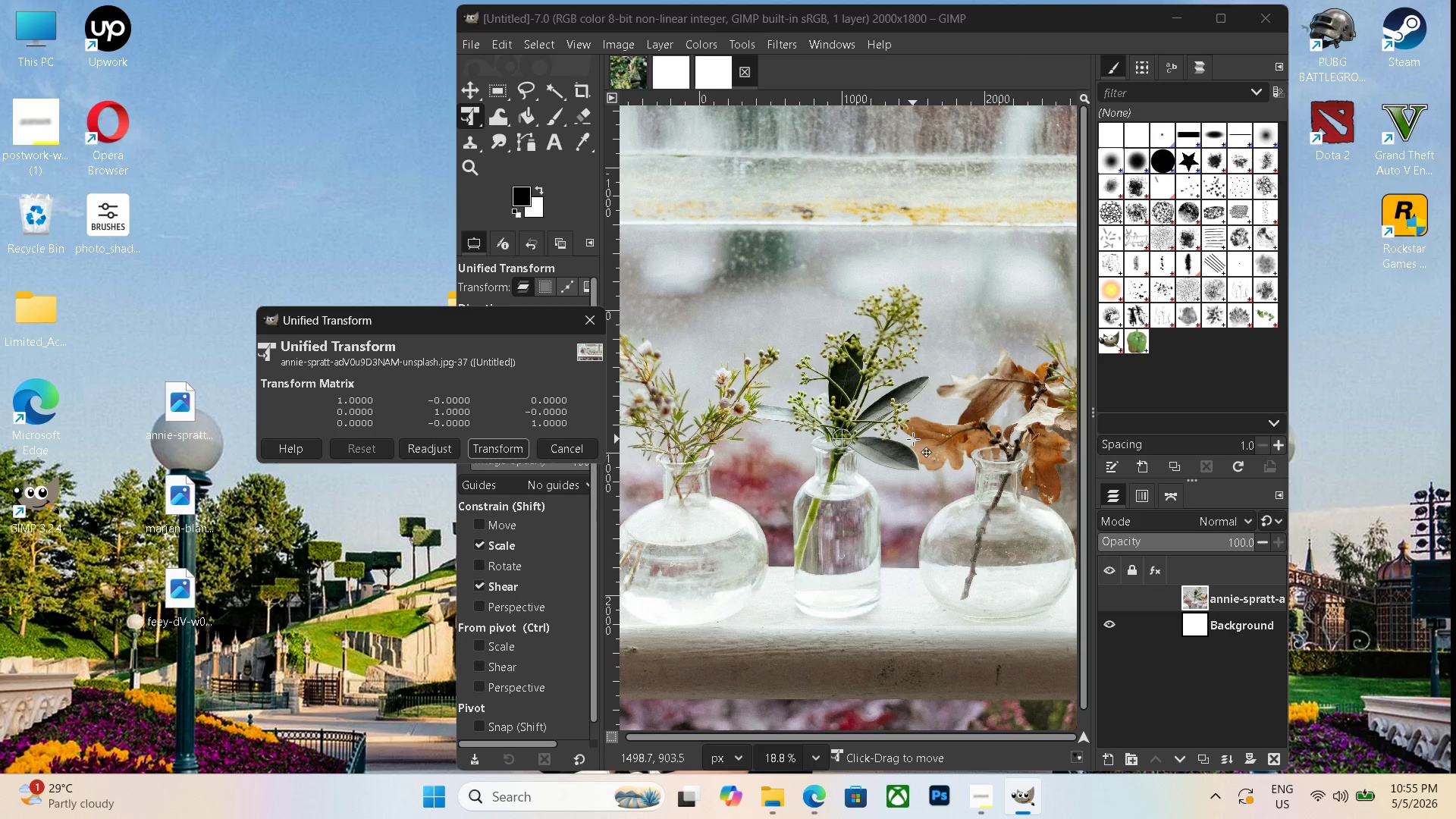 
hold_key(key=ControlLeft, duration=0.72)
scroll: coordinate [911, 440], scroll_direction: down, amount: 13.0
 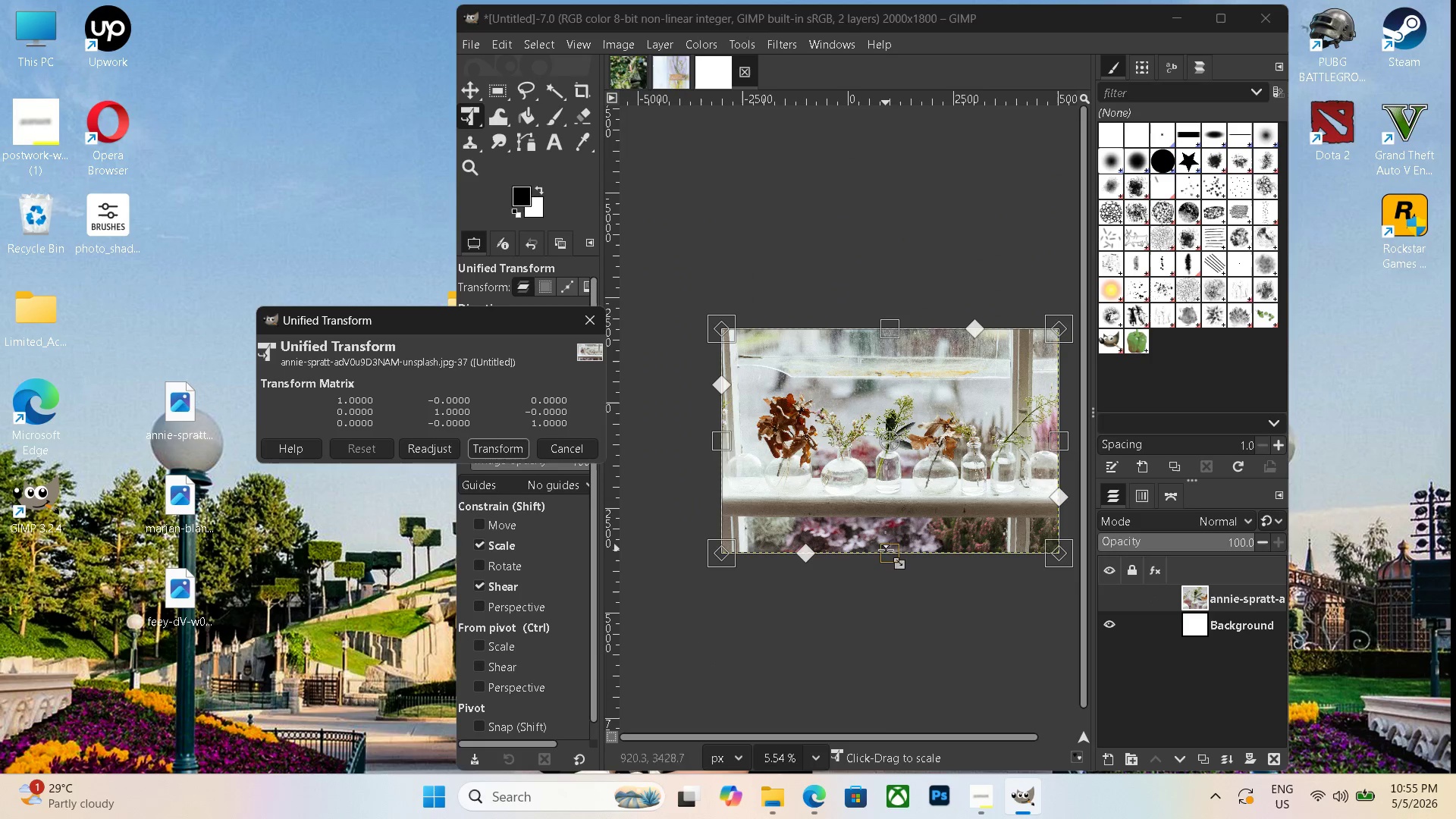 
left_click_drag(start_coordinate=[886, 551], to_coordinate=[890, 443])
 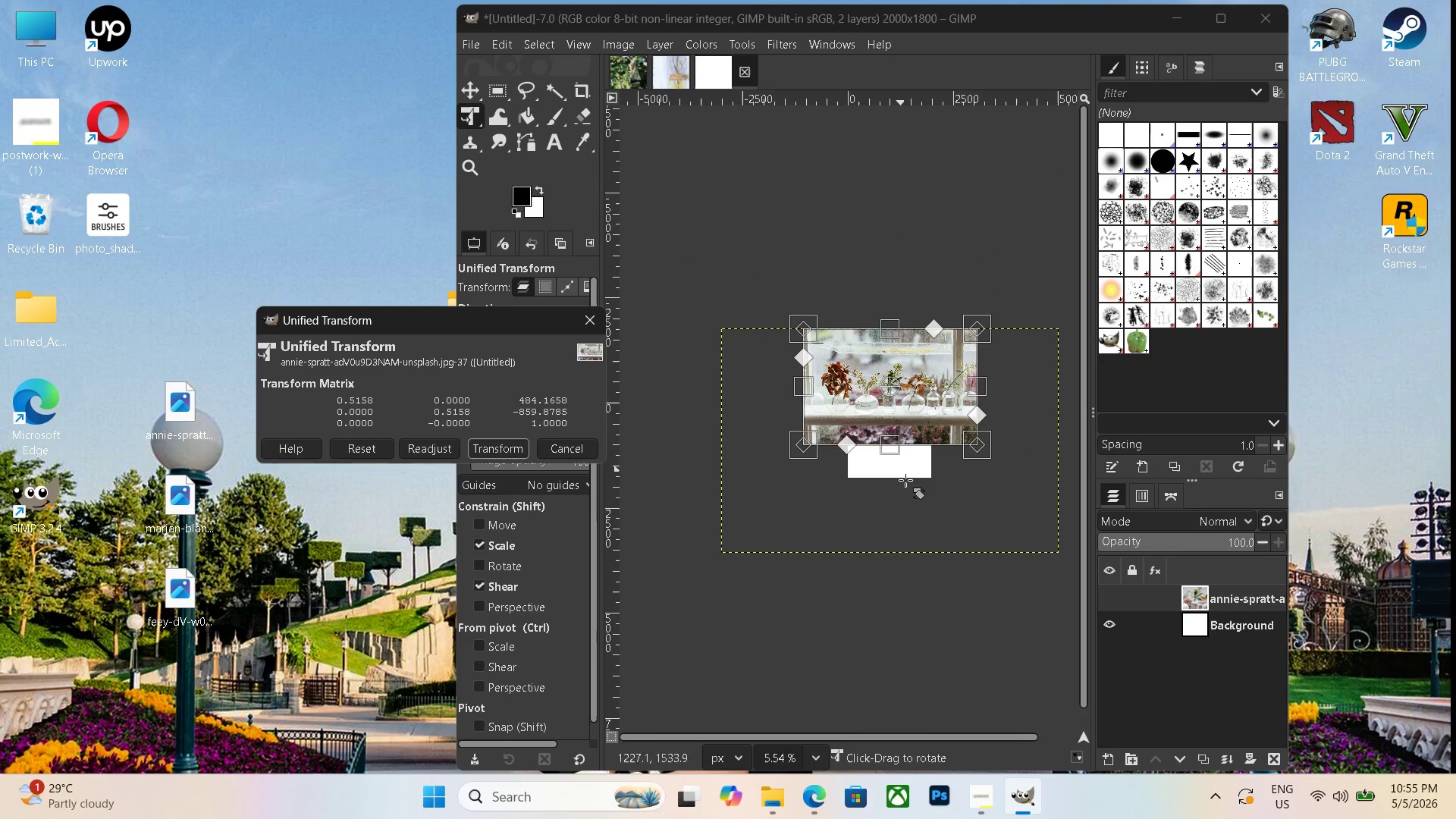 
hold_key(key=ControlLeft, duration=0.55)
scroll: coordinate [905, 480], scroll_direction: up, amount: 8.0
 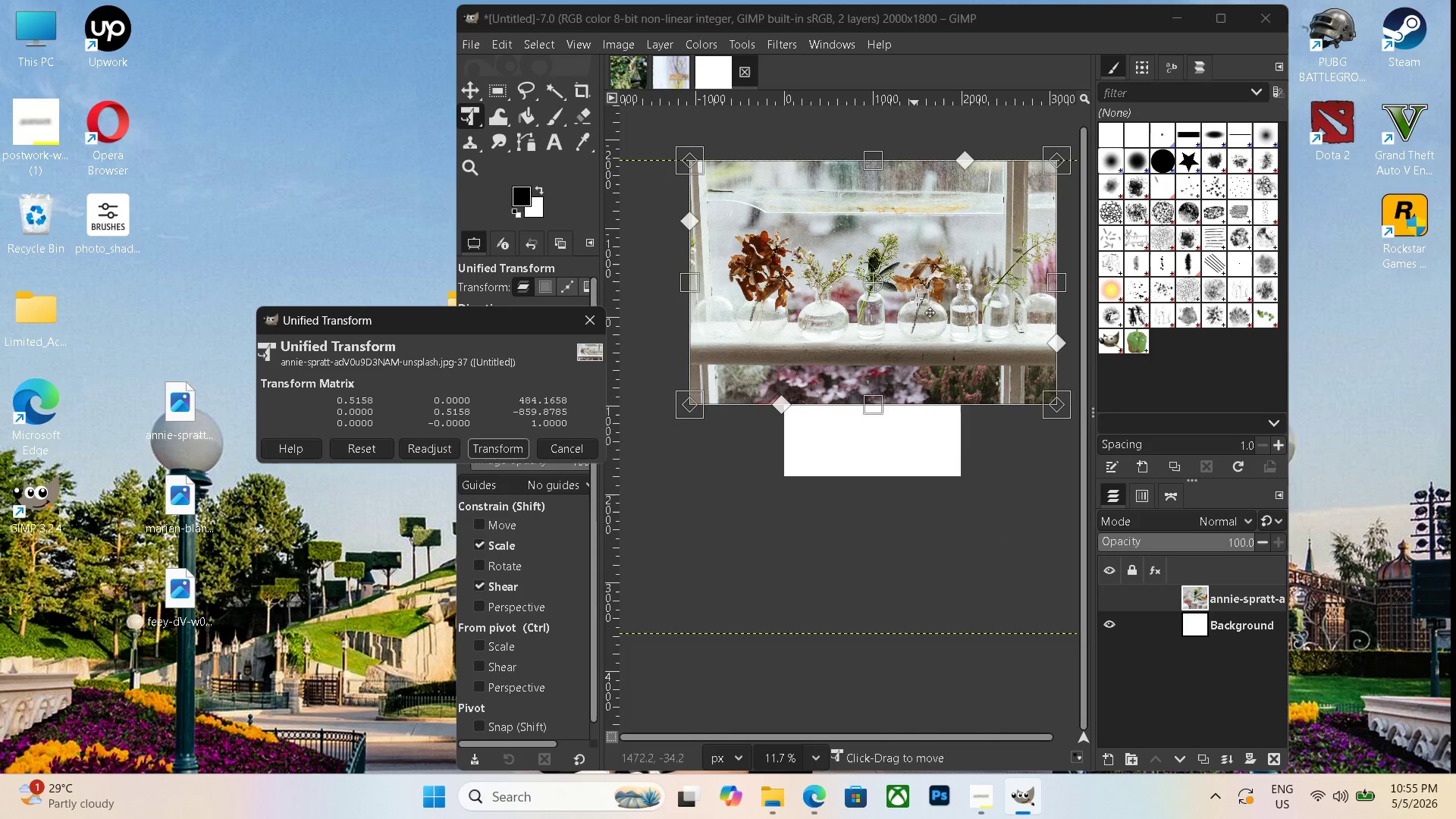 
left_click_drag(start_coordinate=[923, 286], to_coordinate=[917, 426])
 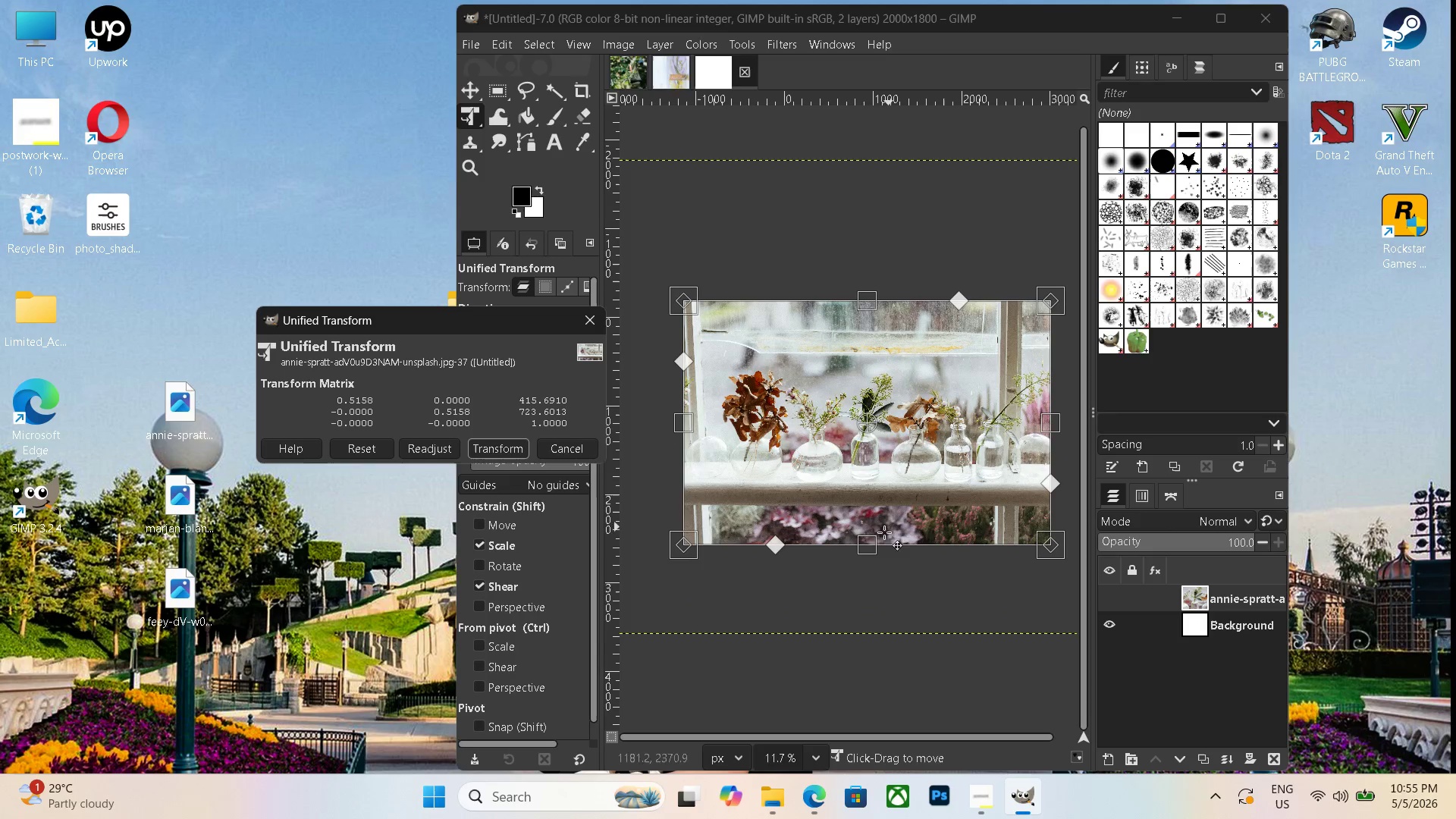 
left_click_drag(start_coordinate=[875, 544], to_coordinate=[886, 482])
 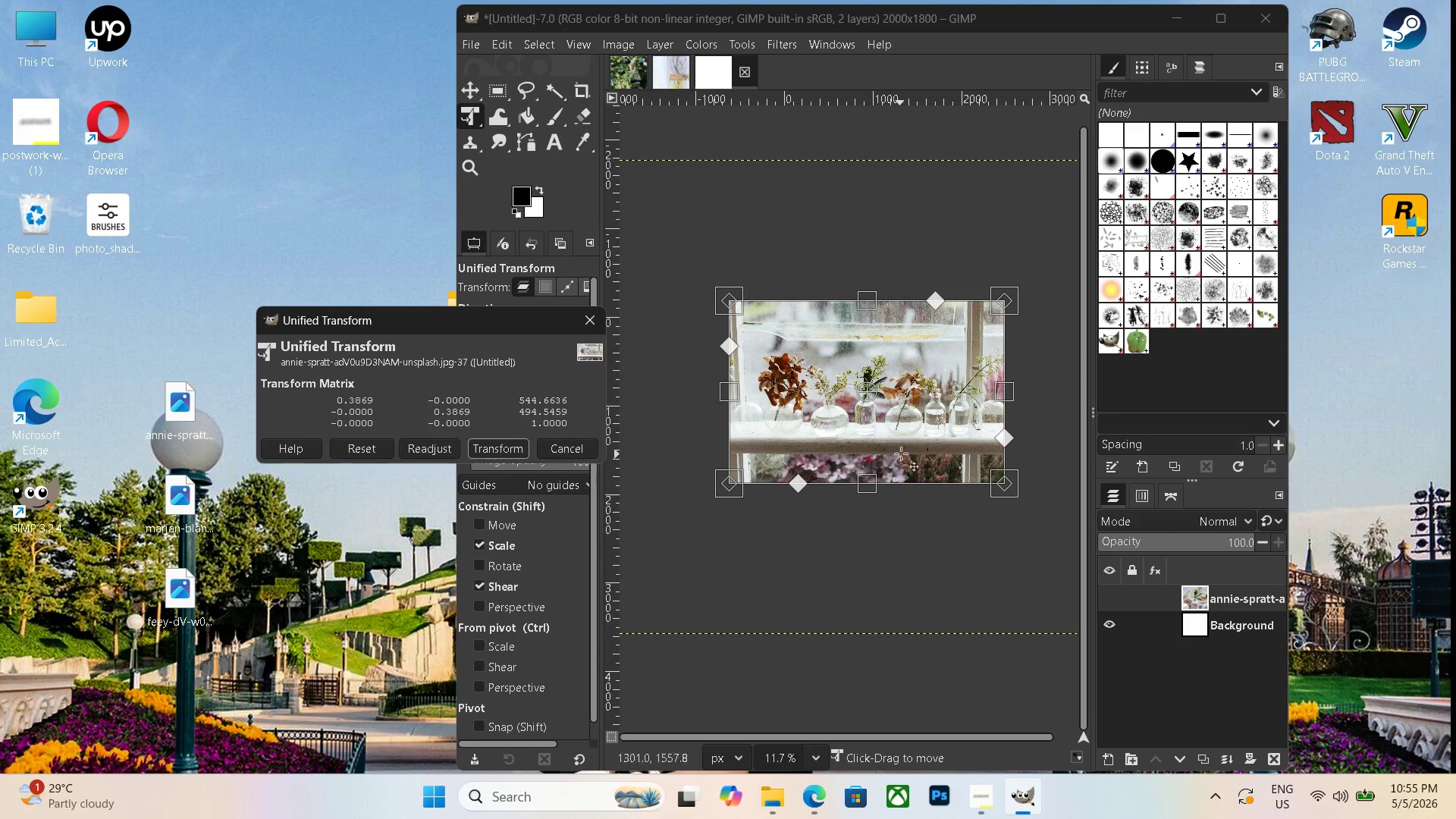 
left_click_drag(start_coordinate=[902, 452], to_coordinate=[908, 457])
 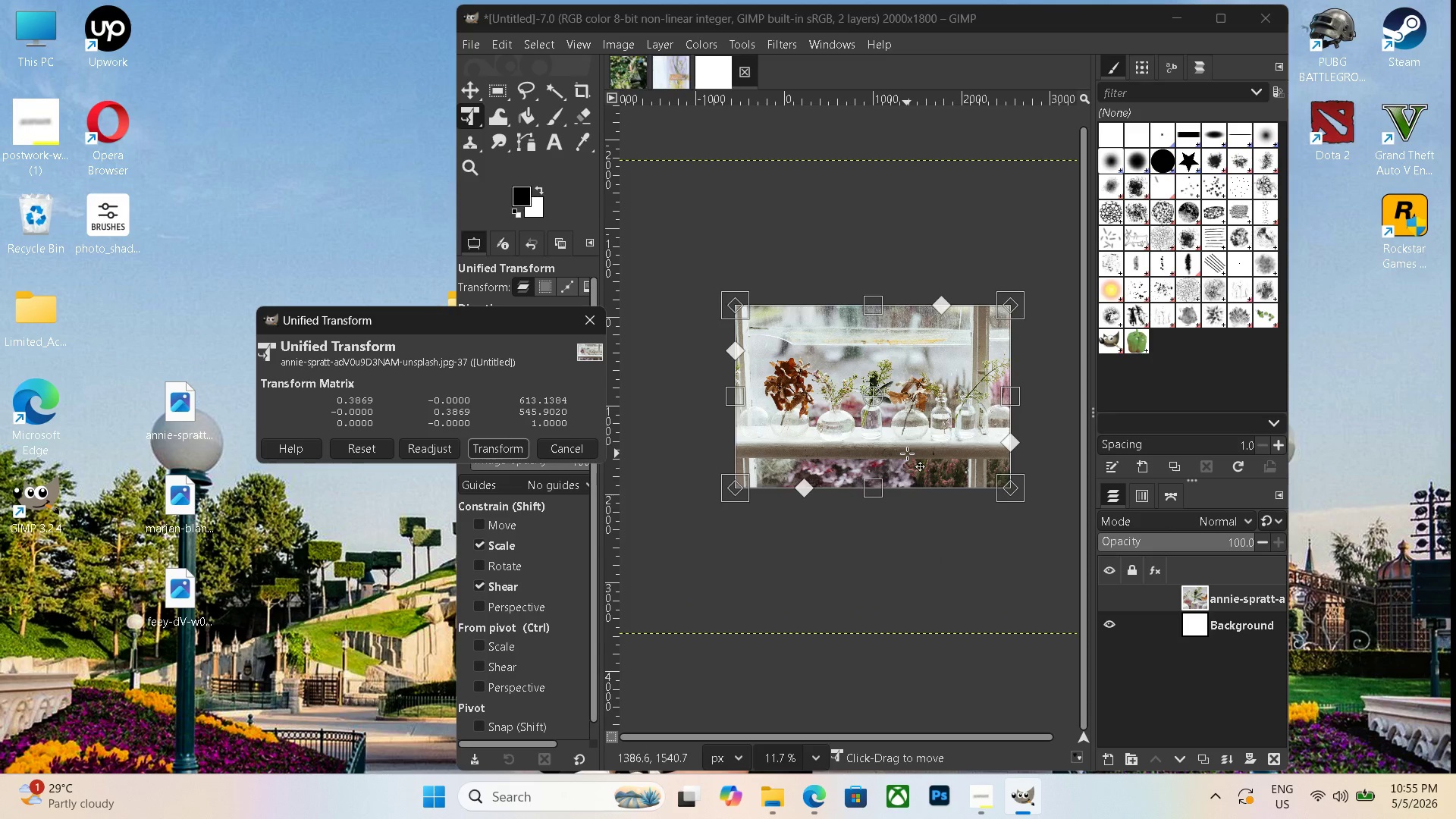 
key(Enter)
 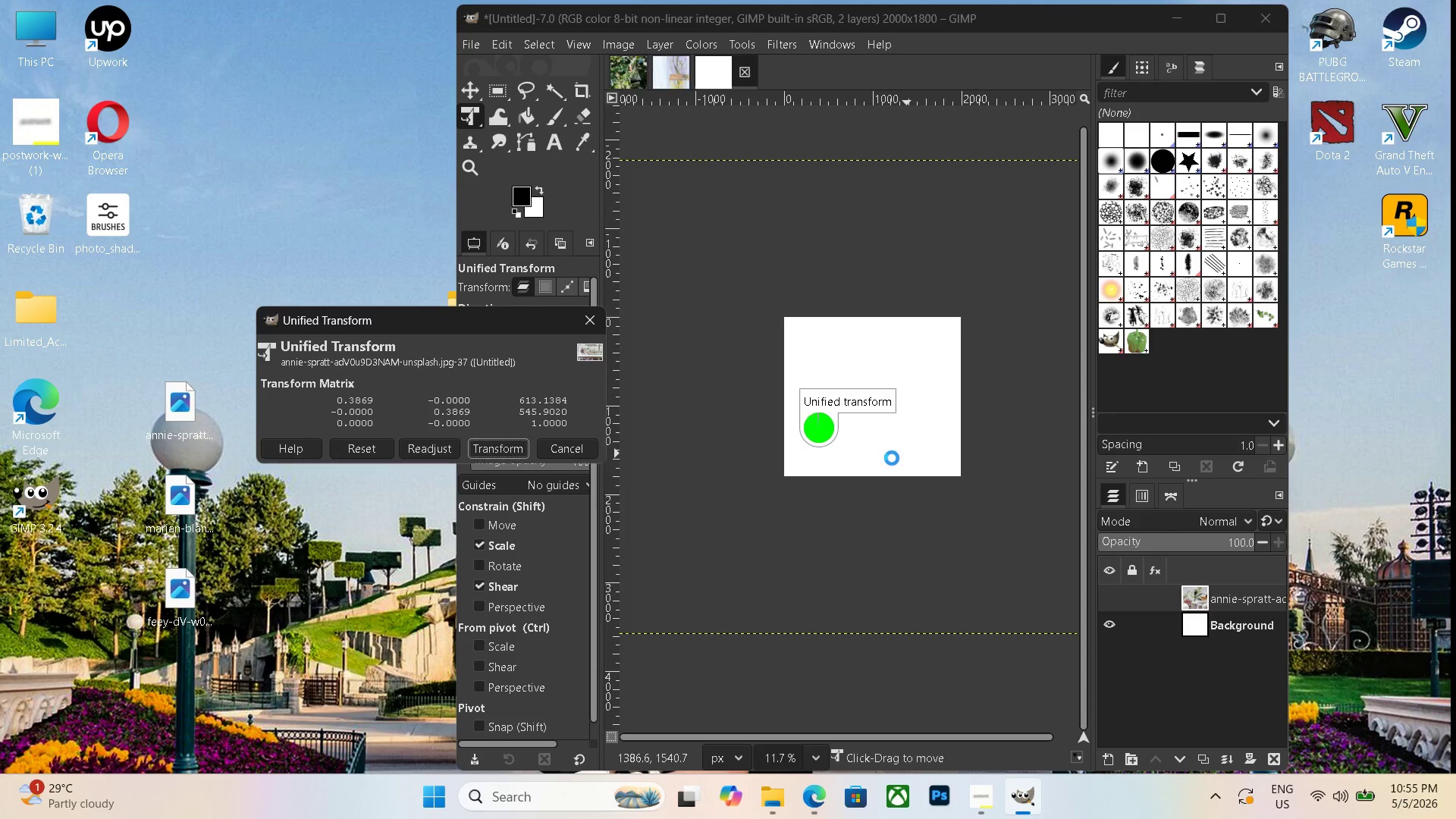 
key(Control+Shift+F)
 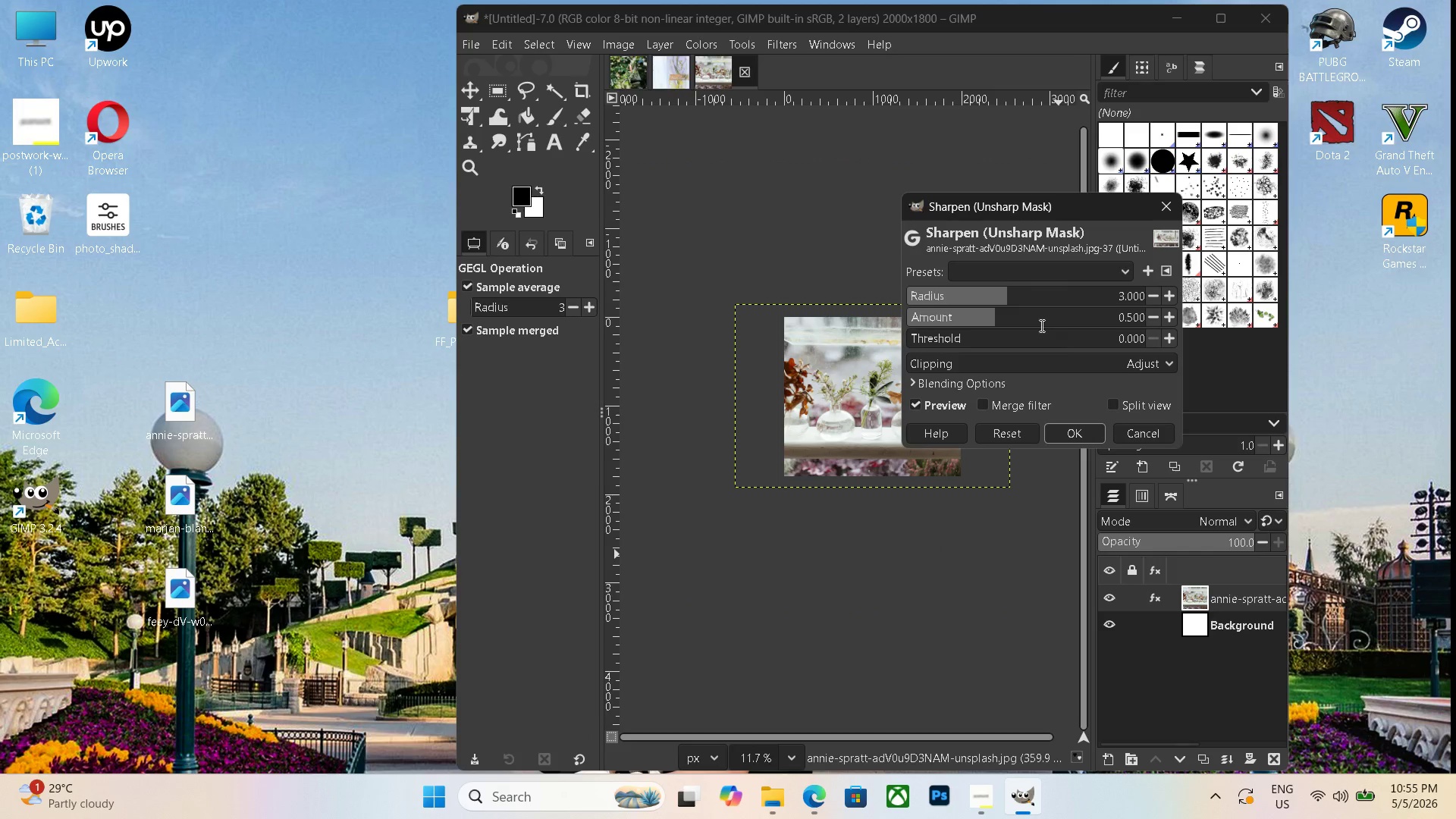 
left_click_drag(start_coordinate=[1009, 304], to_coordinate=[1047, 304])
 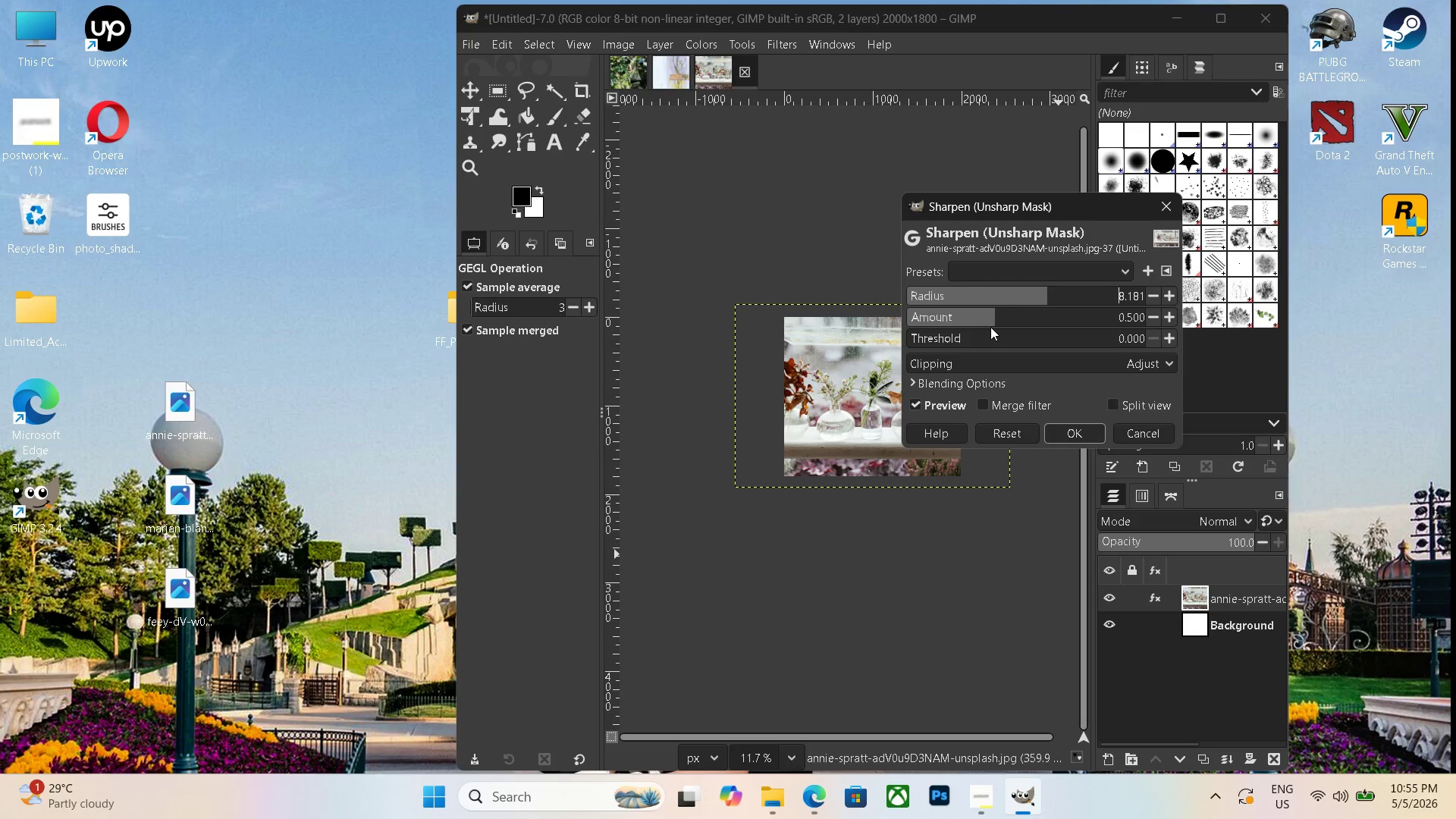 
left_click_drag(start_coordinate=[992, 325], to_coordinate=[1014, 325])
 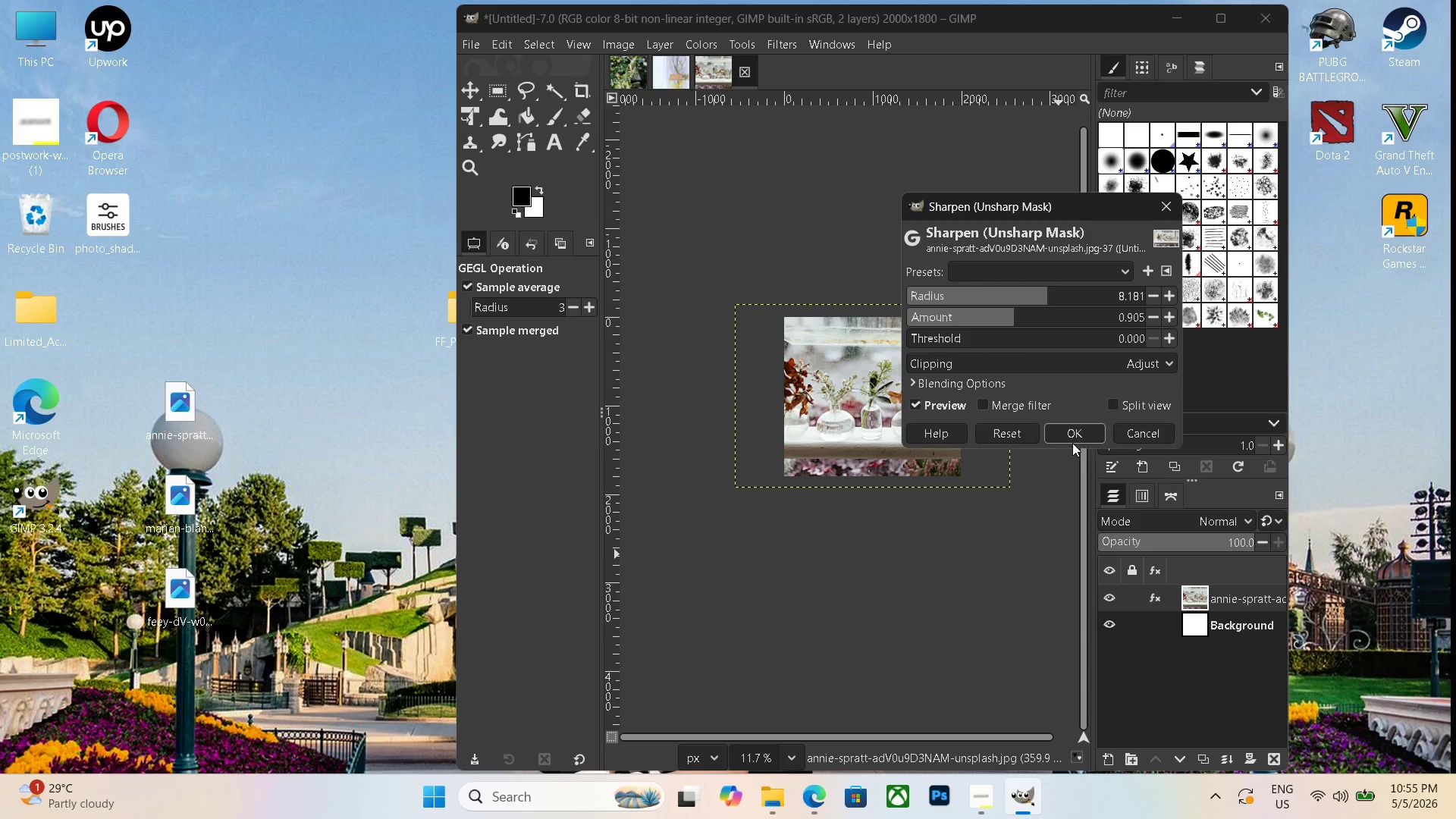 
left_click([1074, 440])
 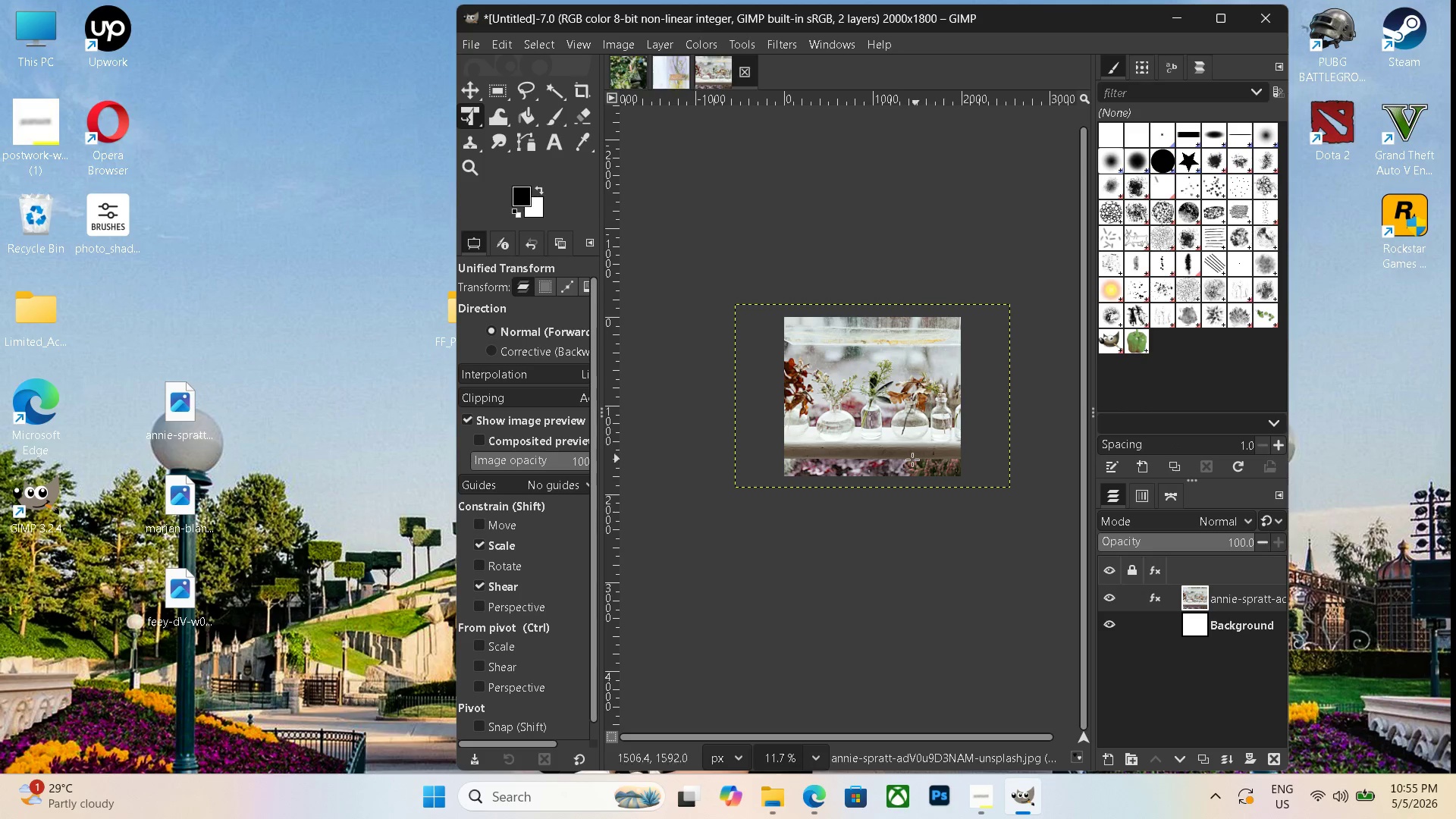 
key(Control+Shift+E)
 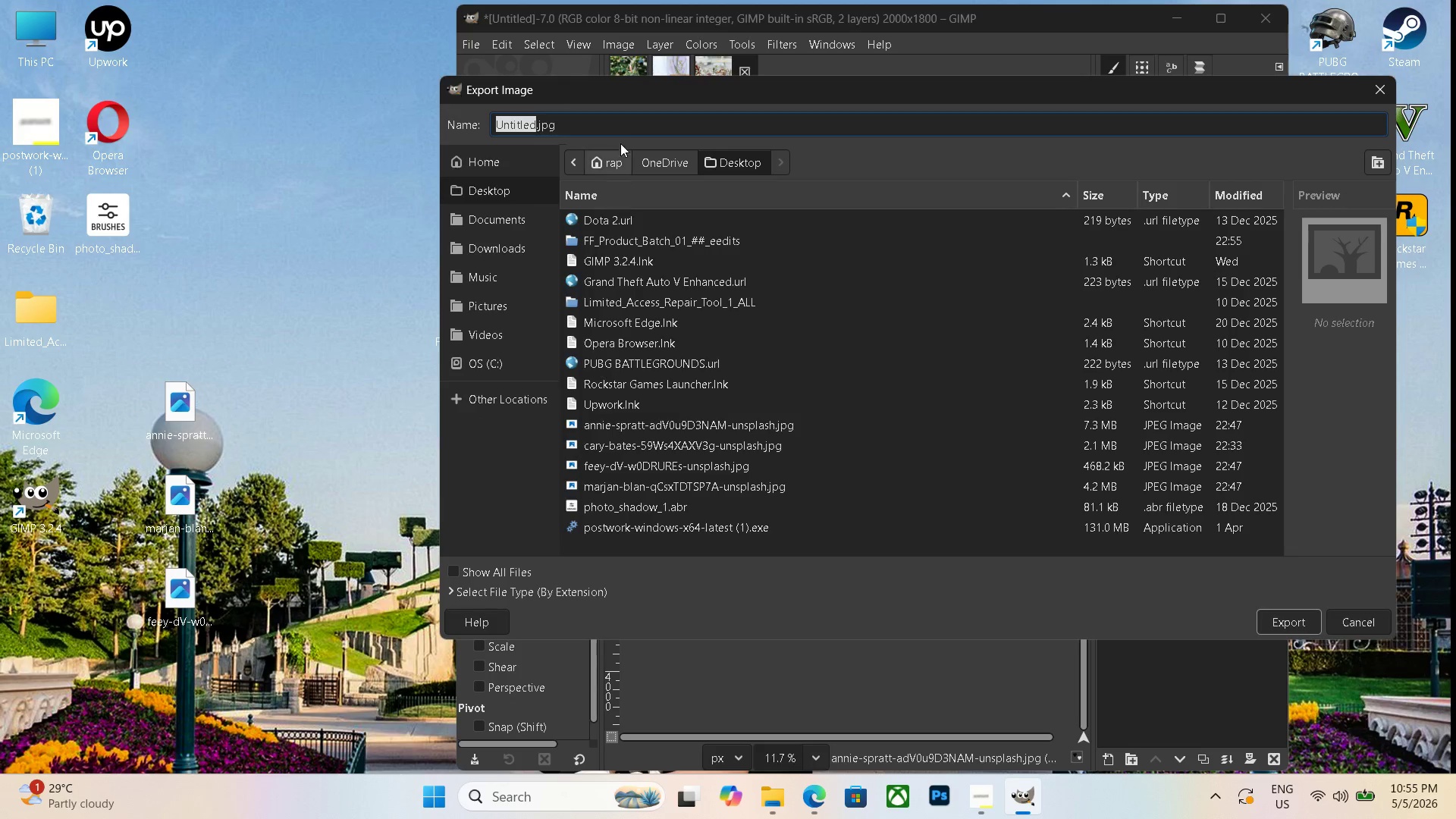 
double_click([602, 119])
 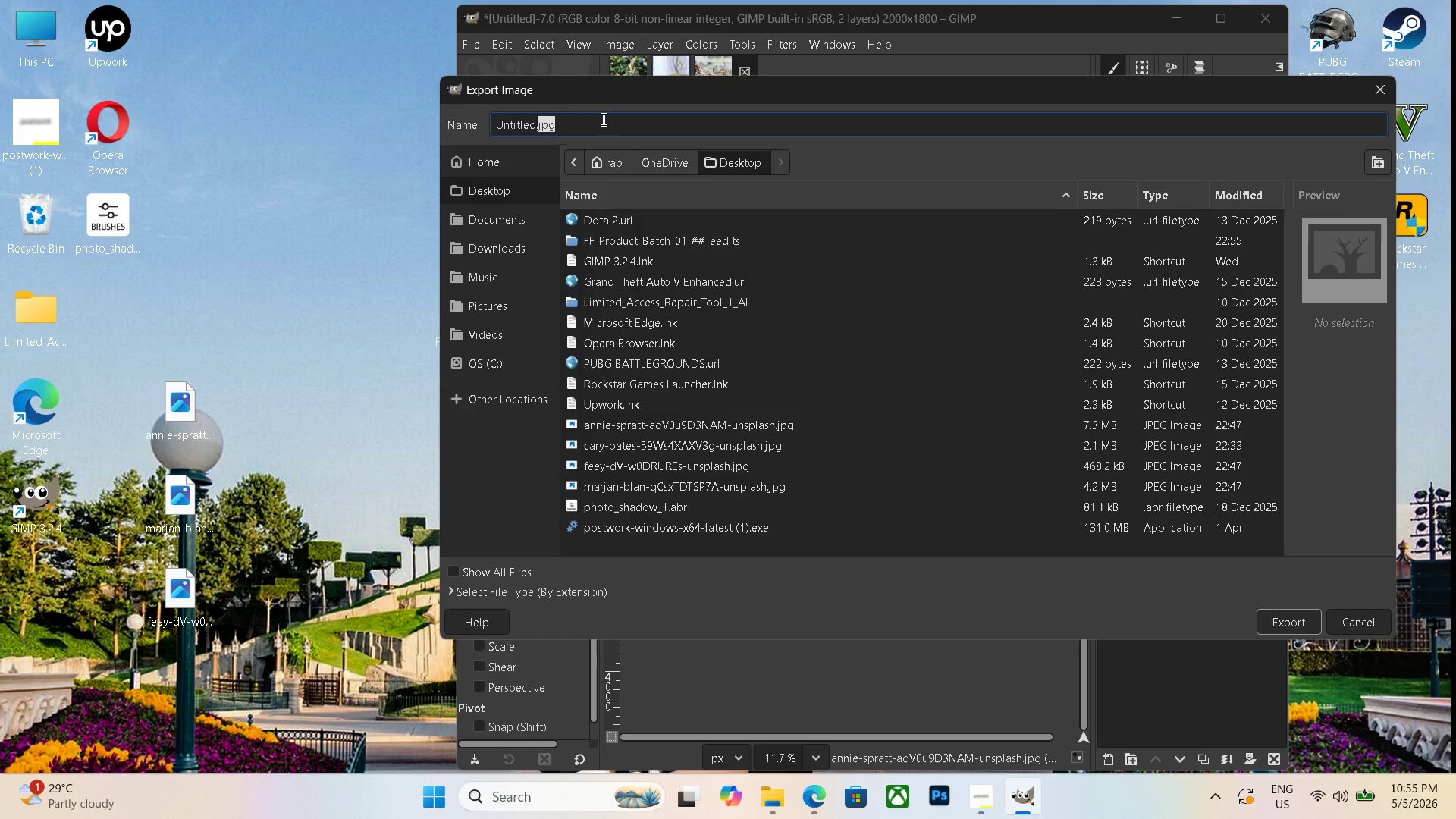 
triple_click([602, 119])
 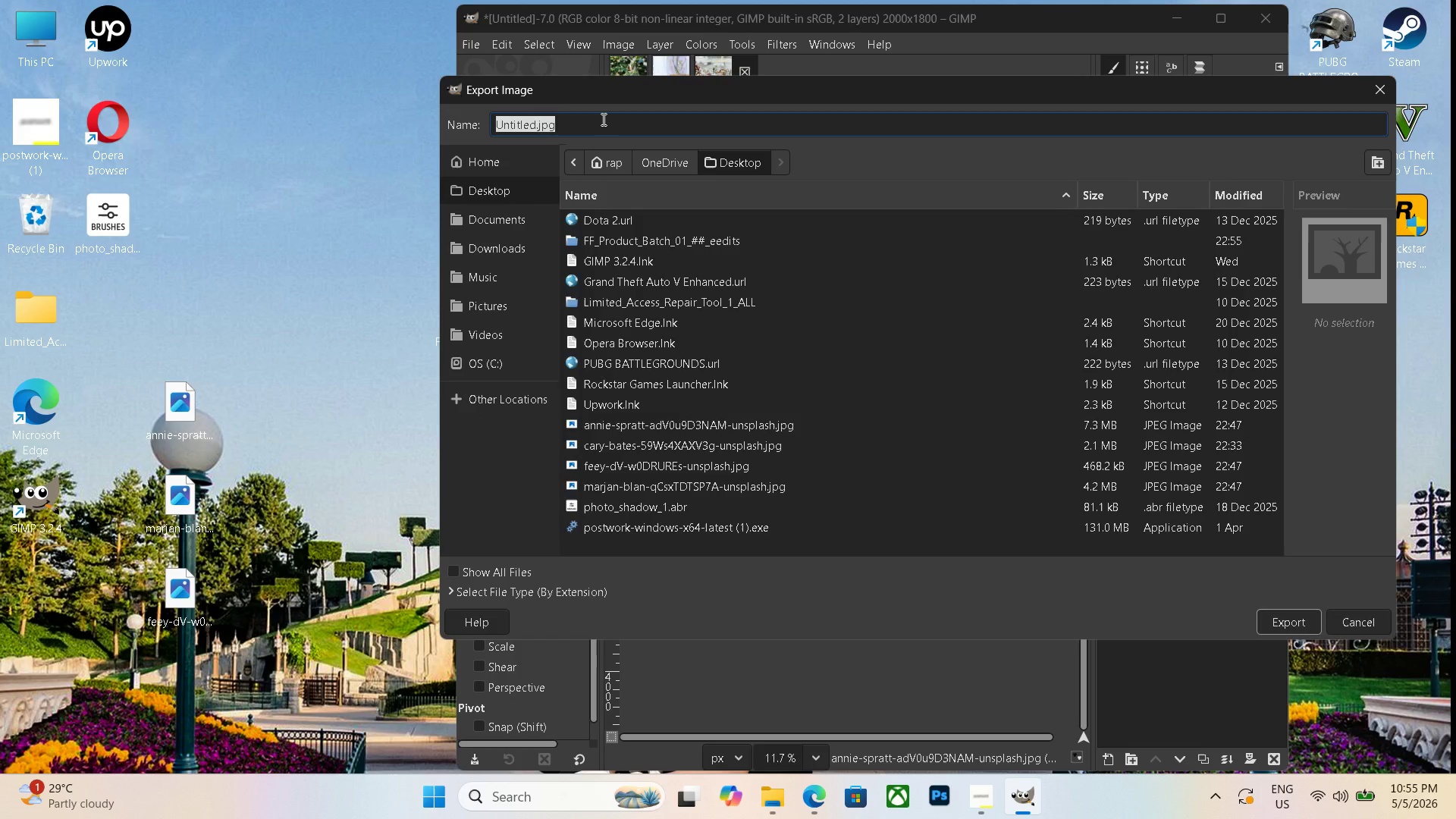 
key(Control+V)
 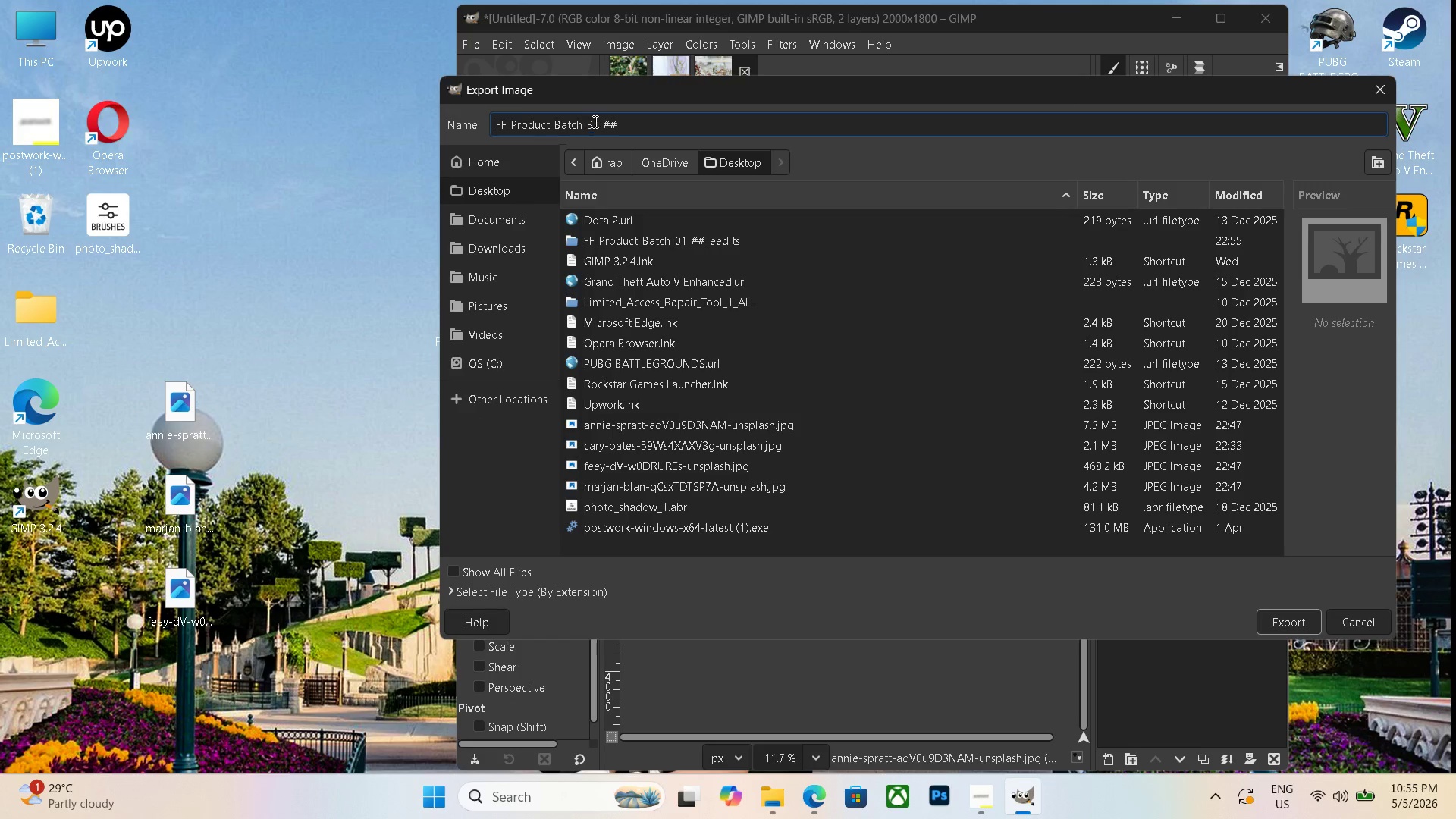 
left_click([598, 117])
 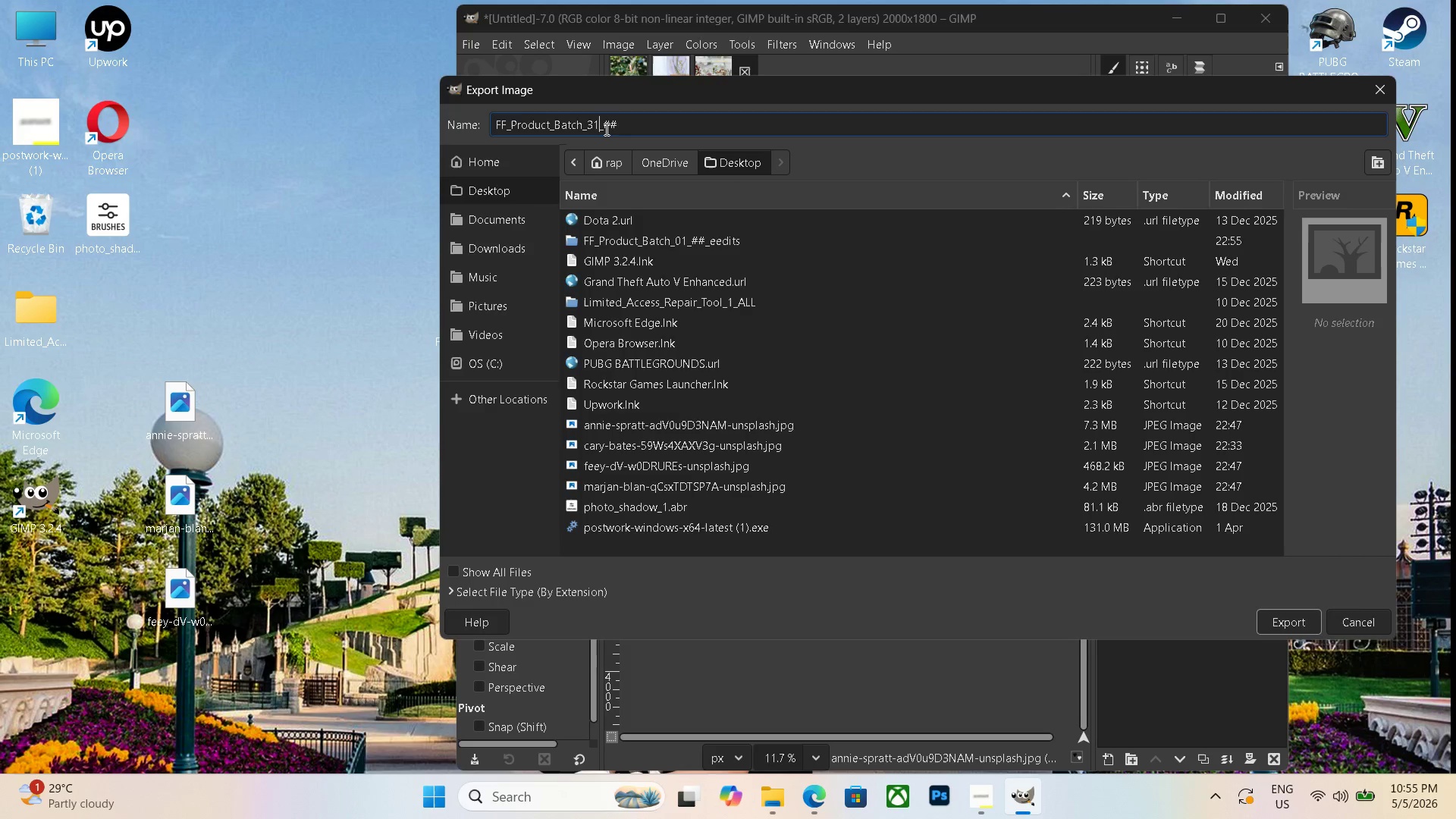 
key(Backspace)
 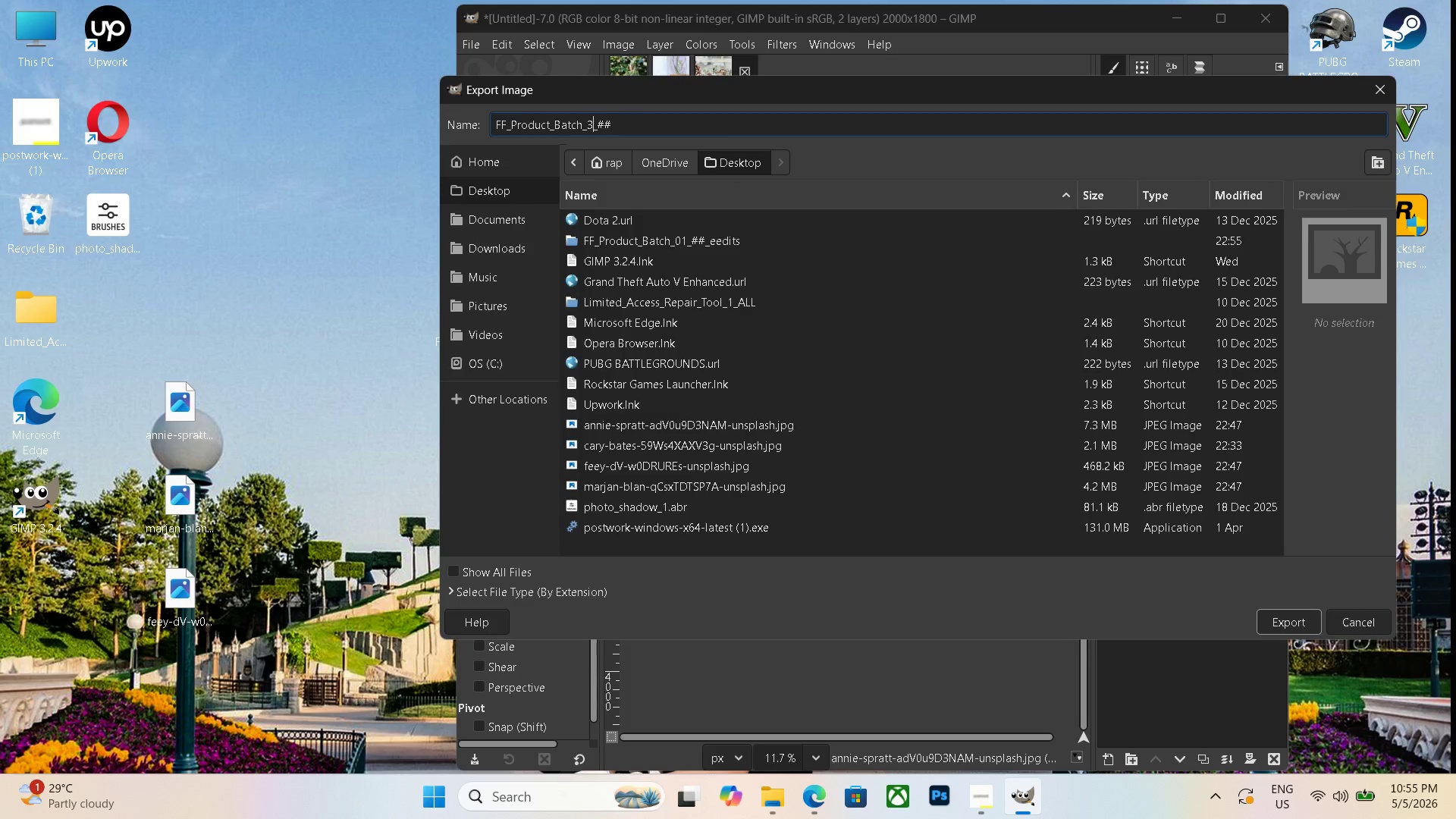 
key(Numpad4)
 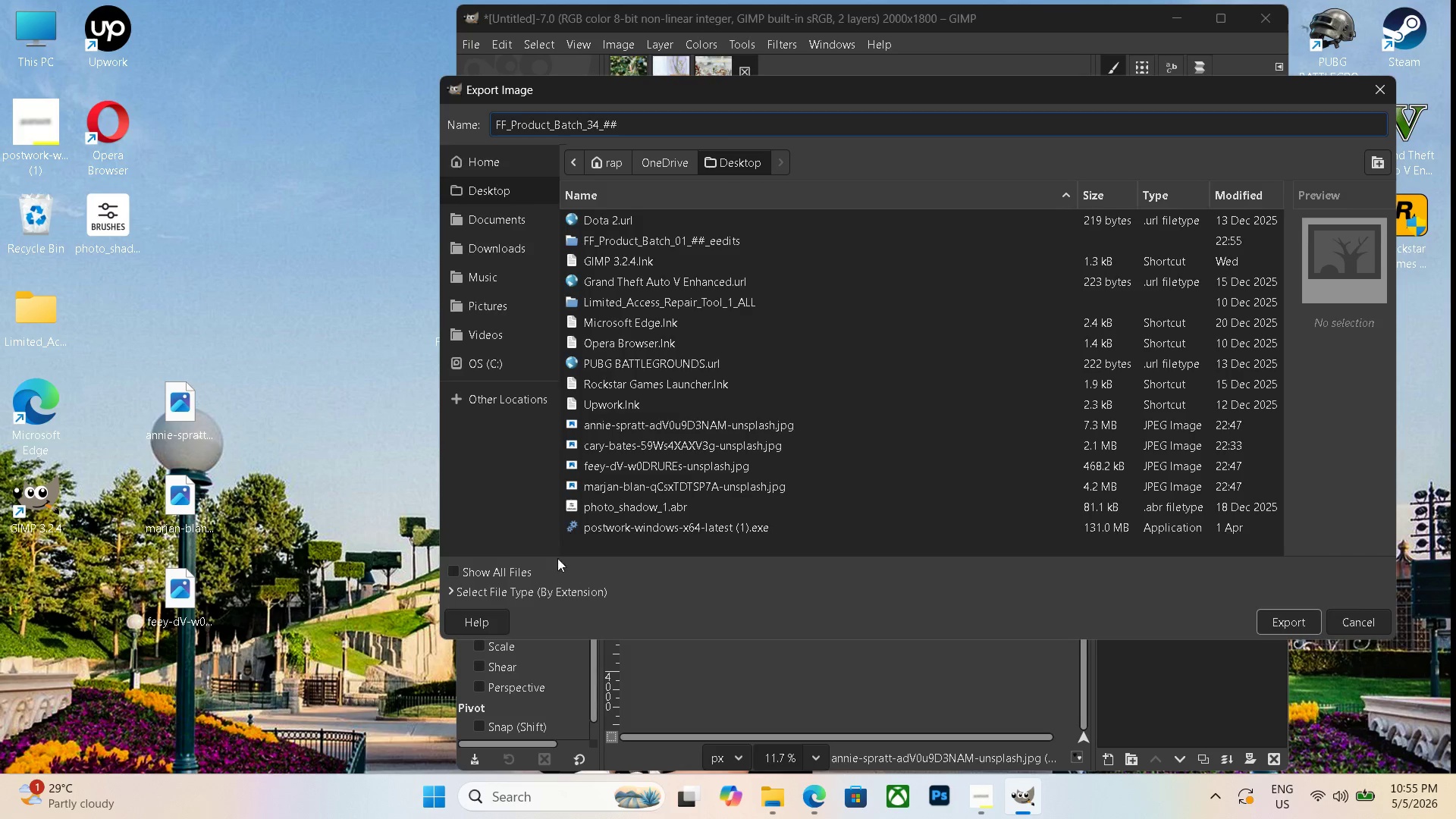 
left_click([557, 592])
 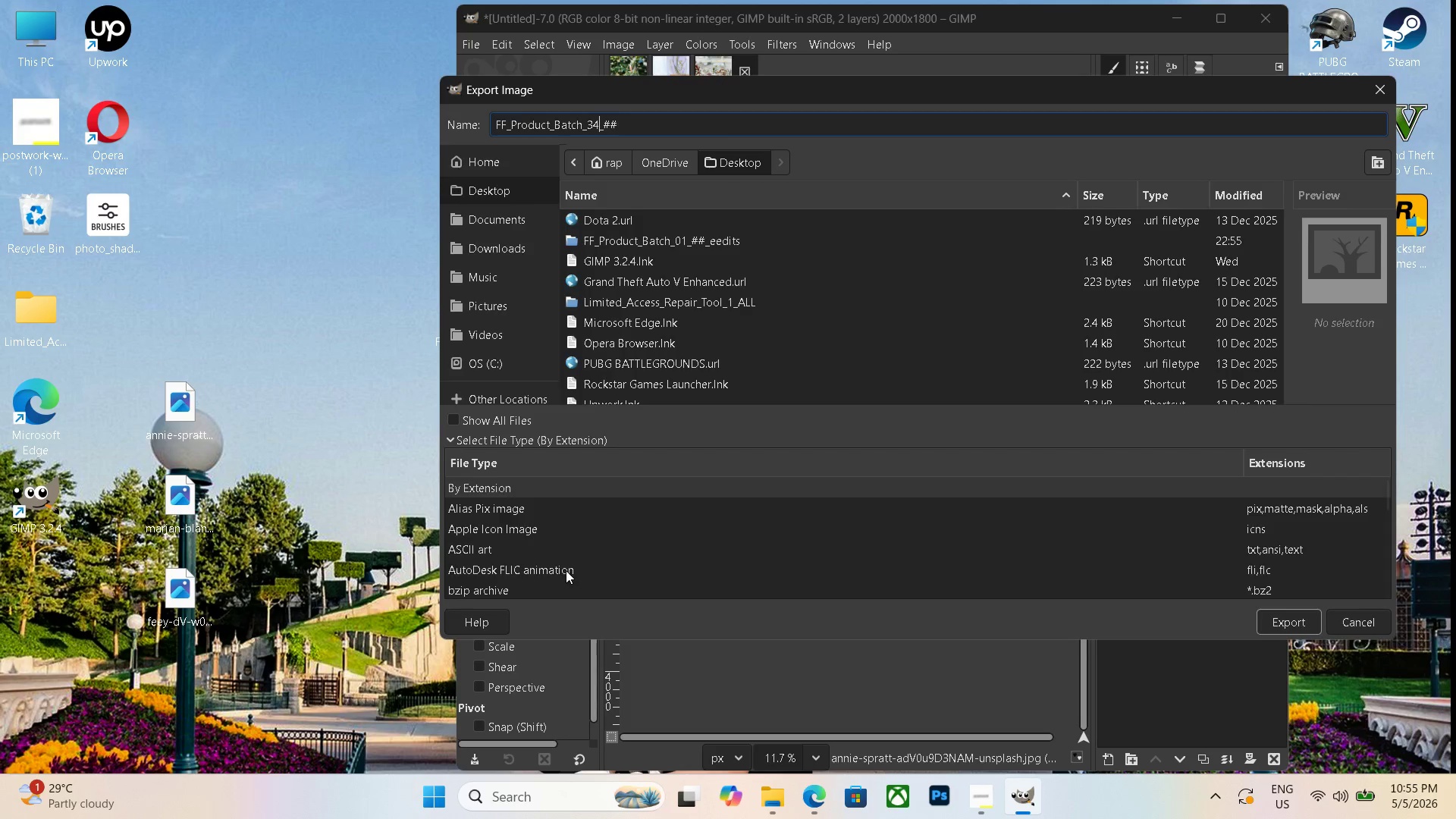 
scroll: coordinate [522, 566], scroll_direction: down, amount: 19.0
 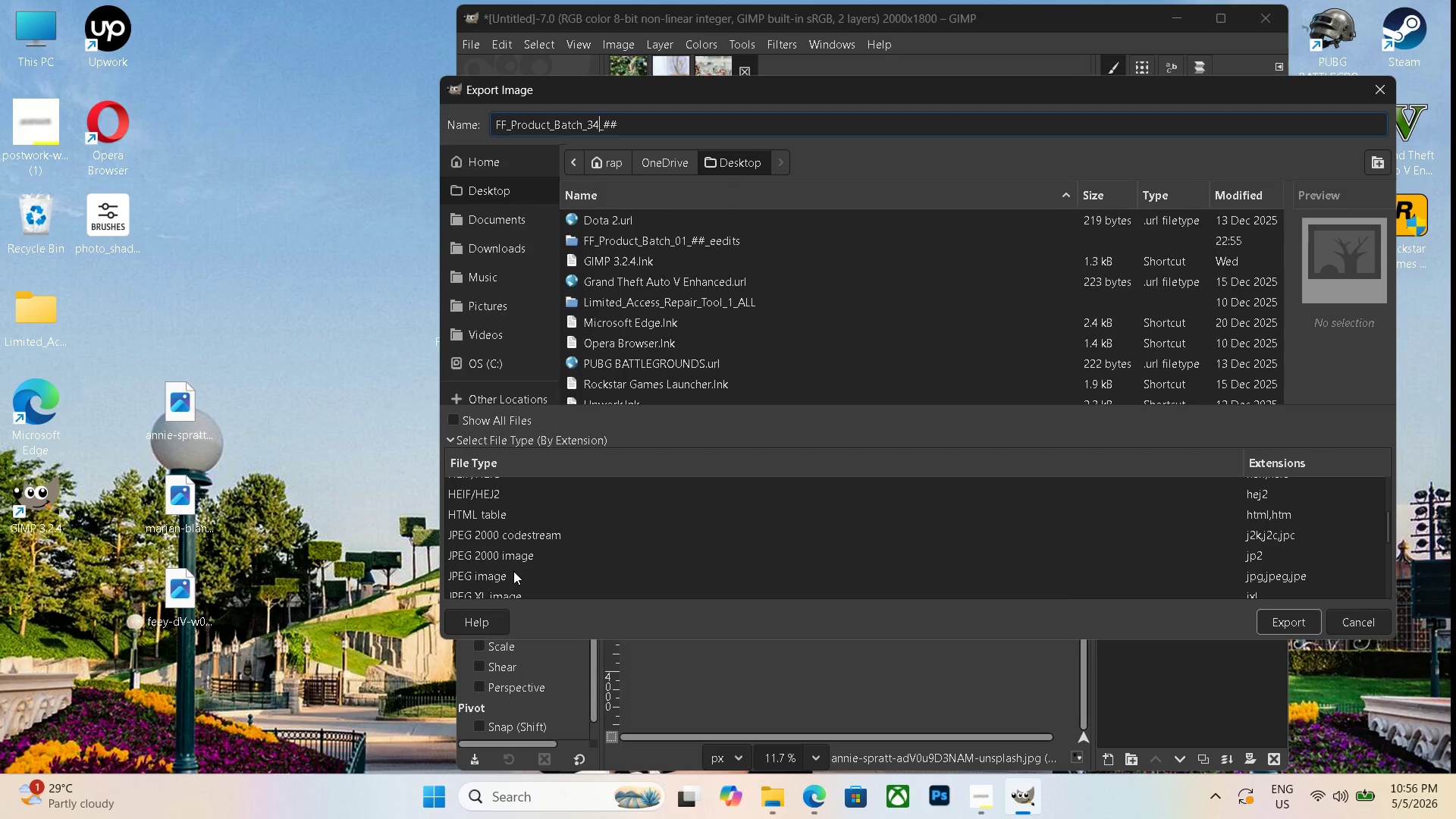 
left_click([513, 571])
 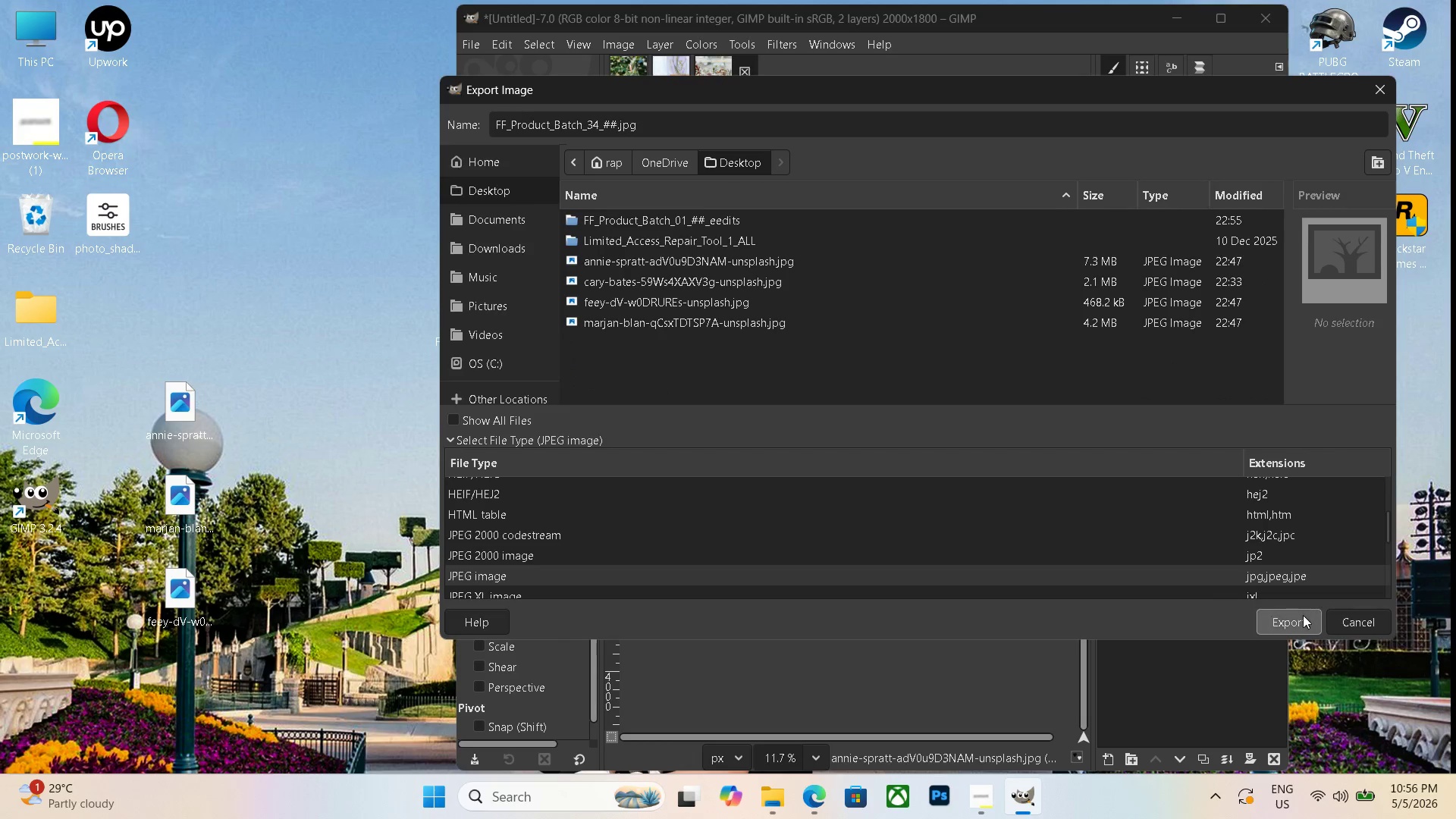 
left_click([1285, 623])
 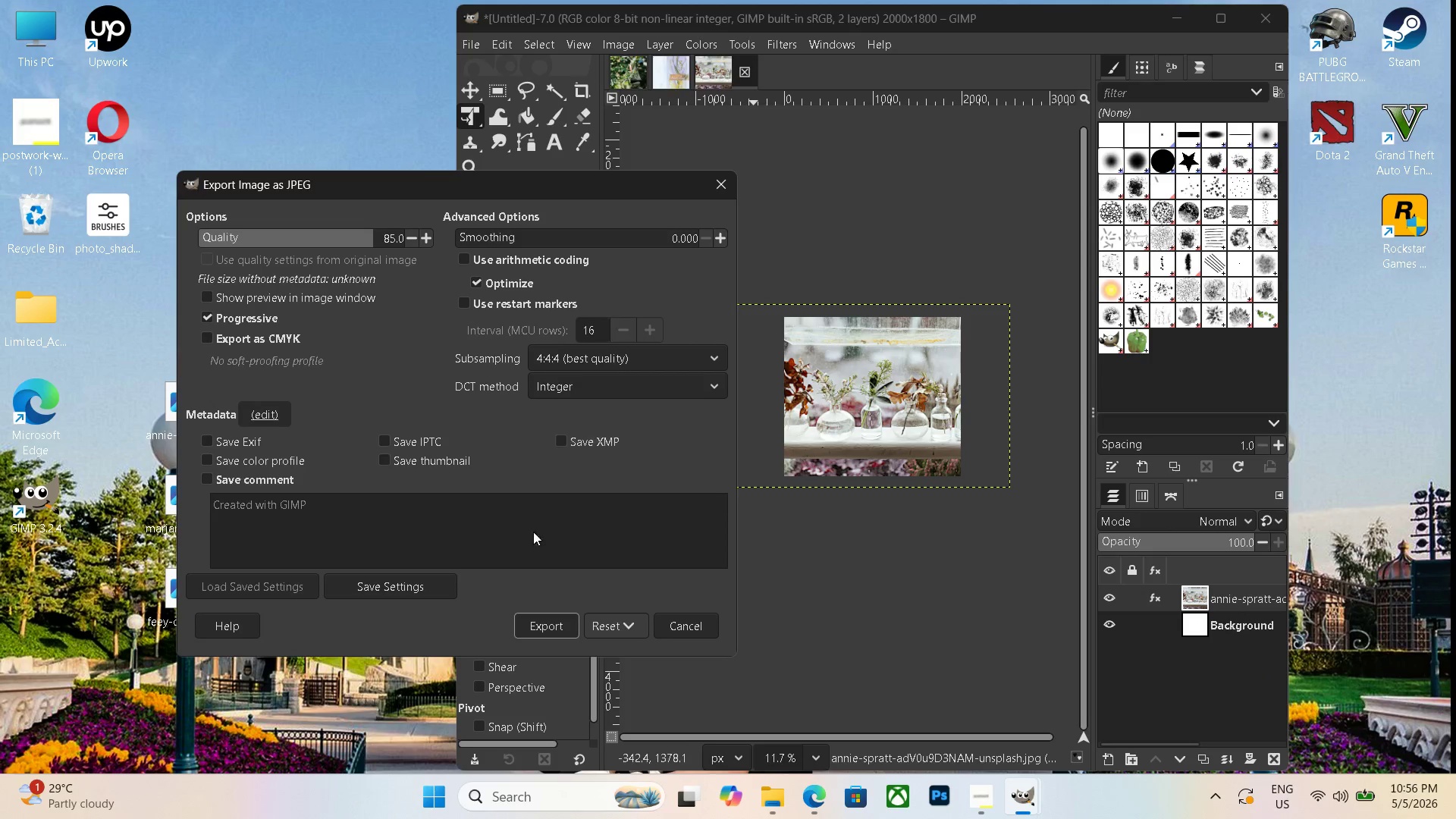 
left_click([544, 623])
 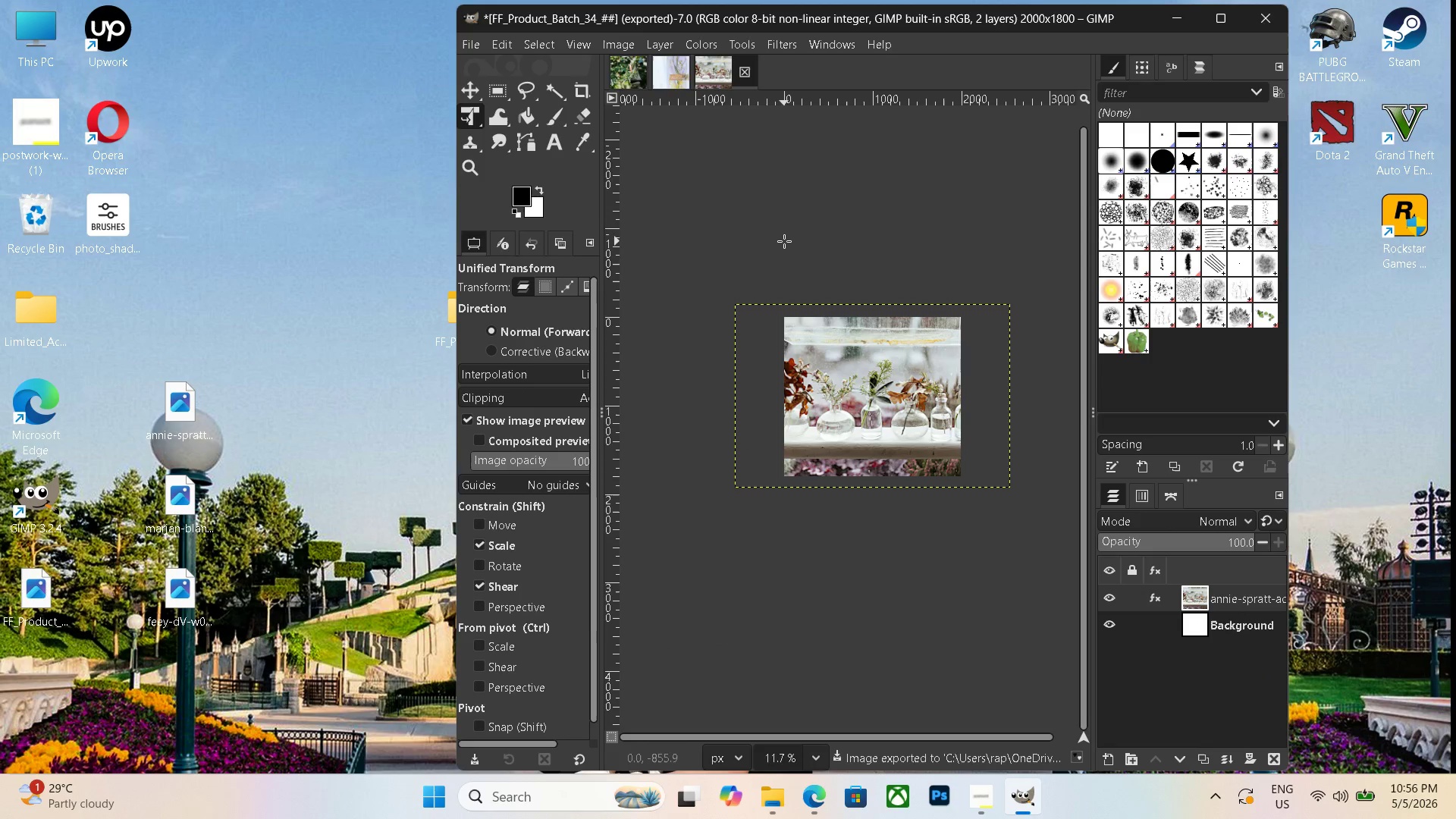 
left_click([204, 410])
 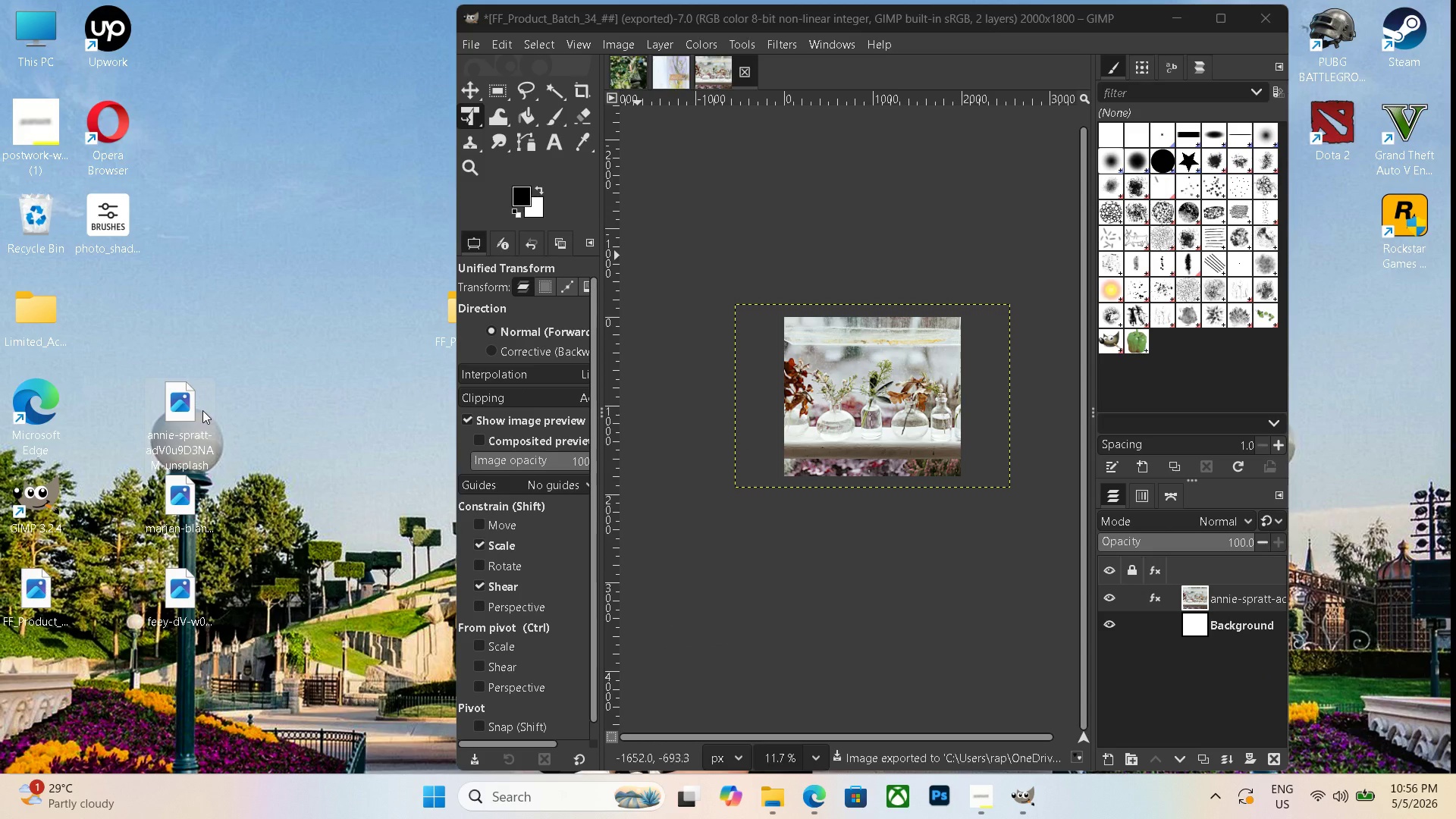 
key(Delete)
 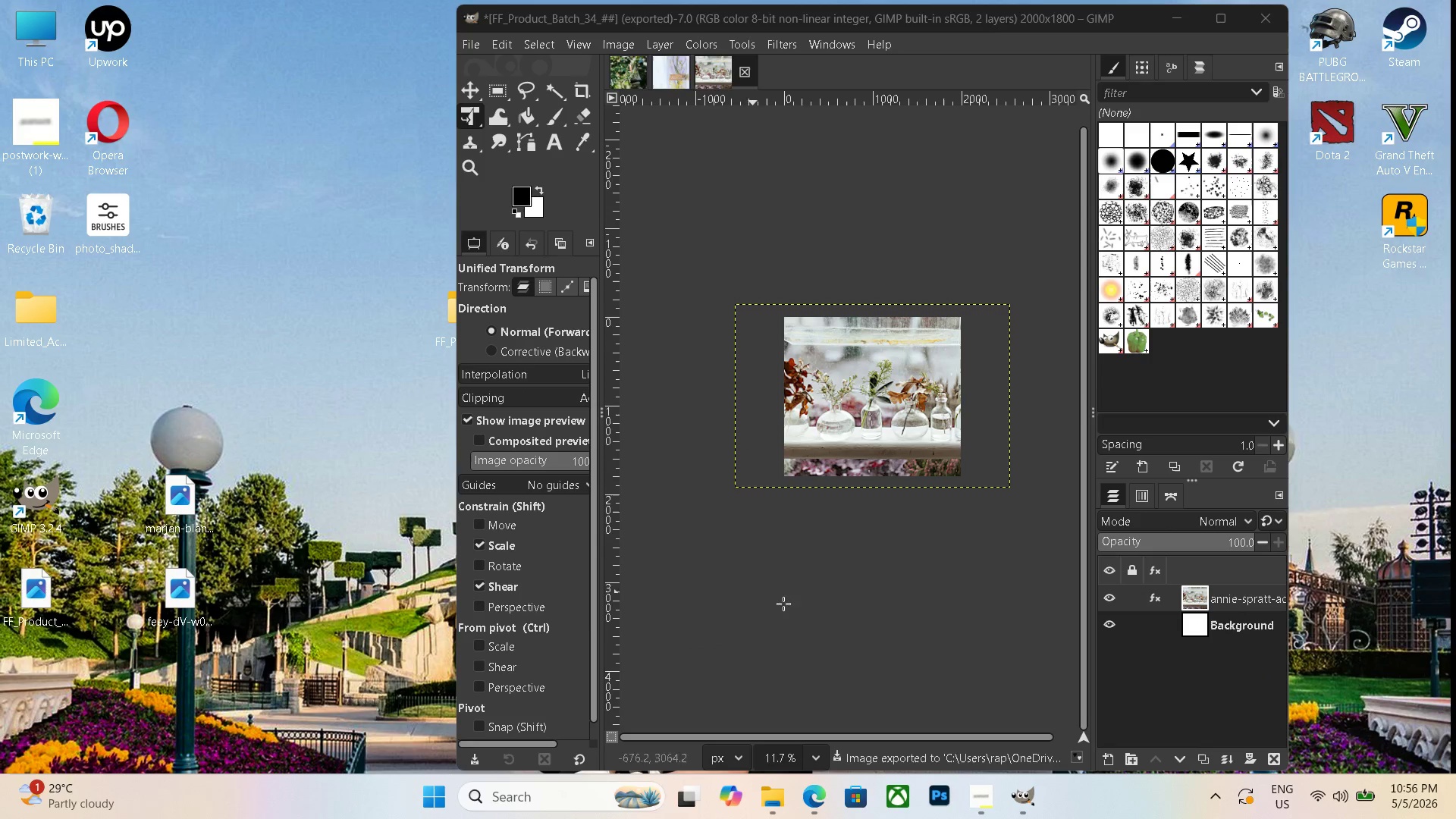 
key(Control+N)
 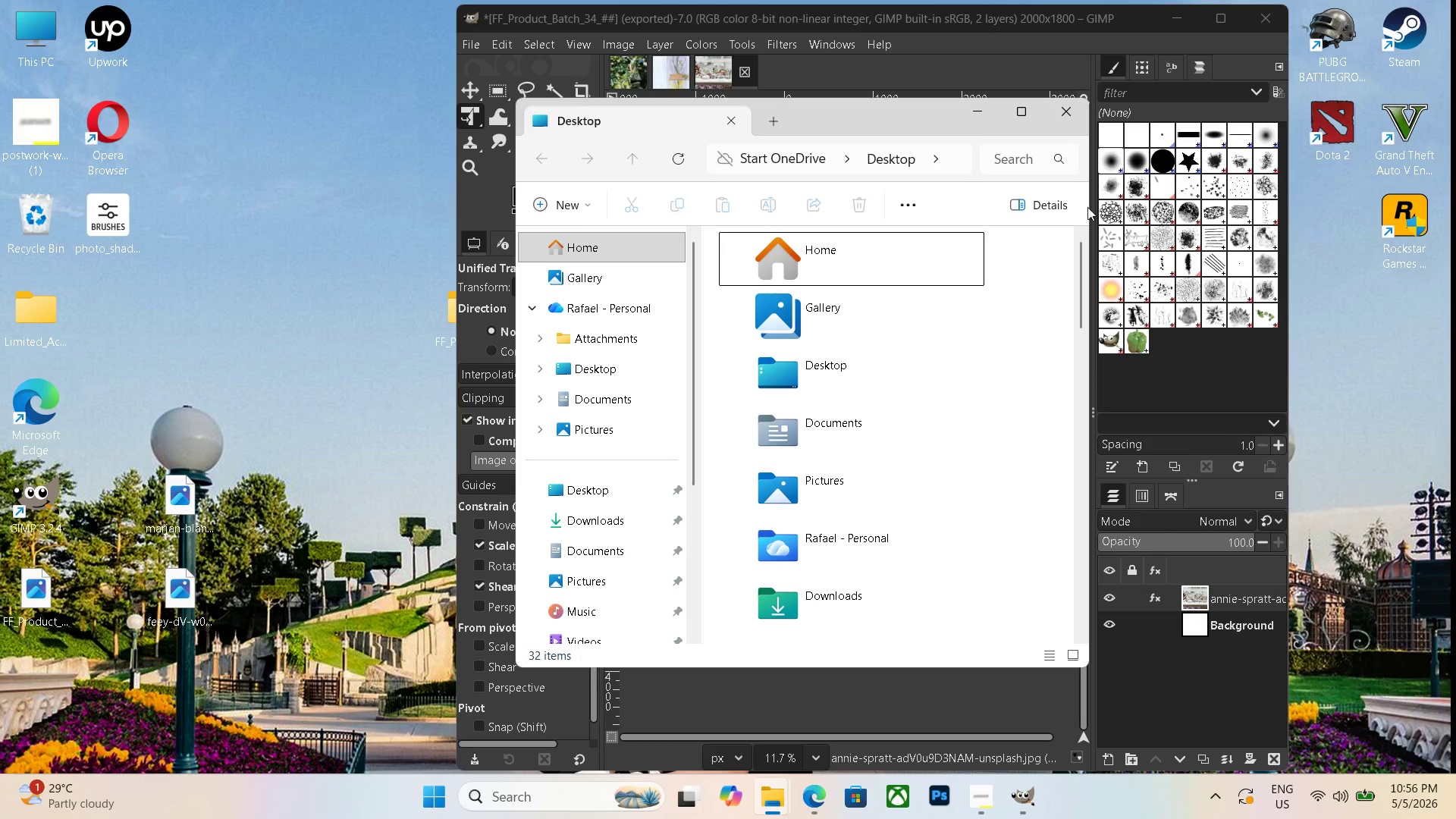 
left_click([1062, 108])
 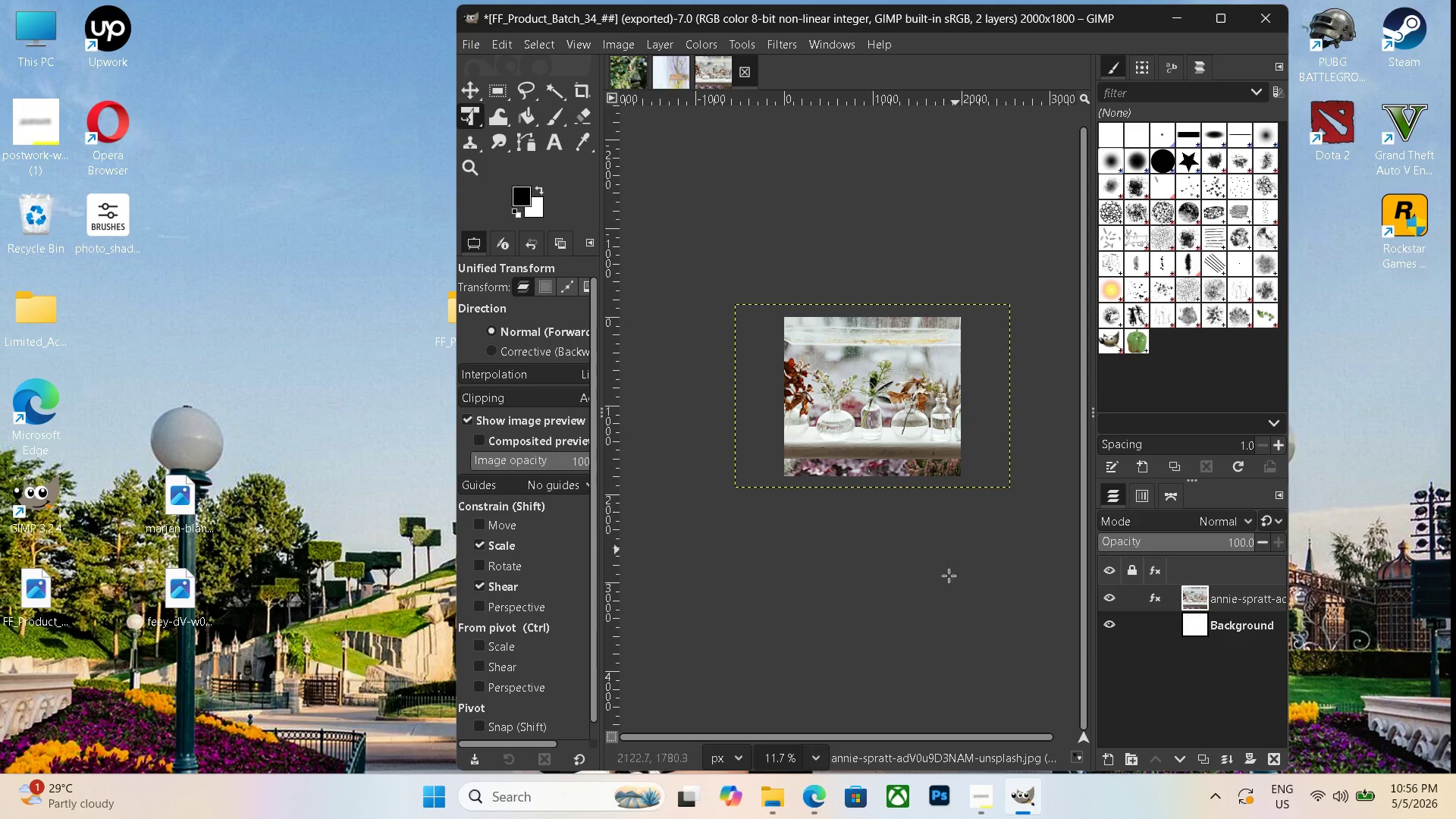 
left_click([927, 618])
 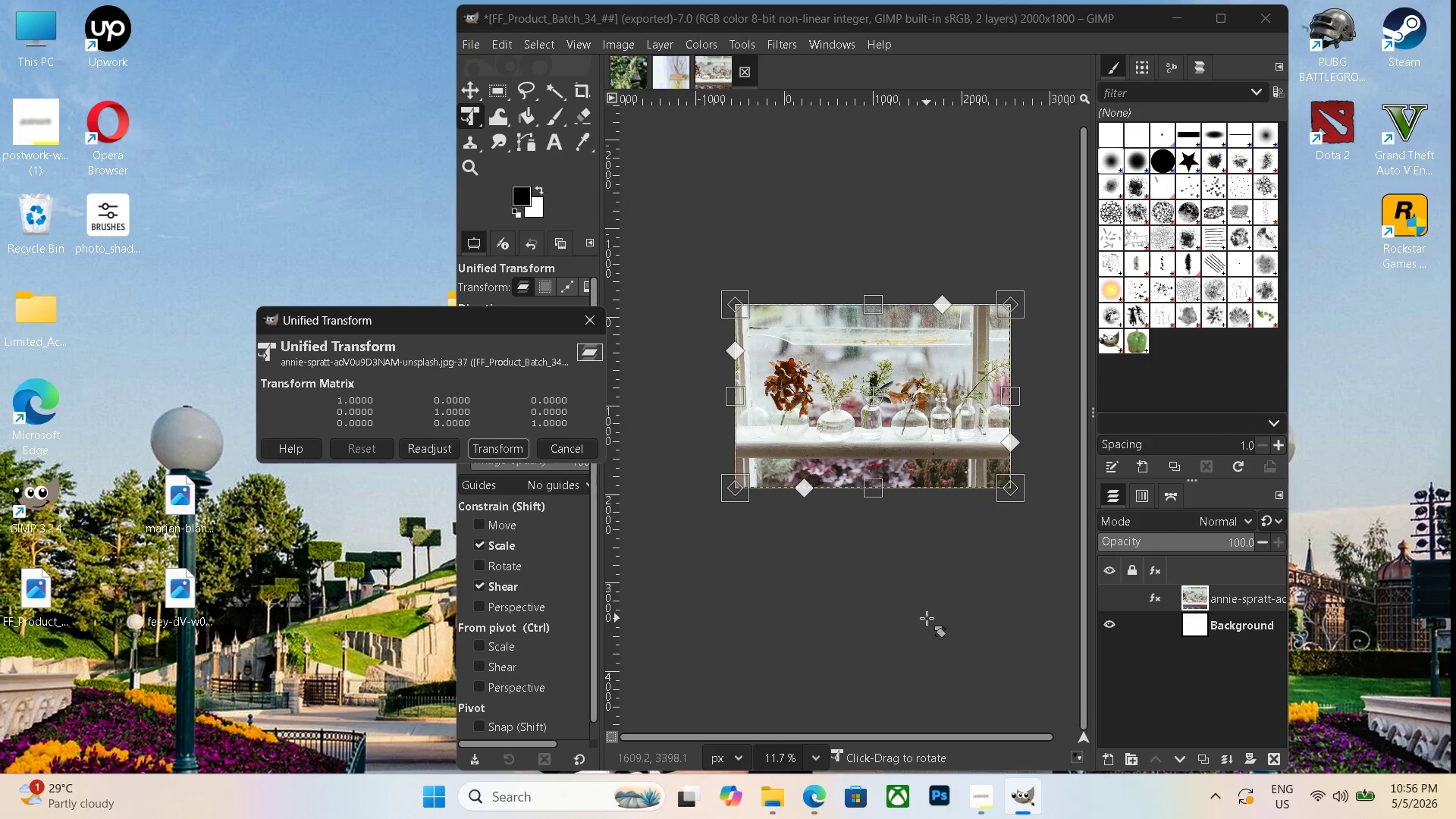 
key(Control+N)
 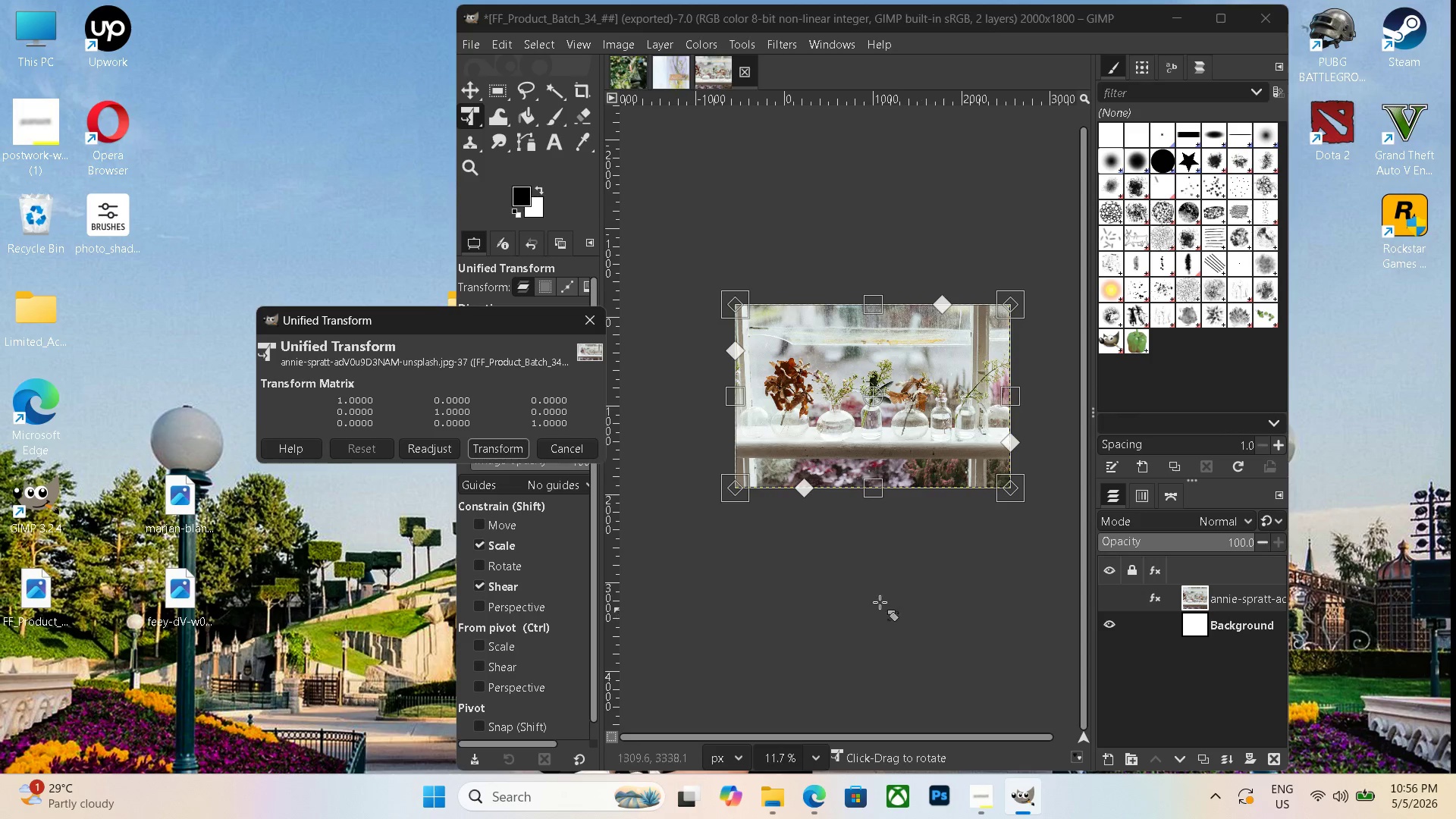 
left_click([843, 579])
 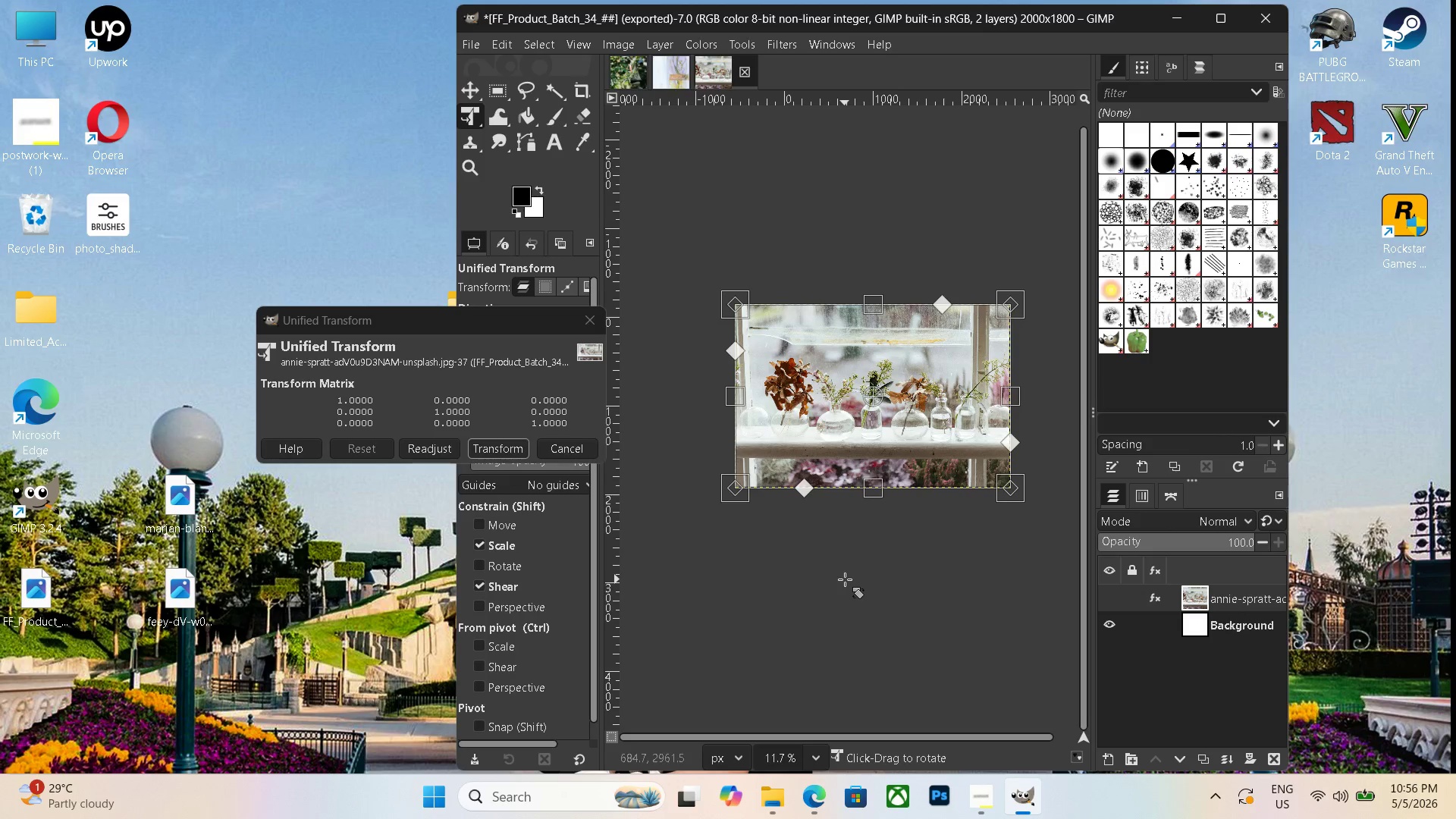 
key(Control+N)
 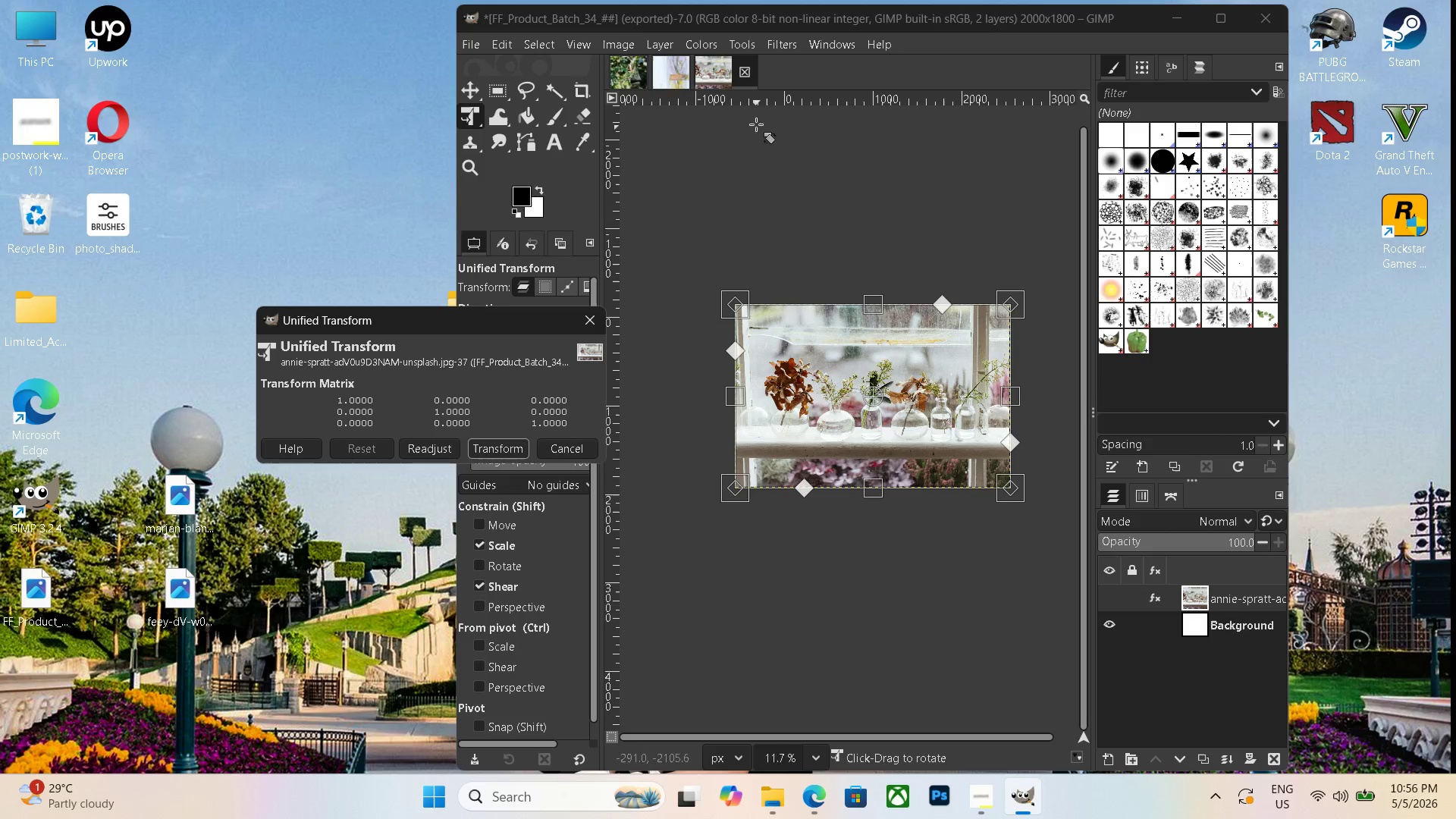 
left_click([751, 70])
 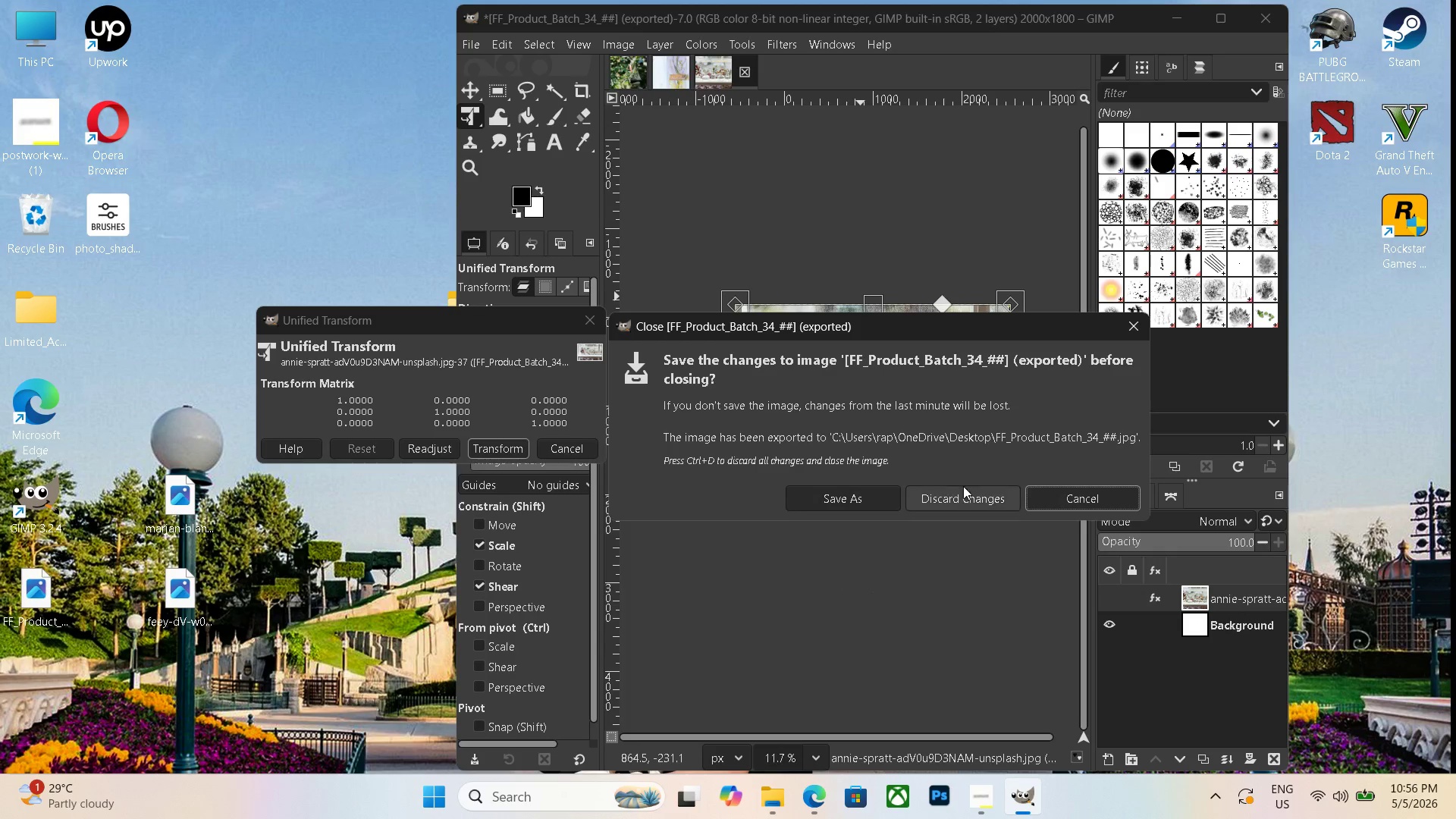 
left_click([962, 496])
 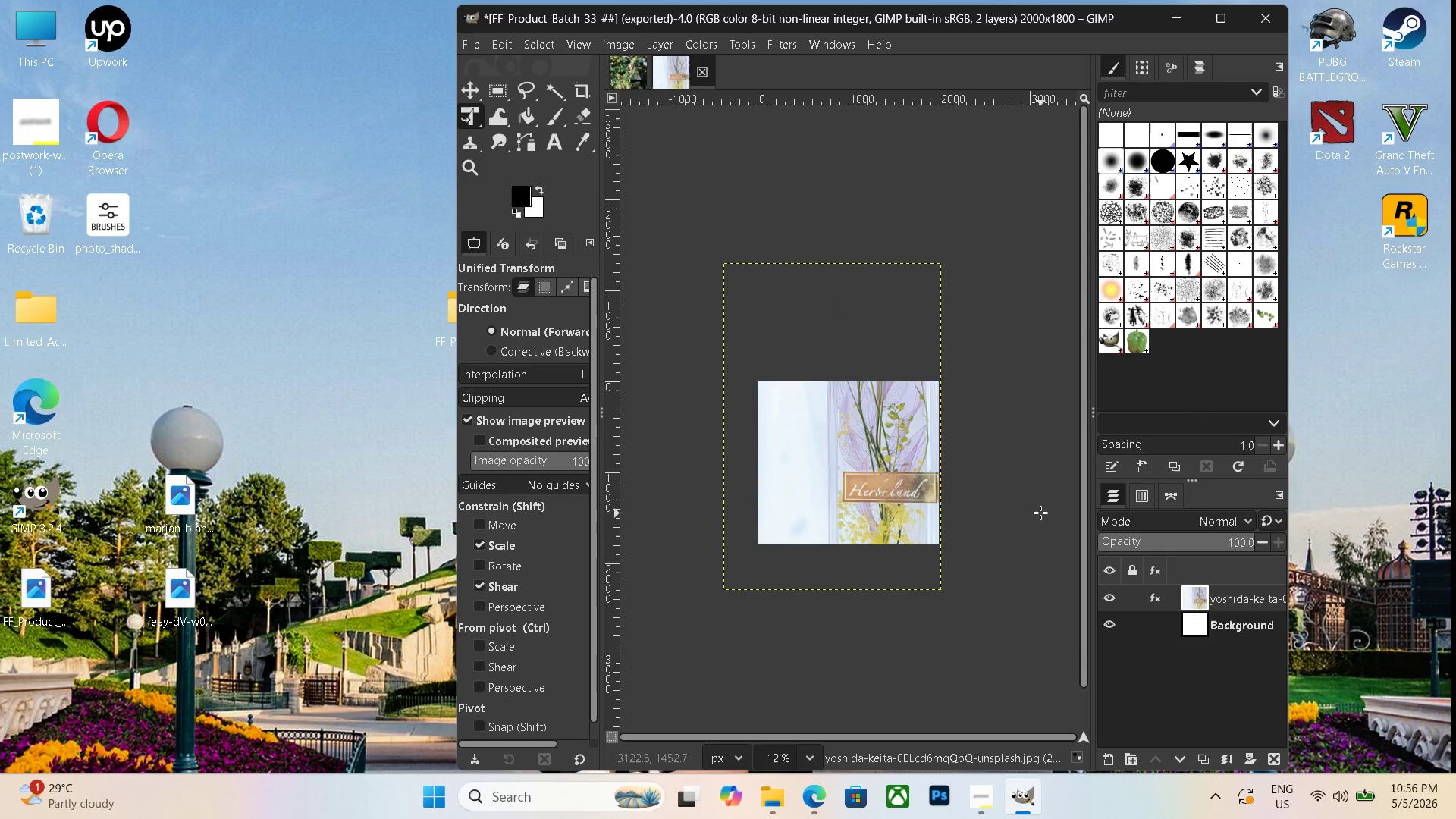 
left_click([1038, 513])
 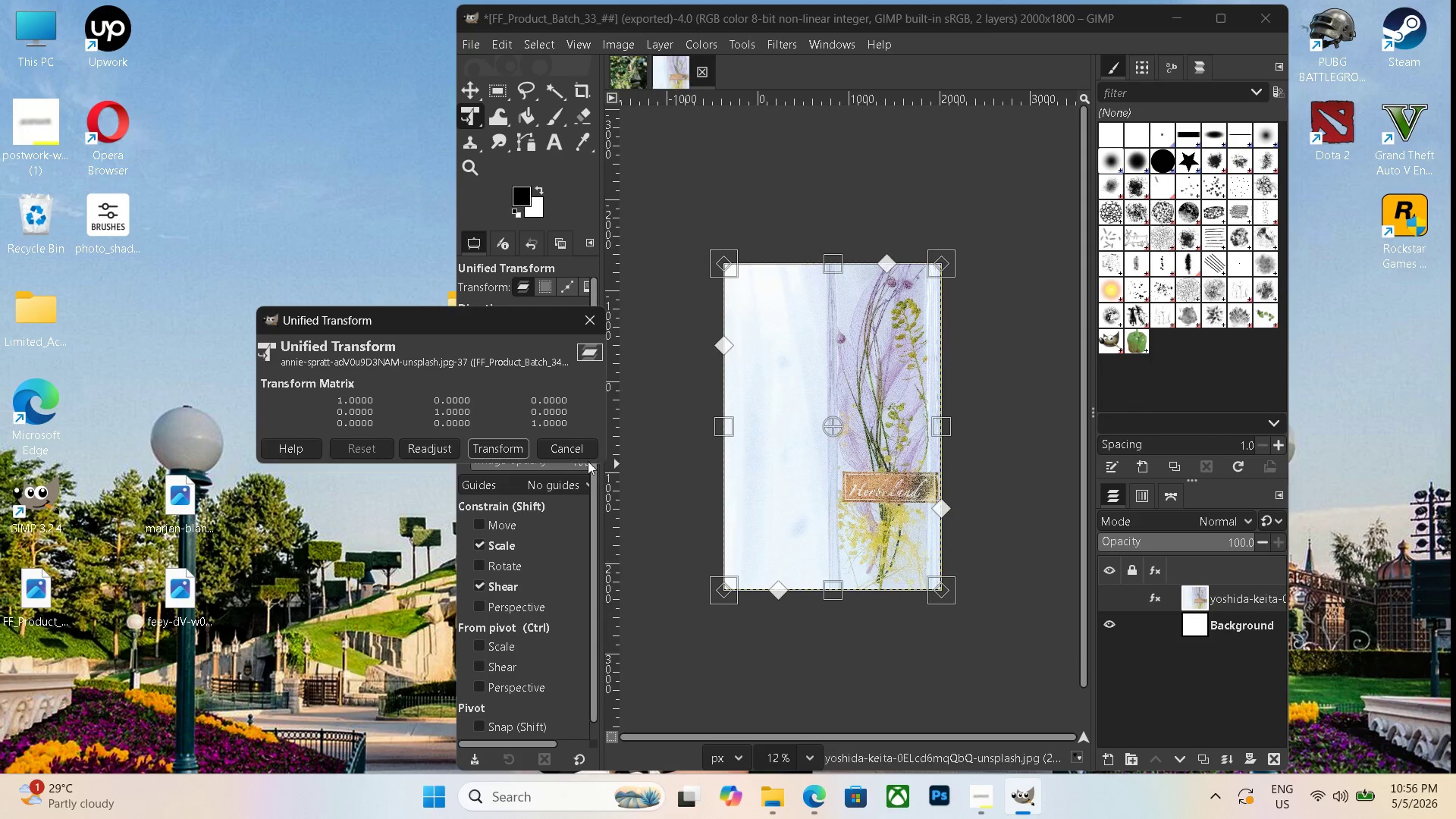 
left_click([573, 452])
 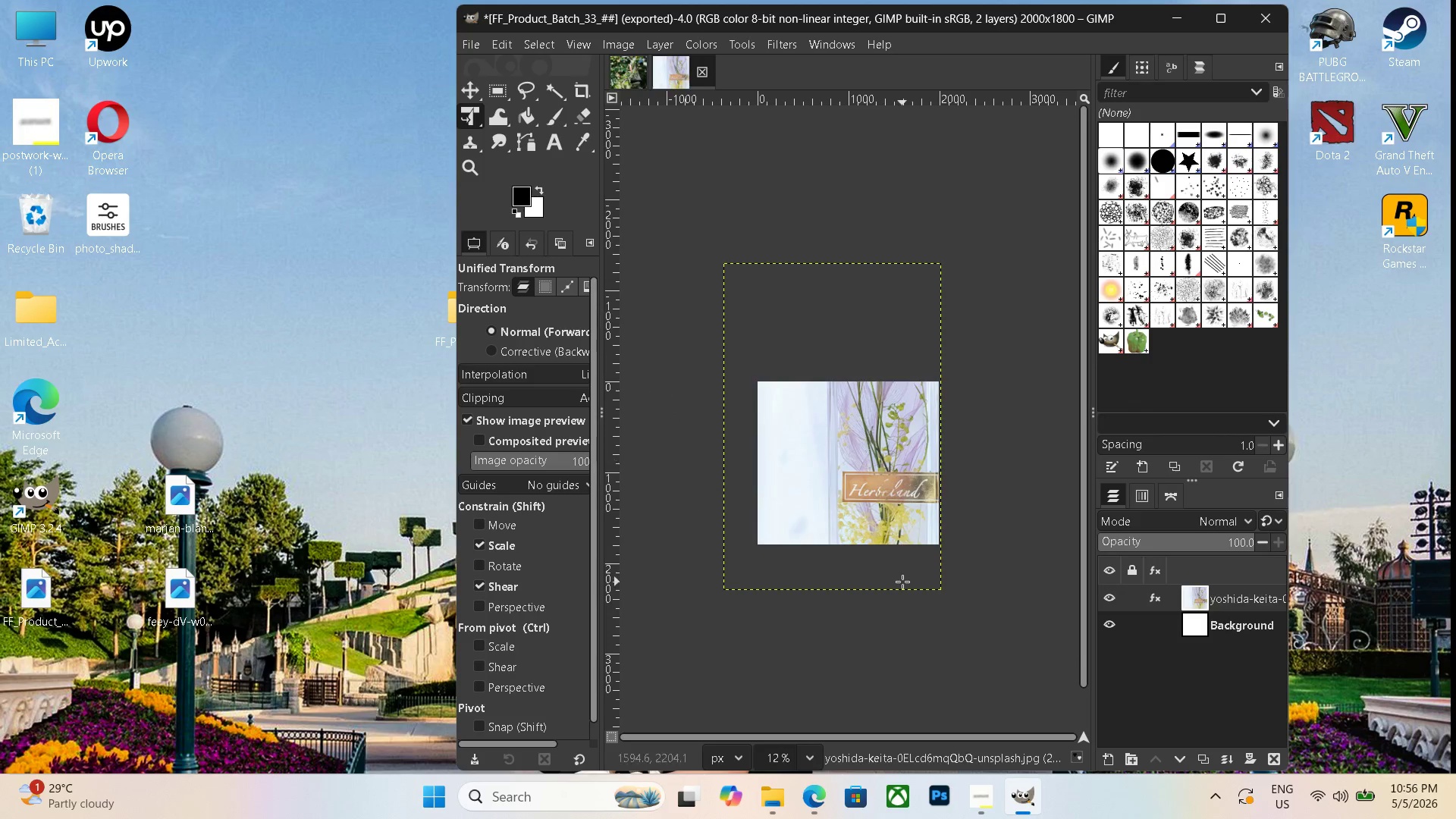 
key(Control+N)
 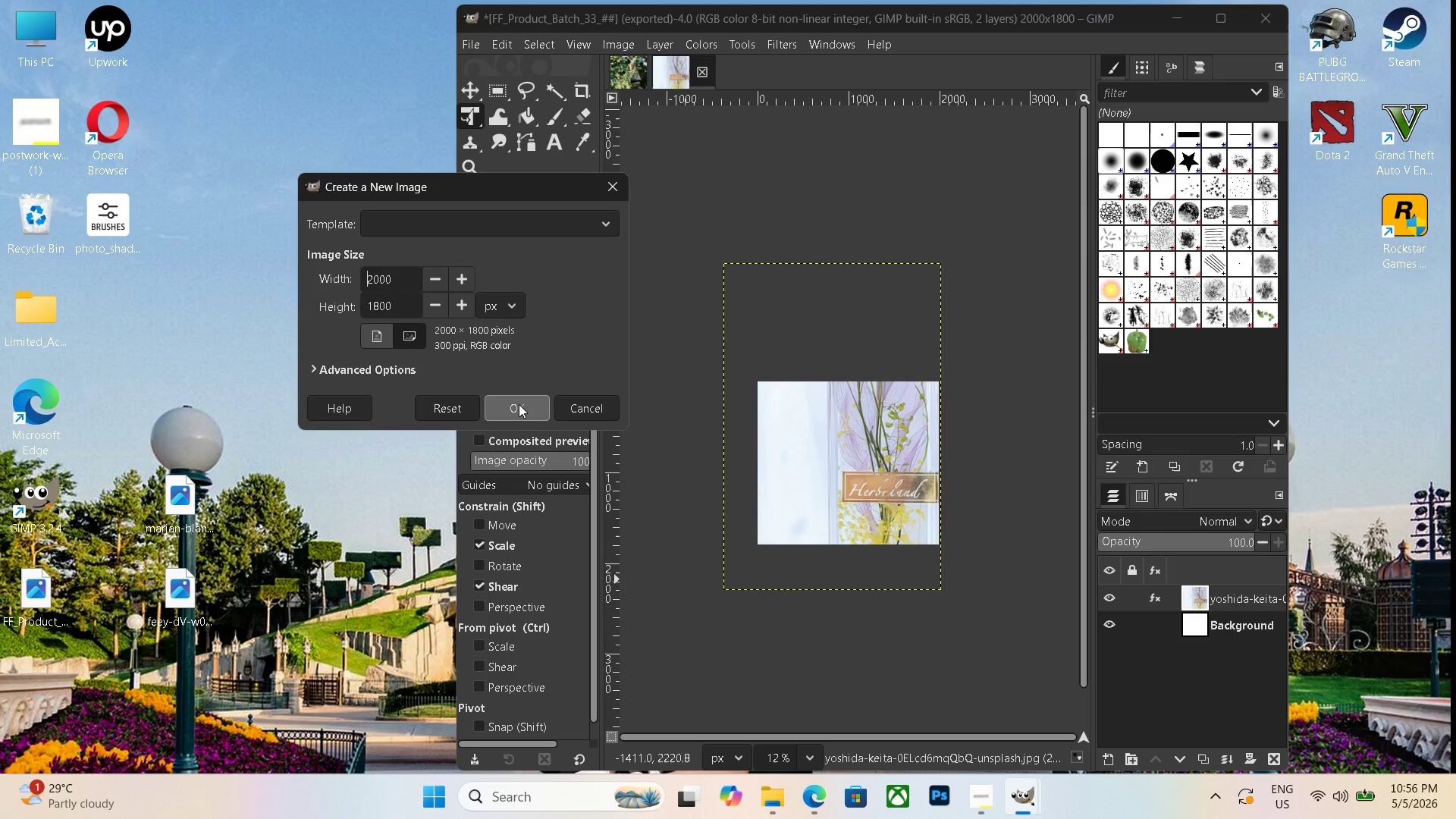 
left_click([519, 404])
 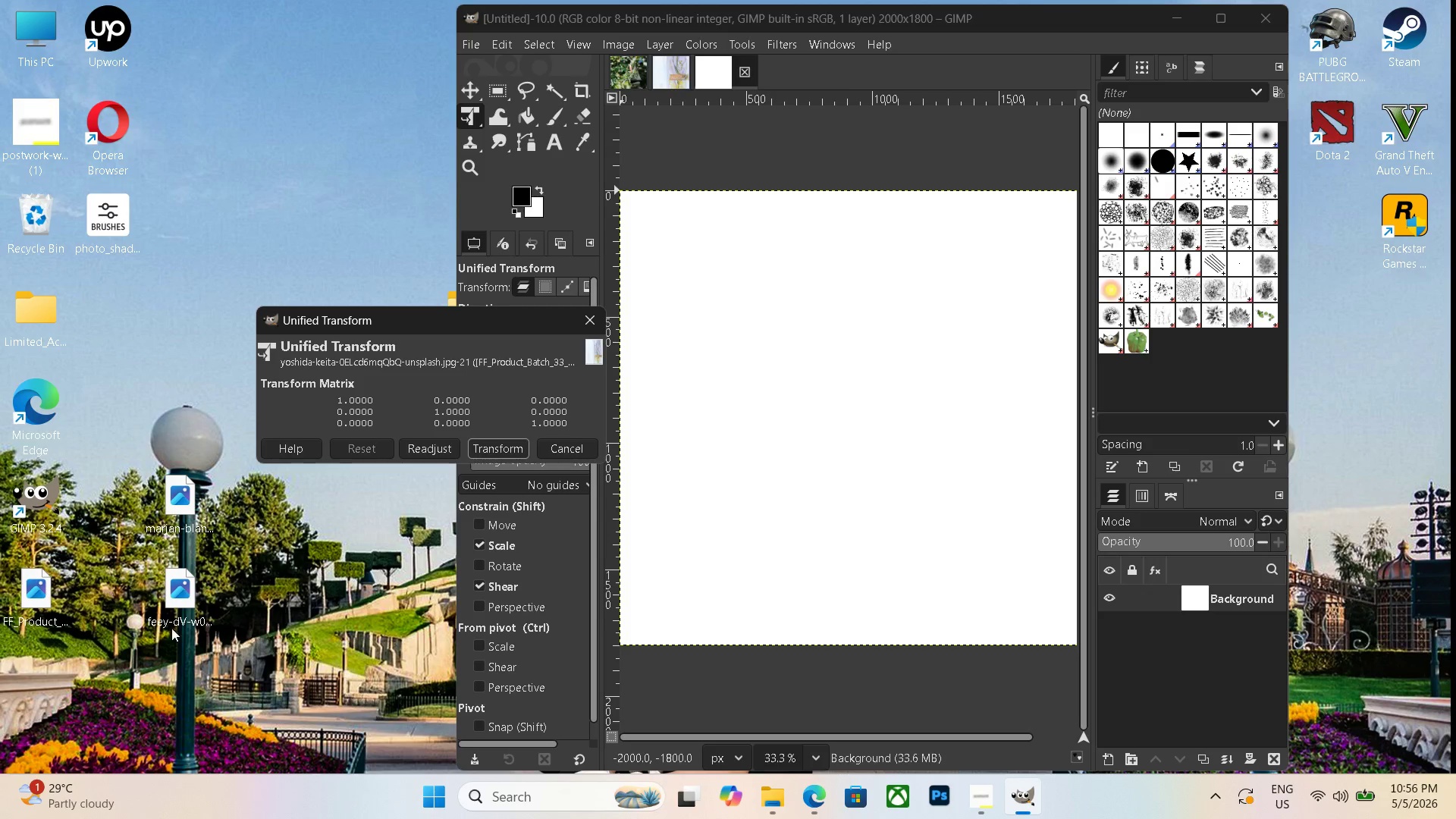 
left_click_drag(start_coordinate=[184, 518], to_coordinate=[833, 513])
 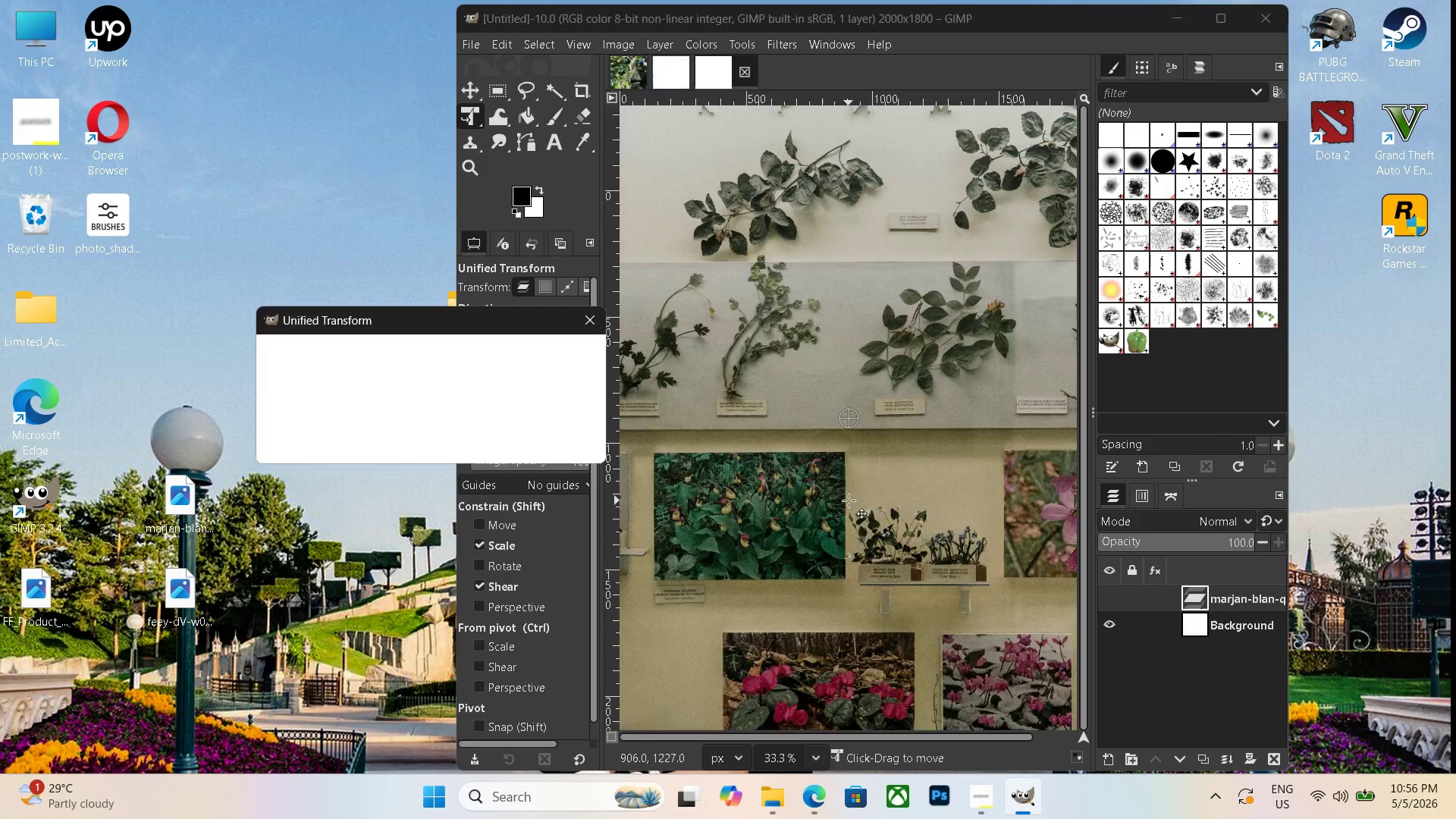 
hold_key(key=ControlLeft, duration=0.86)
scroll: coordinate [850, 504], scroll_direction: down, amount: 17.0
 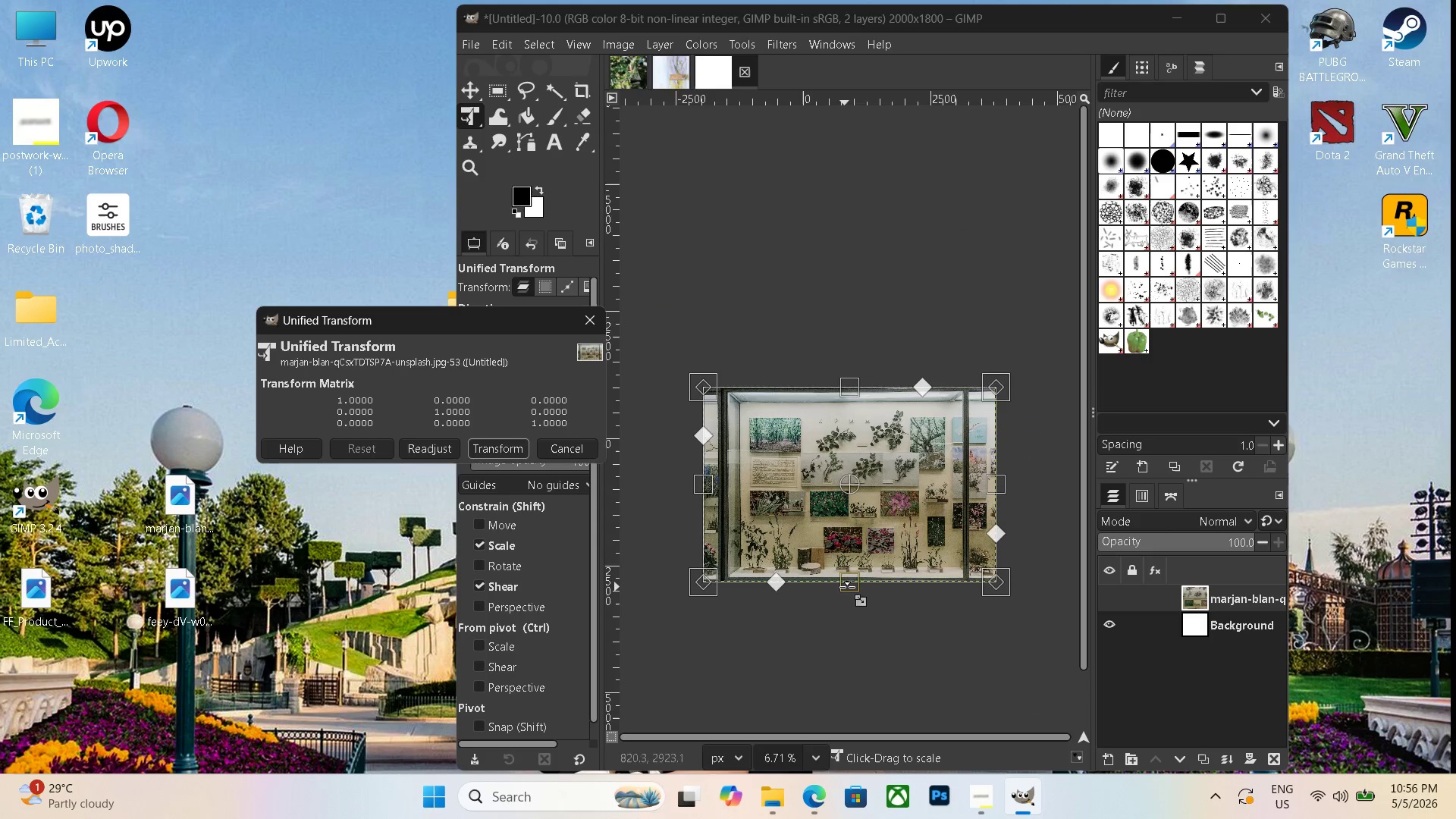 
left_click_drag(start_coordinate=[849, 586], to_coordinate=[868, 497])
 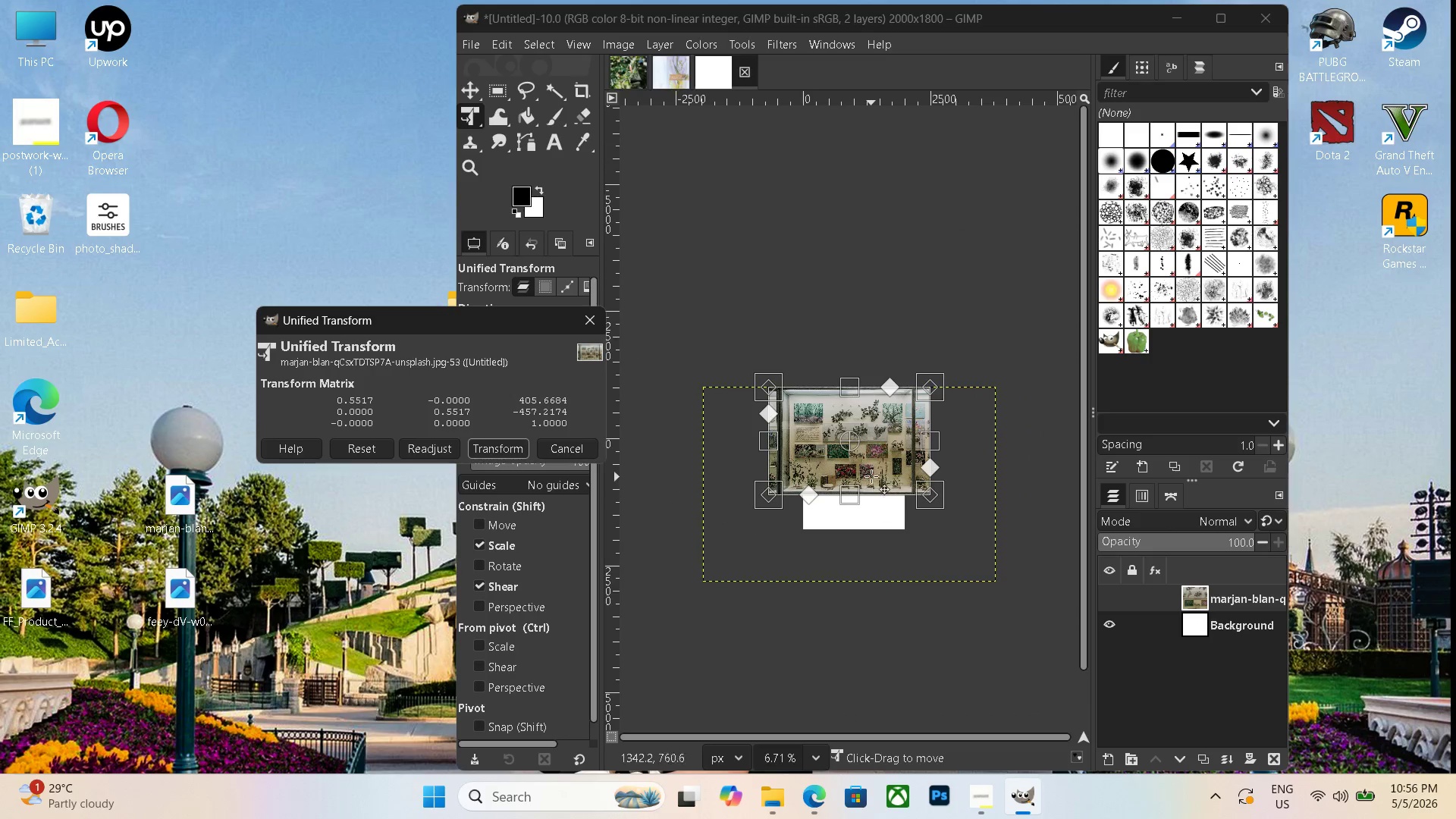 
left_click_drag(start_coordinate=[871, 476], to_coordinate=[877, 525])
 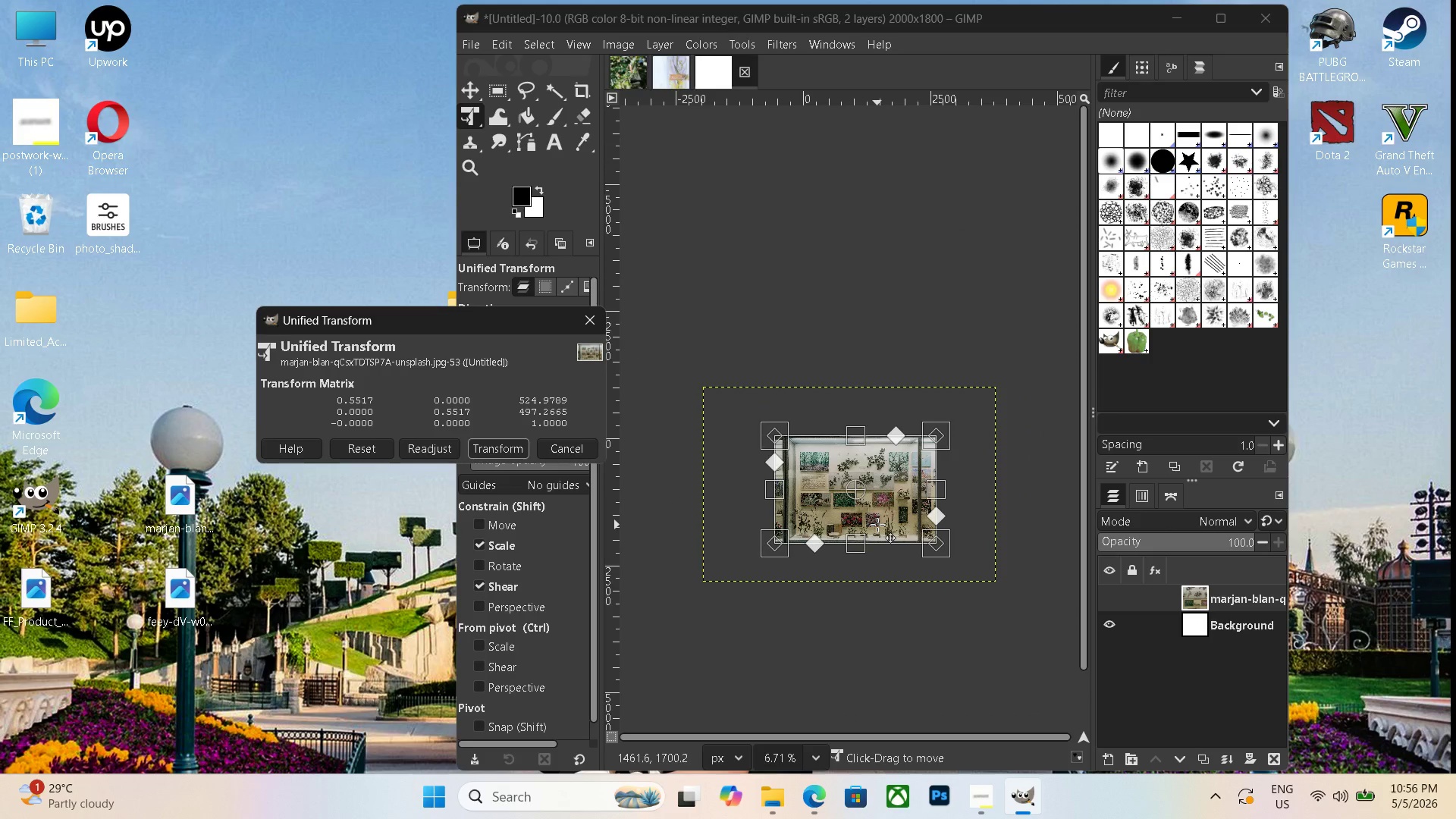 
key(Enter)
 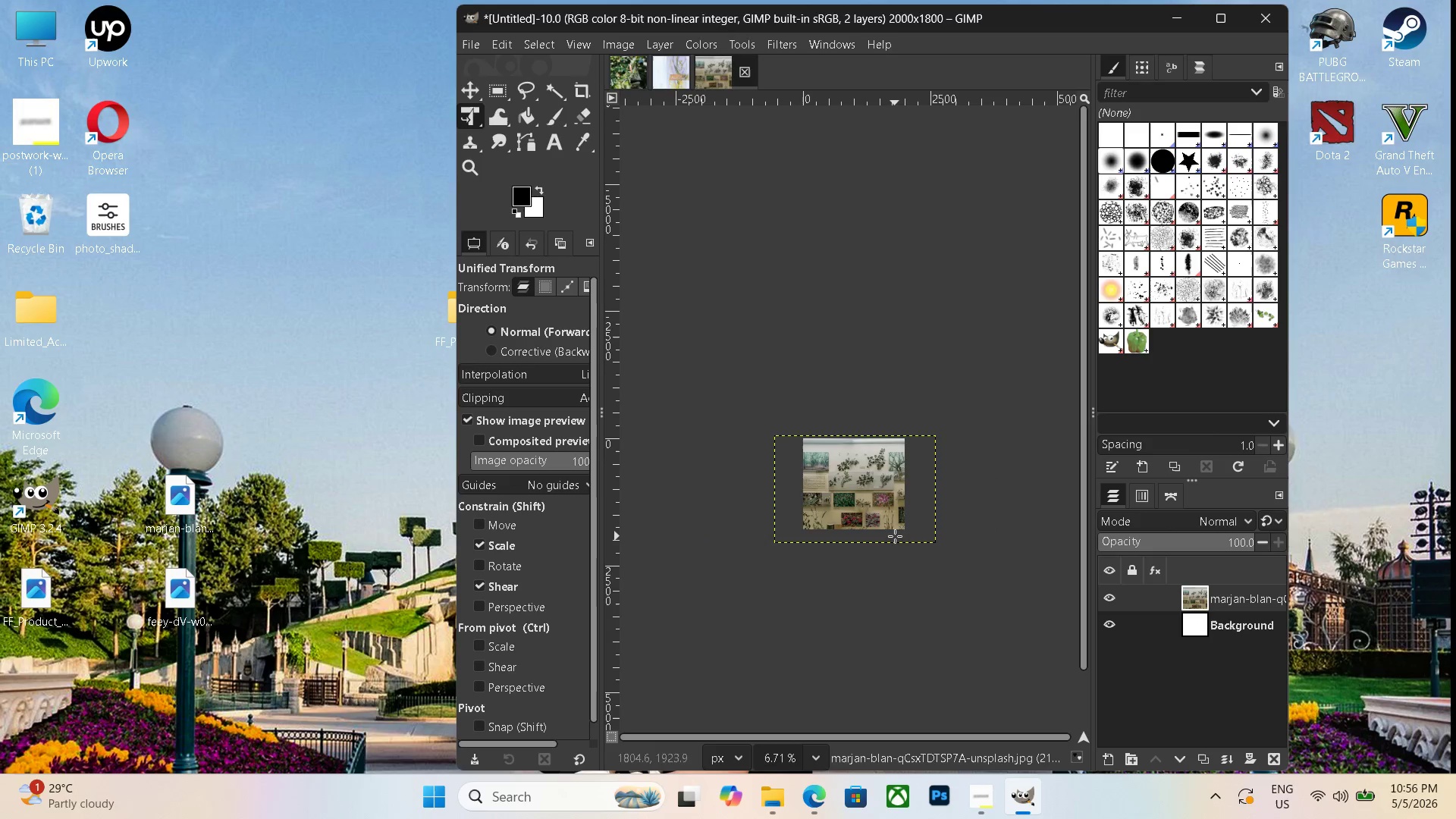 
hold_key(key=ControlLeft, duration=0.55)
scroll: coordinate [901, 536], scroll_direction: up, amount: 9.0
 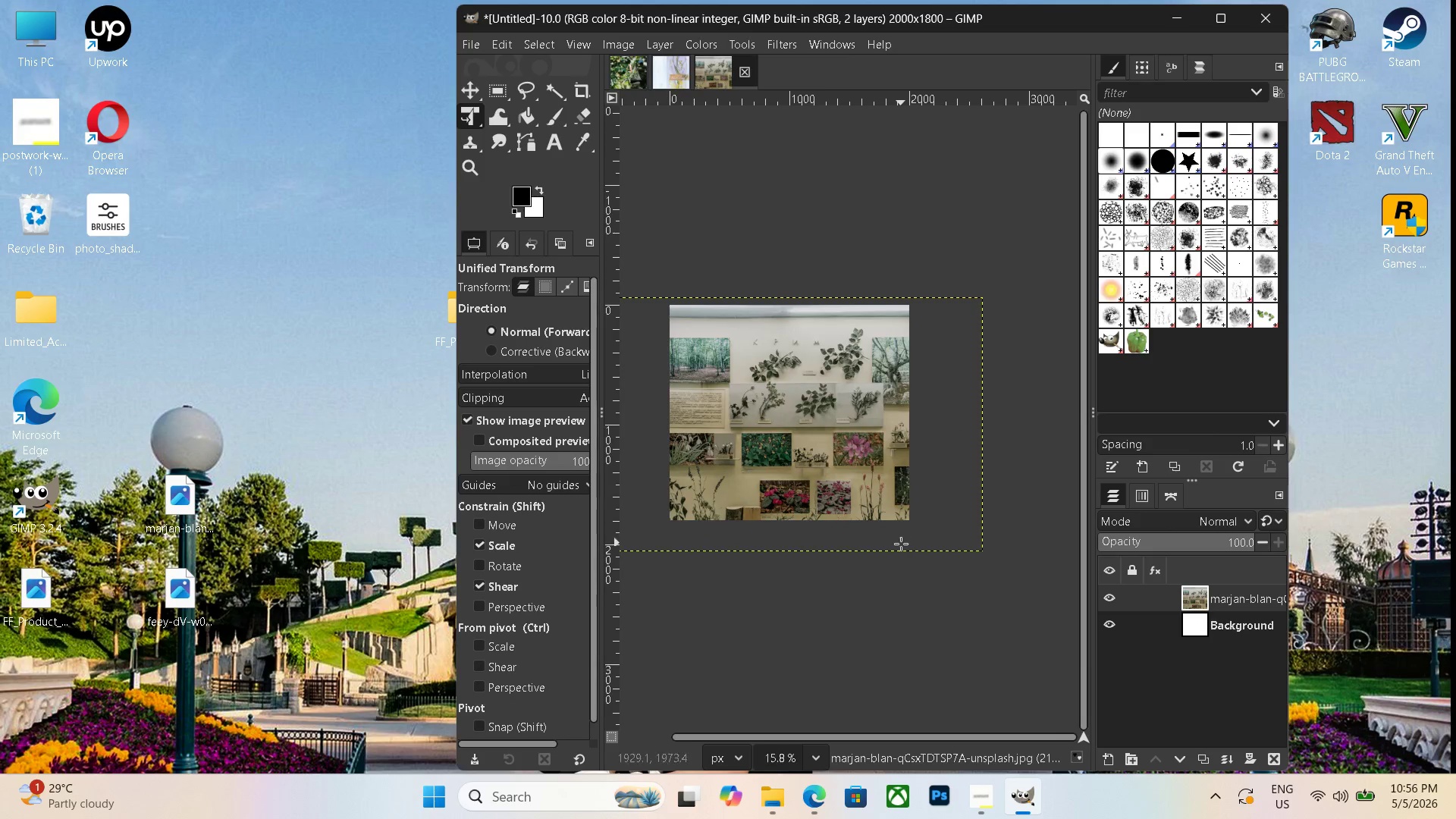 
key(Control+Shift+F)
 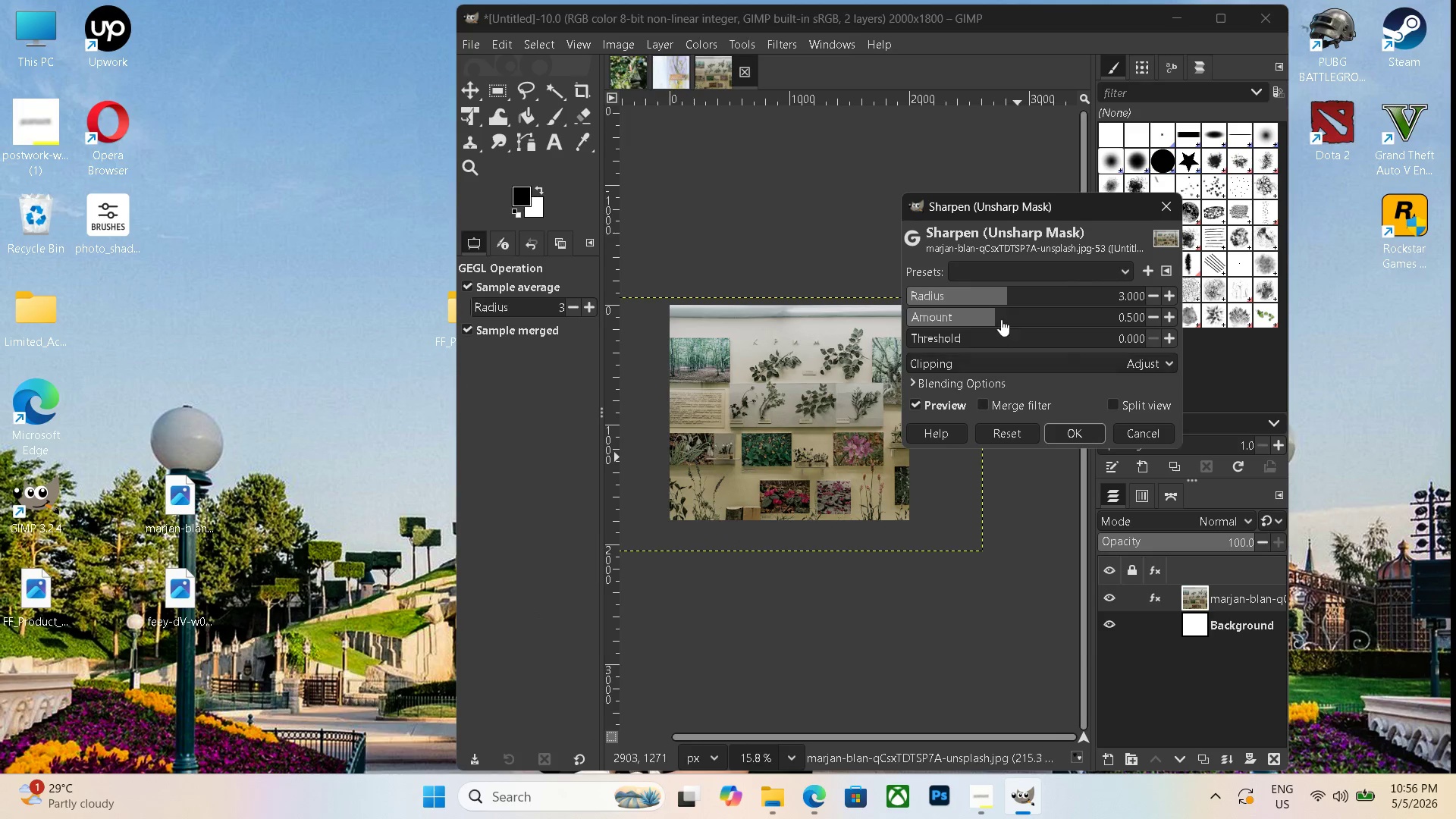 
left_click_drag(start_coordinate=[1004, 303], to_coordinate=[1045, 305])
 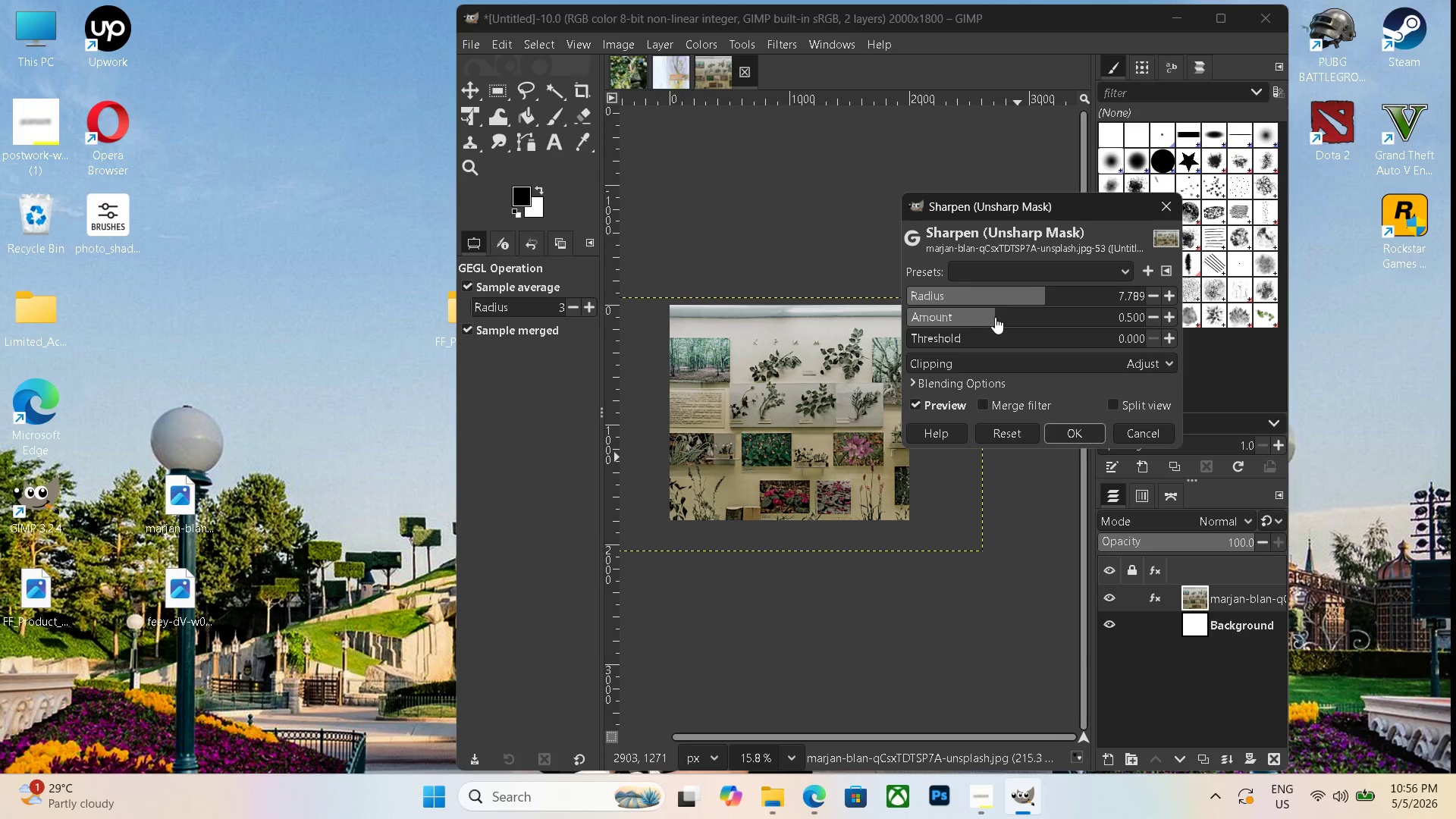 
left_click_drag(start_coordinate=[995, 317], to_coordinate=[1017, 318])
 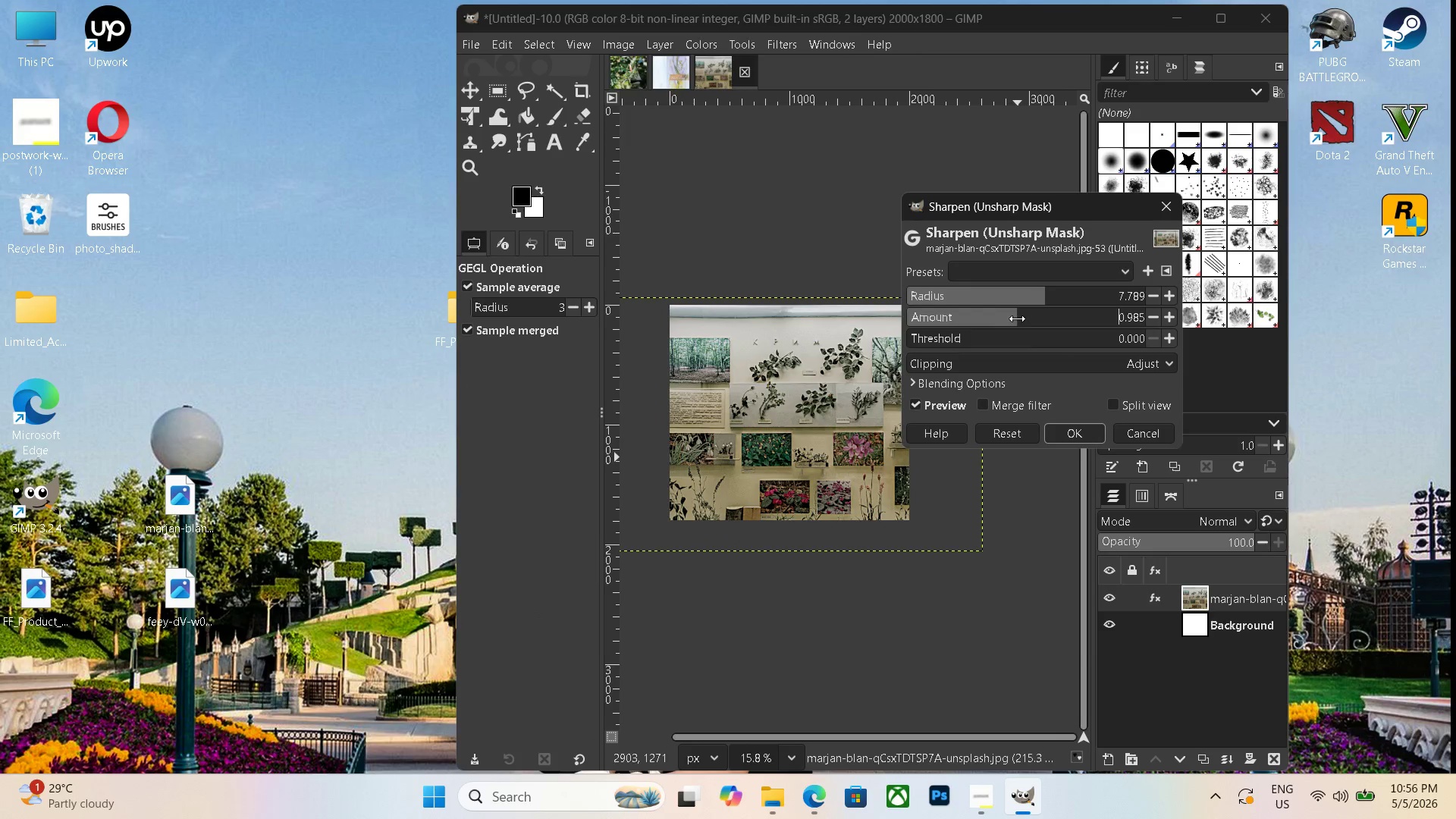 
mouse_move([1071, 431])
 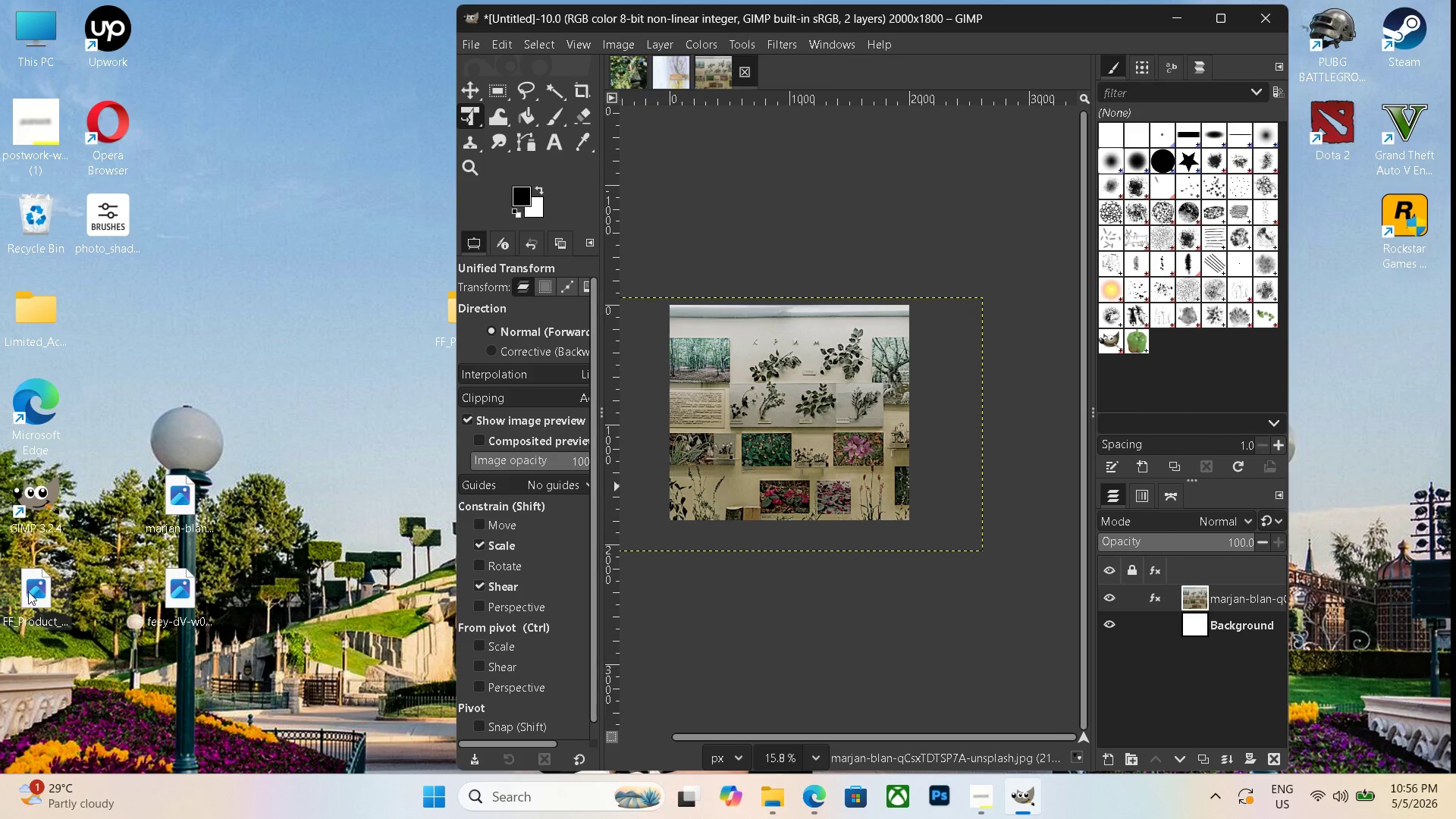 
left_click([37, 610])
 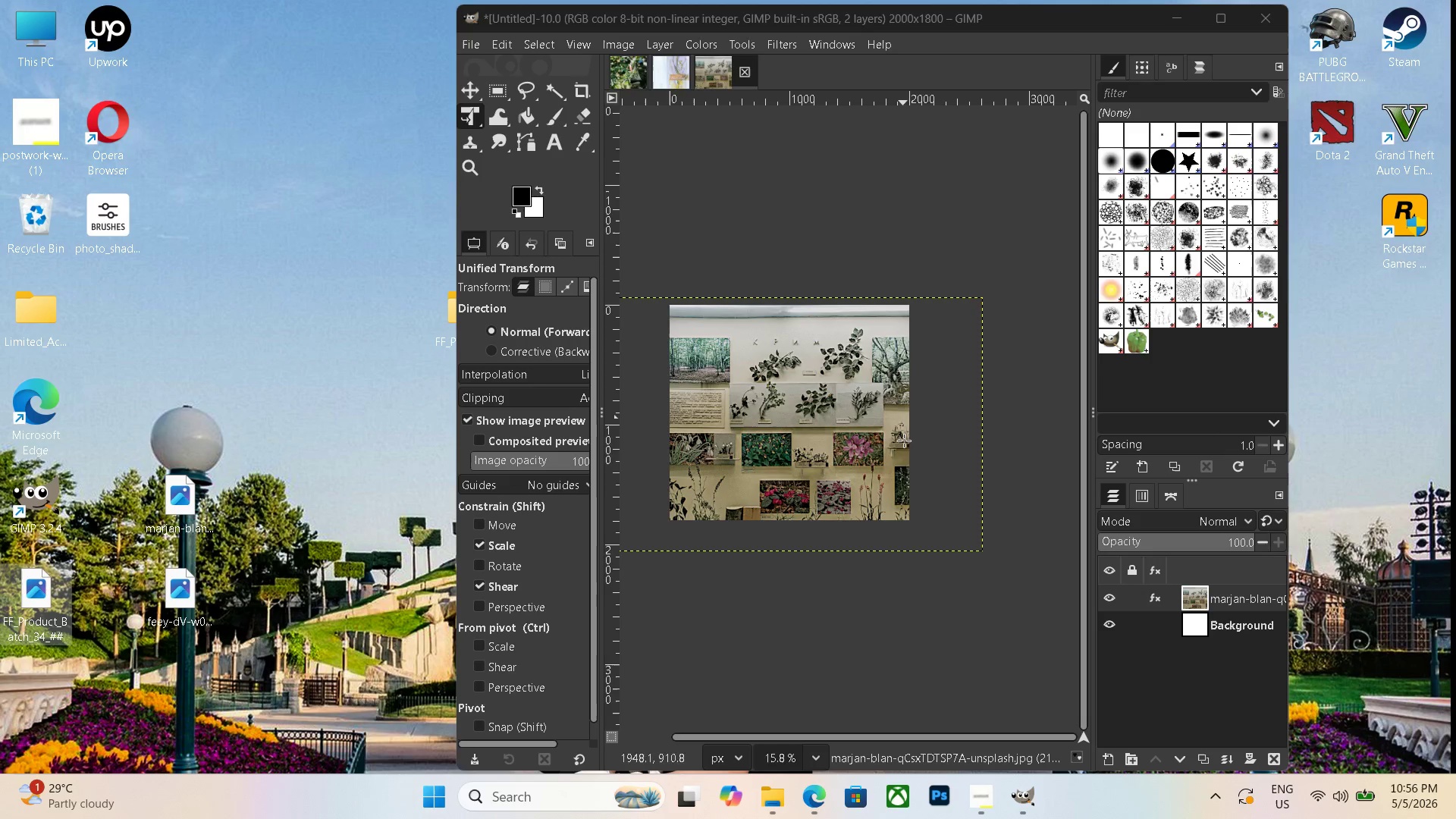 
wait(5.08)
 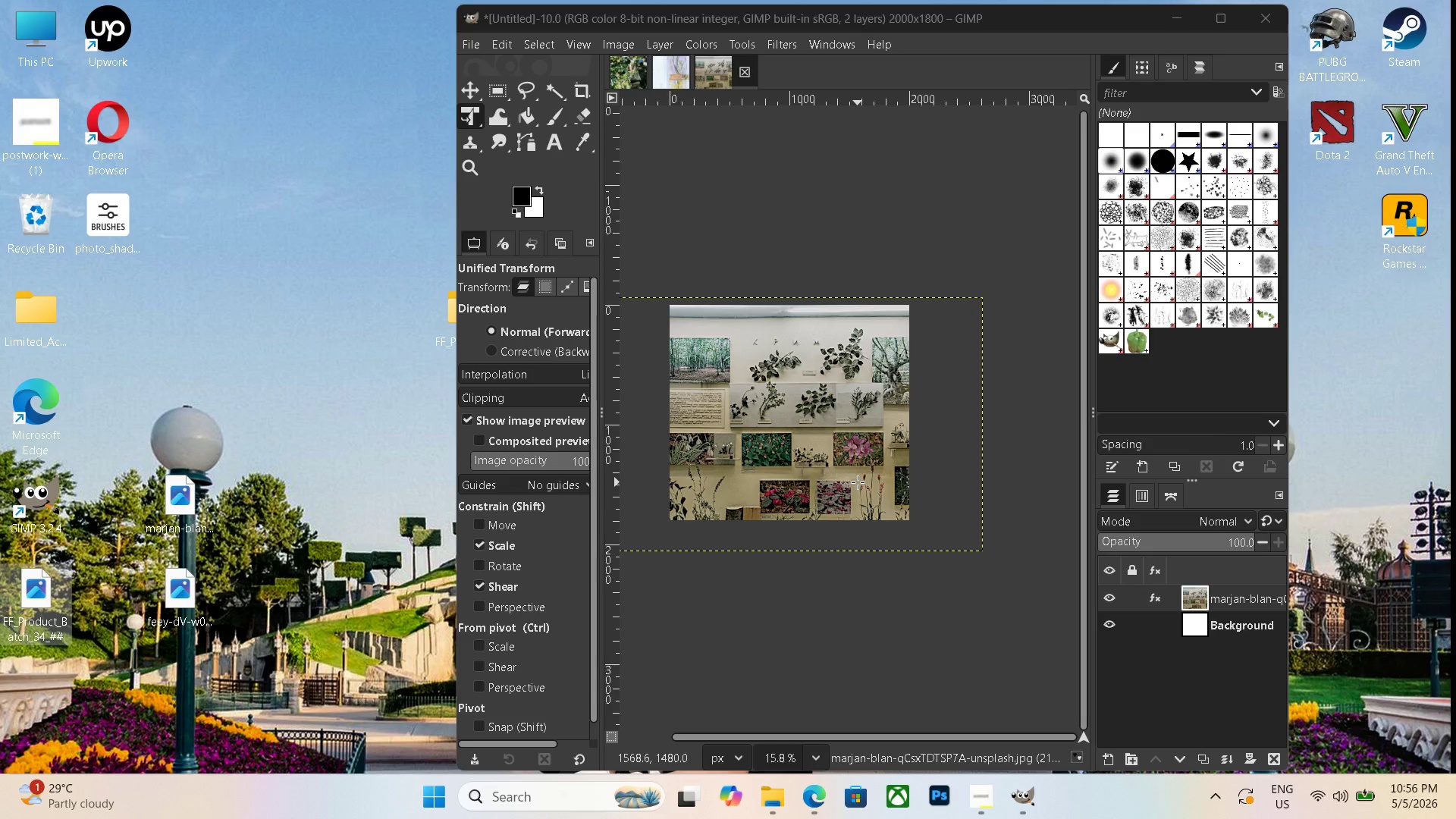 
key(Control+Shift+F)
 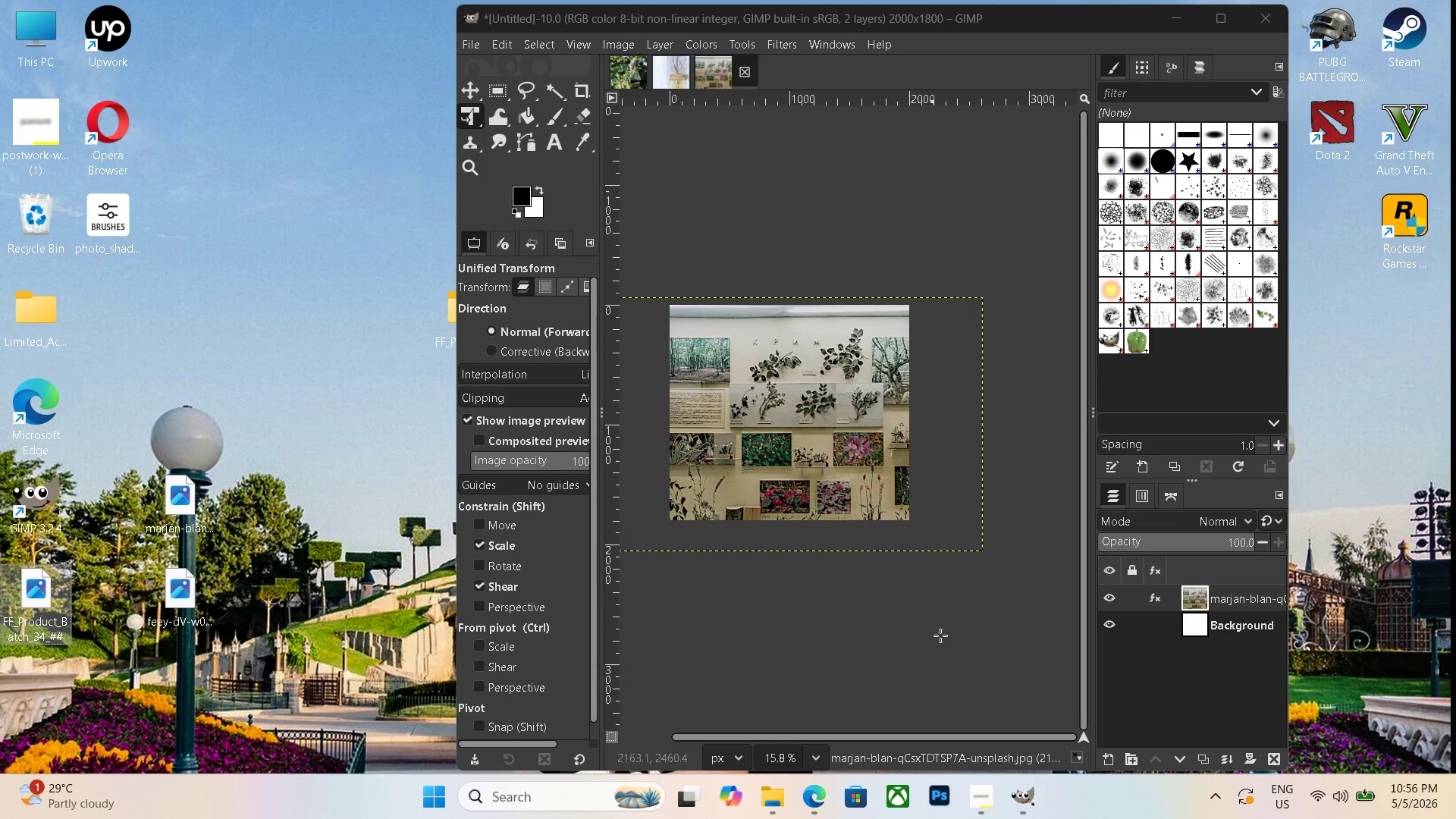 
hold_key(key=Space, duration=1.52)
 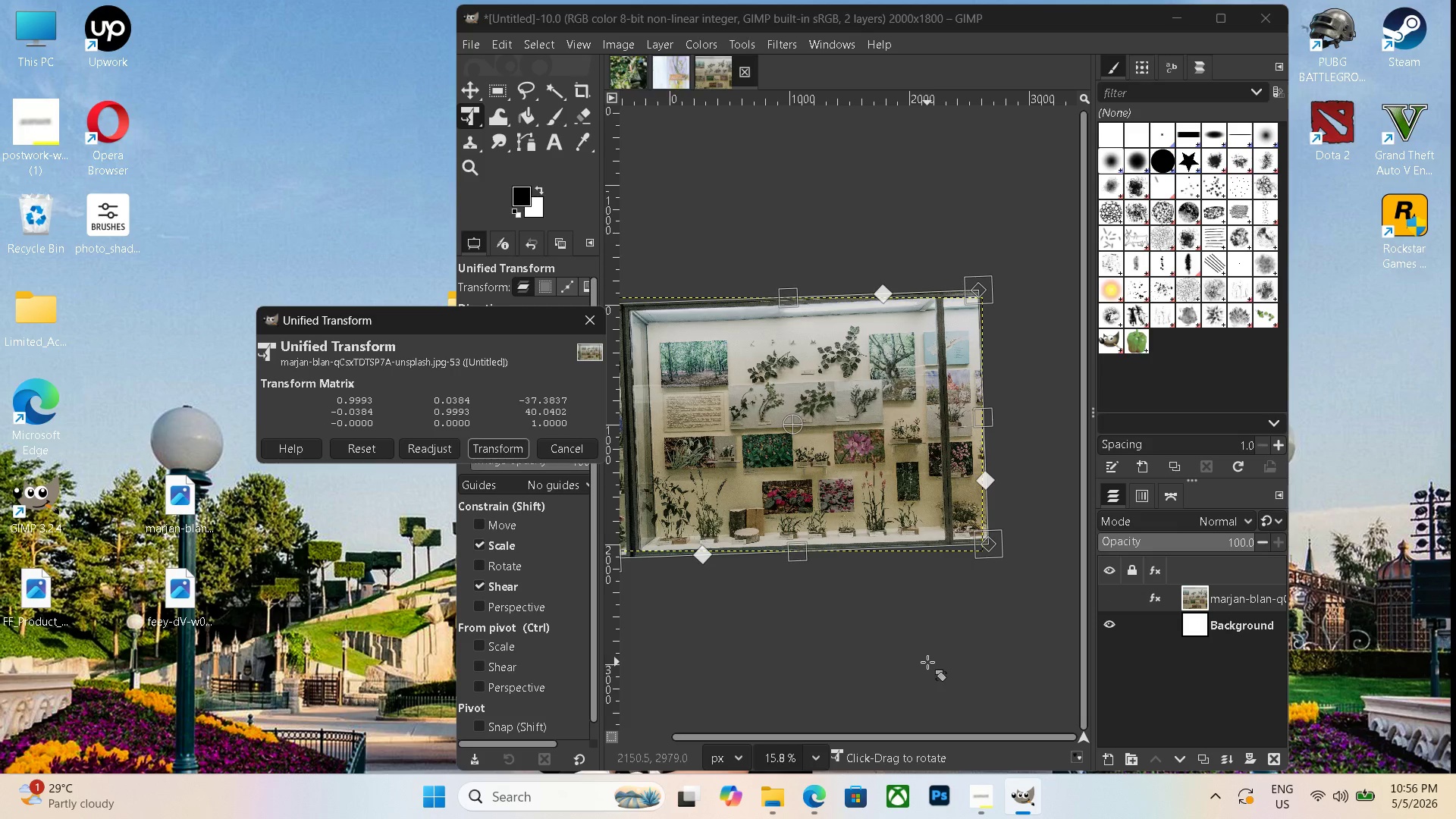 
left_click_drag(start_coordinate=[912, 651], to_coordinate=[929, 661])
 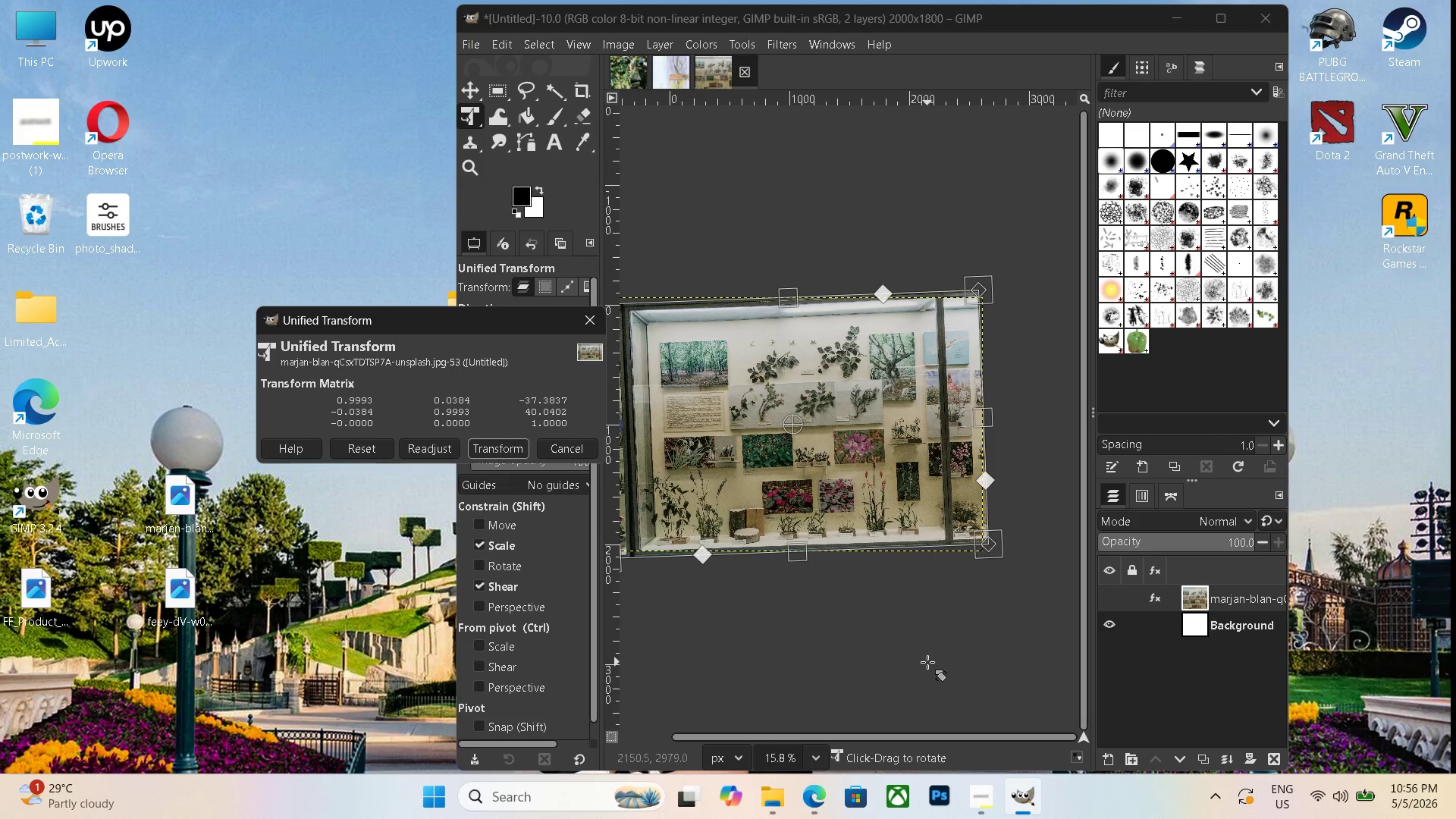 
key(Control+Z)
 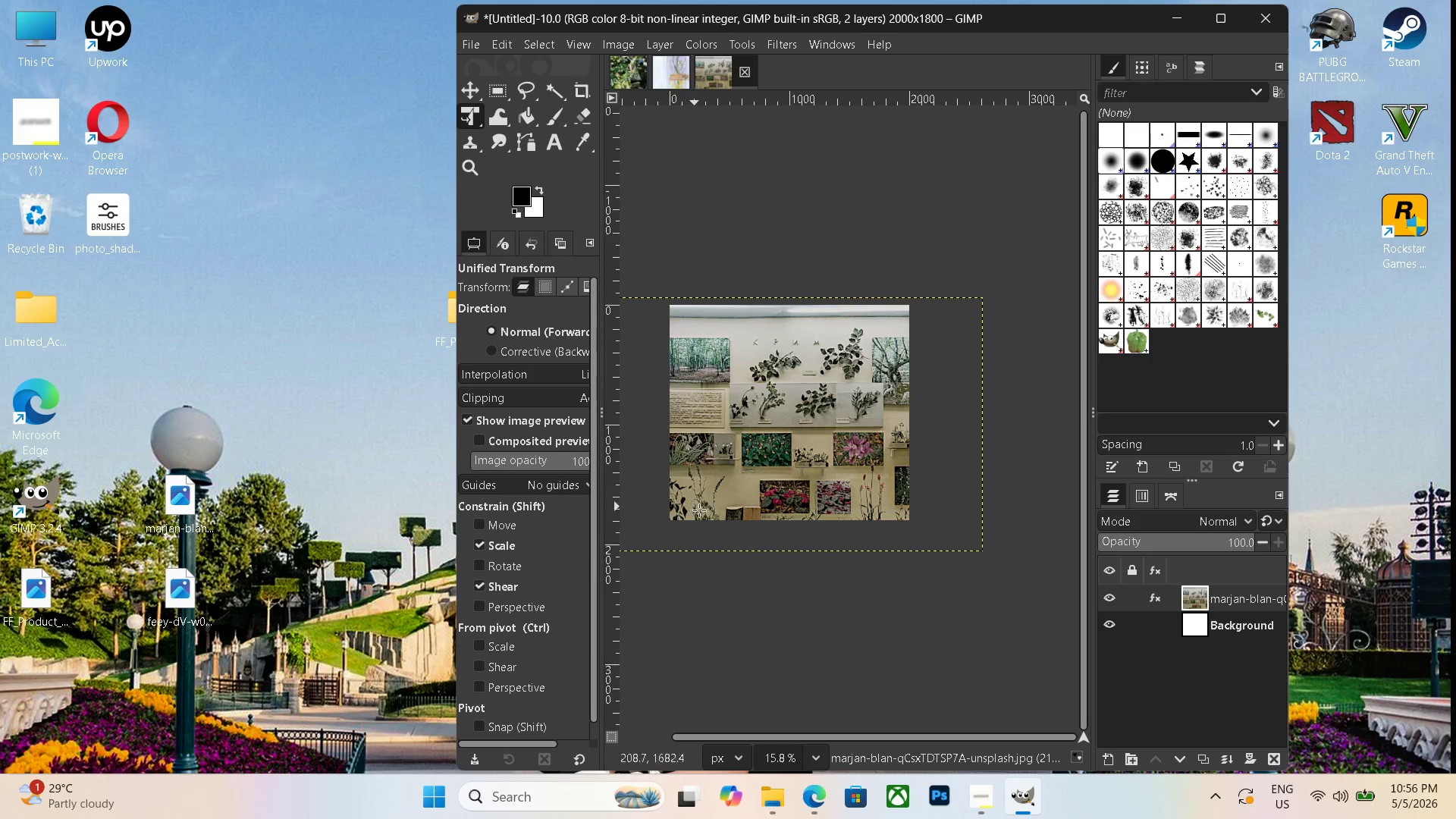 
hold_key(key=Space, duration=0.81)
 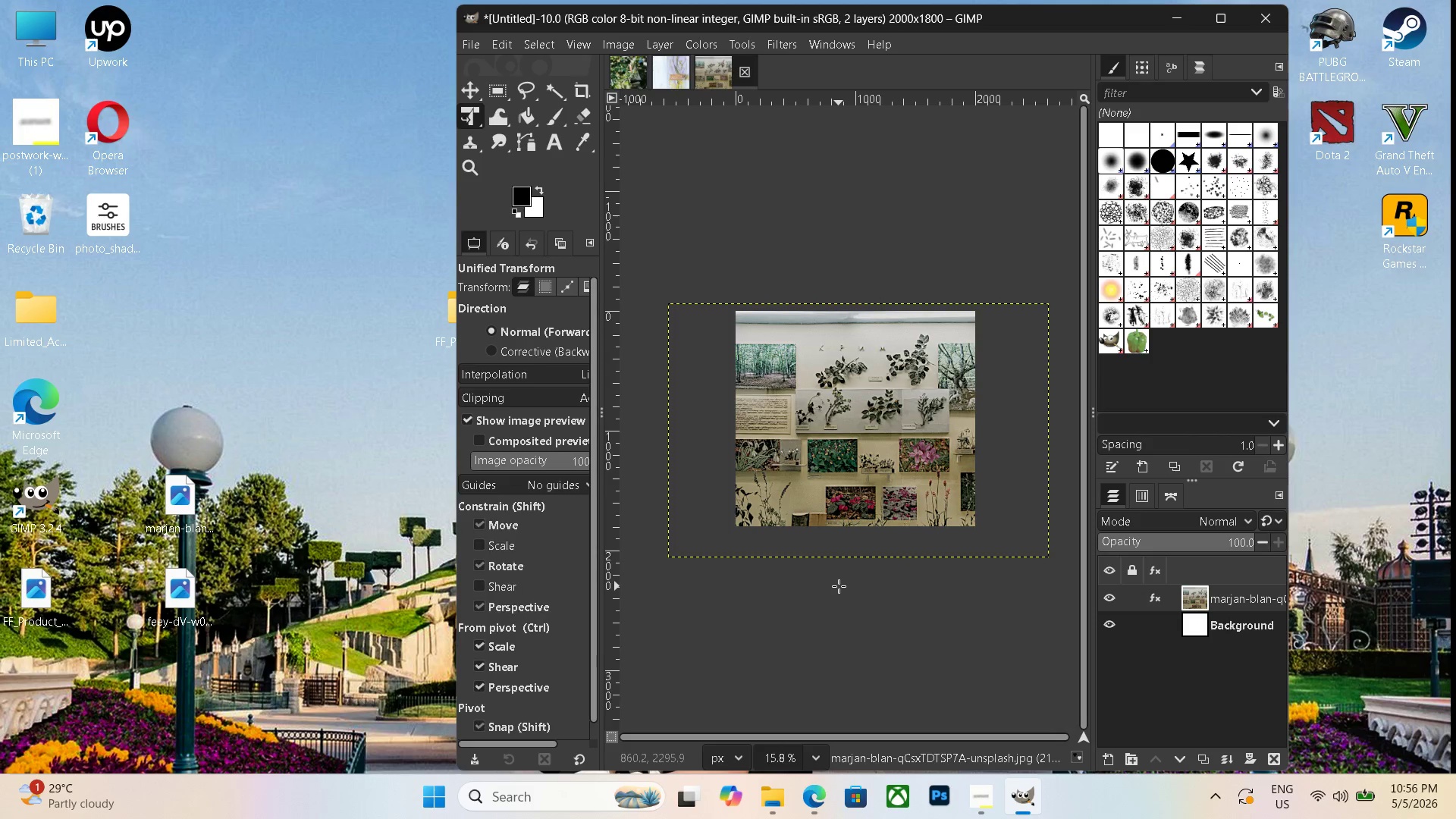 
left_click_drag(start_coordinate=[777, 582], to_coordinate=[843, 588])
 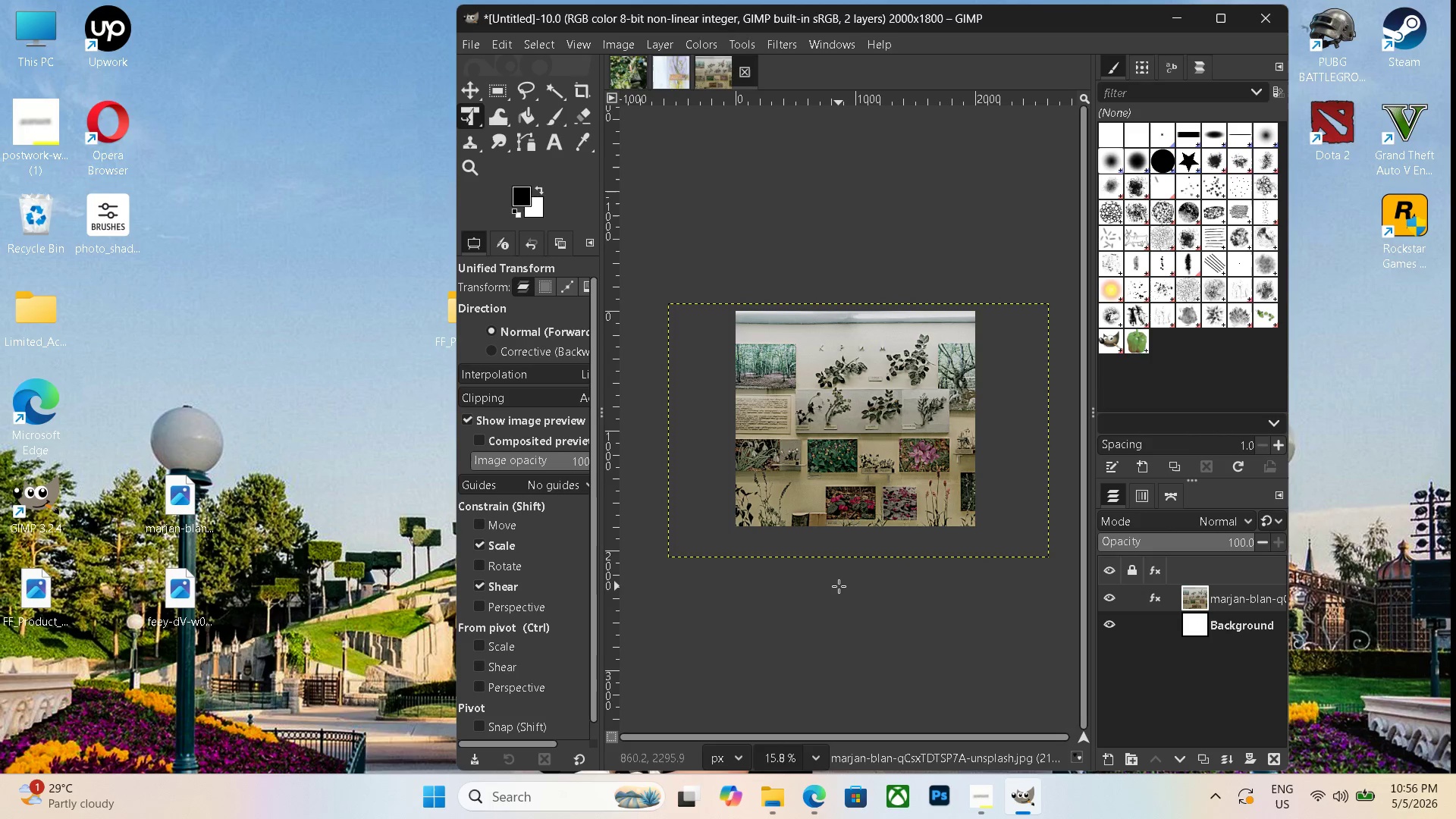 
key(Control+Shift+F)
 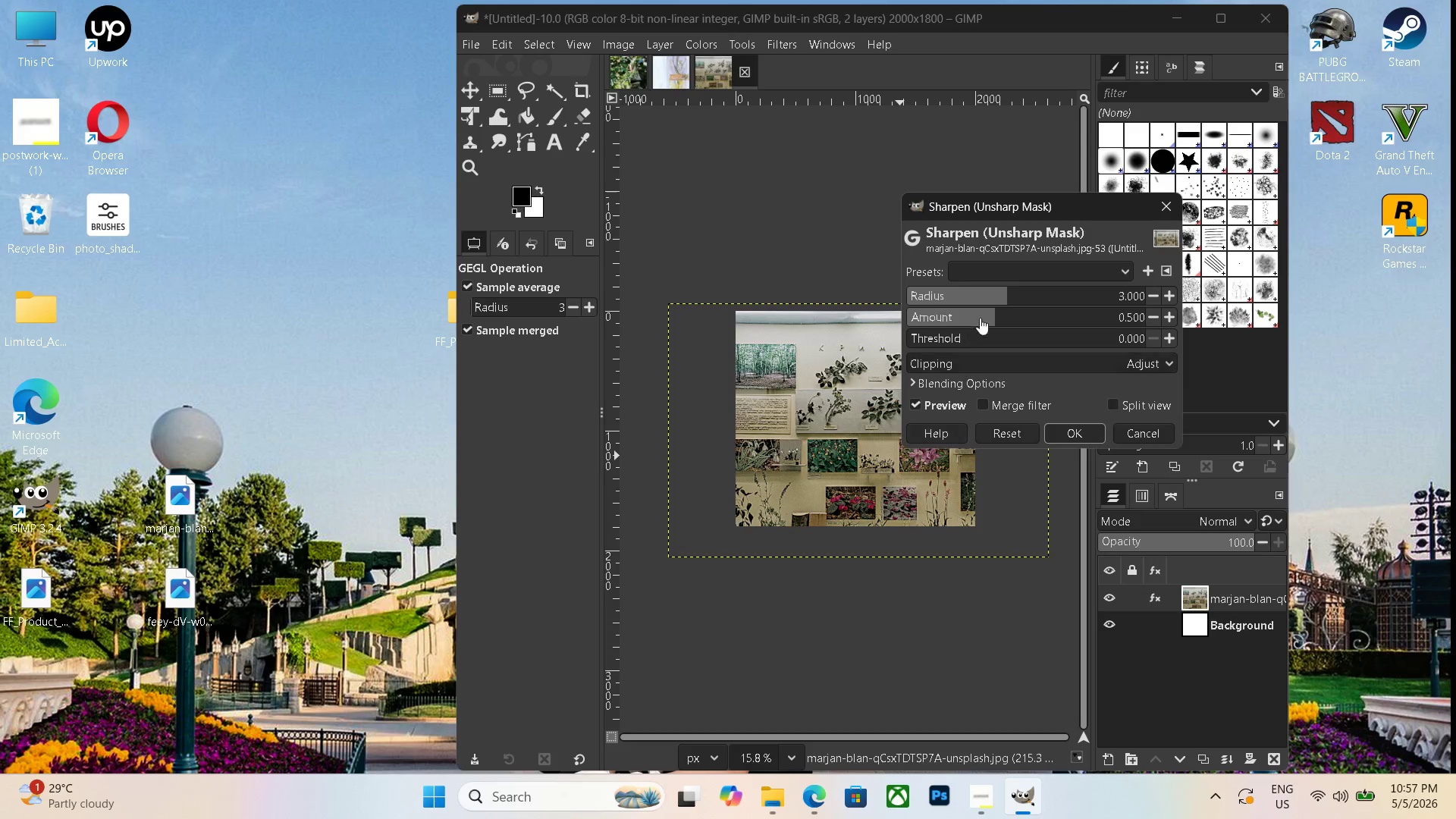 
left_click_drag(start_coordinate=[999, 300], to_coordinate=[1039, 303])
 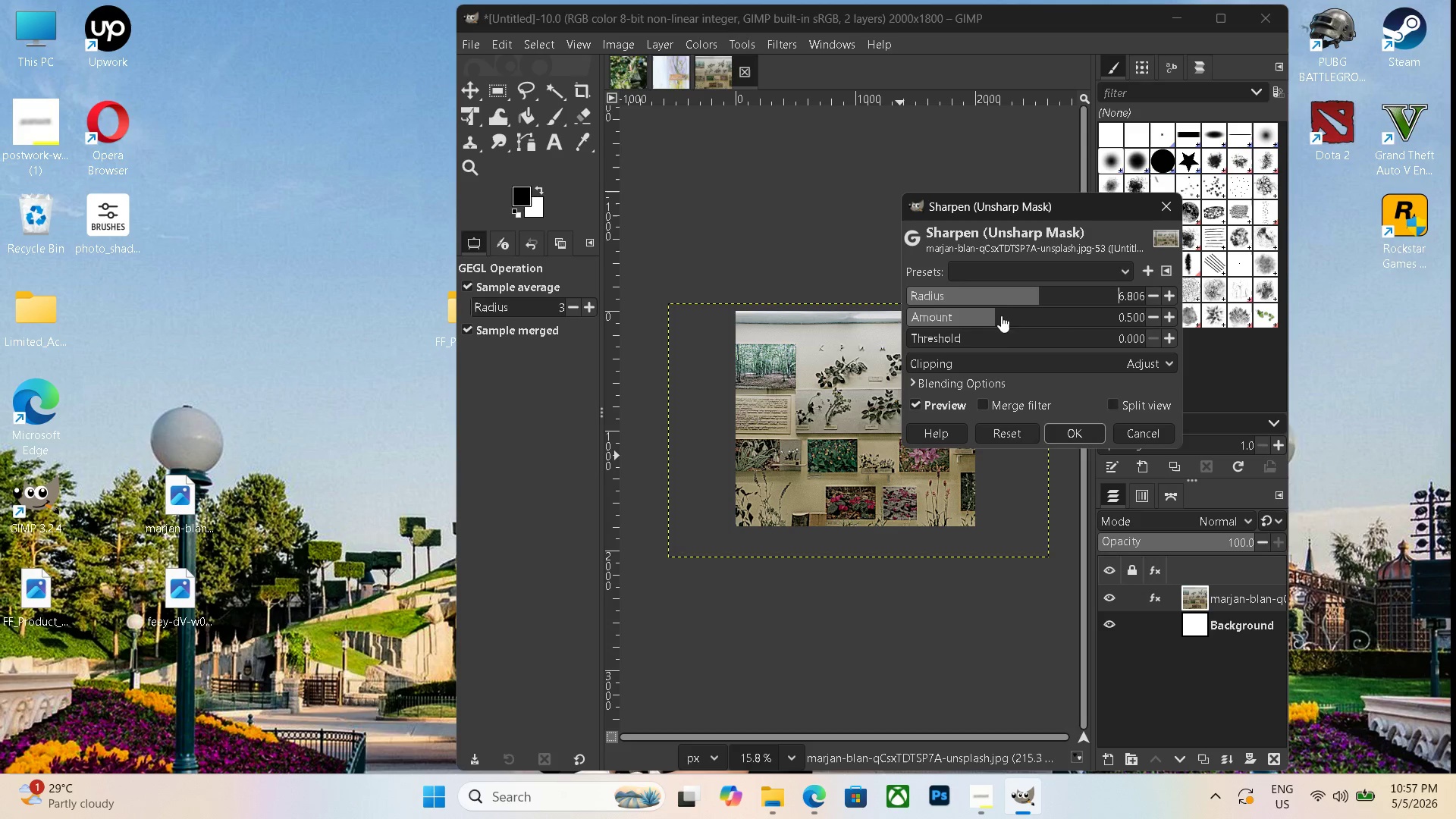 
left_click_drag(start_coordinate=[1000, 315], to_coordinate=[1019, 315])
 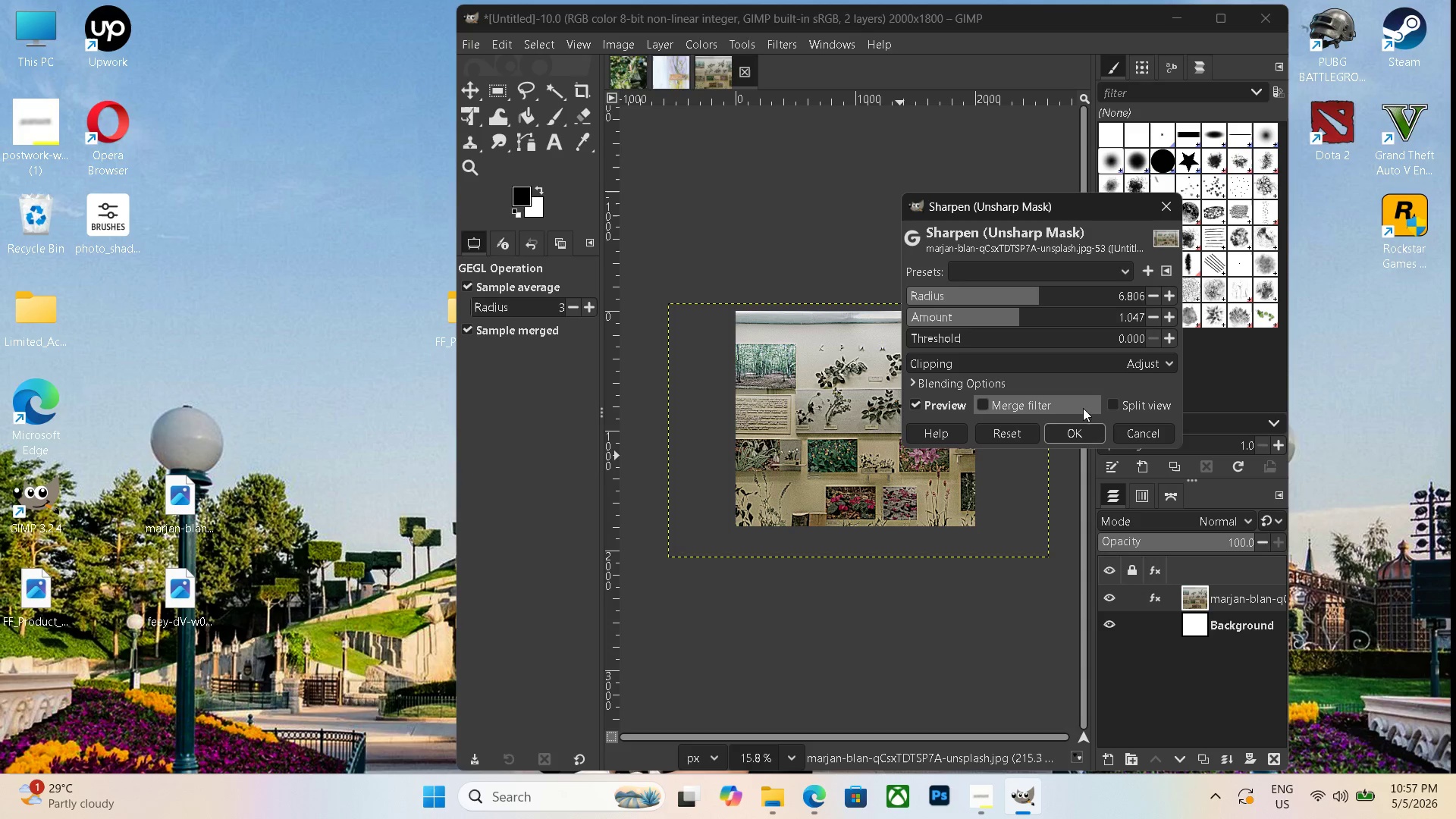 
left_click([1060, 426])
 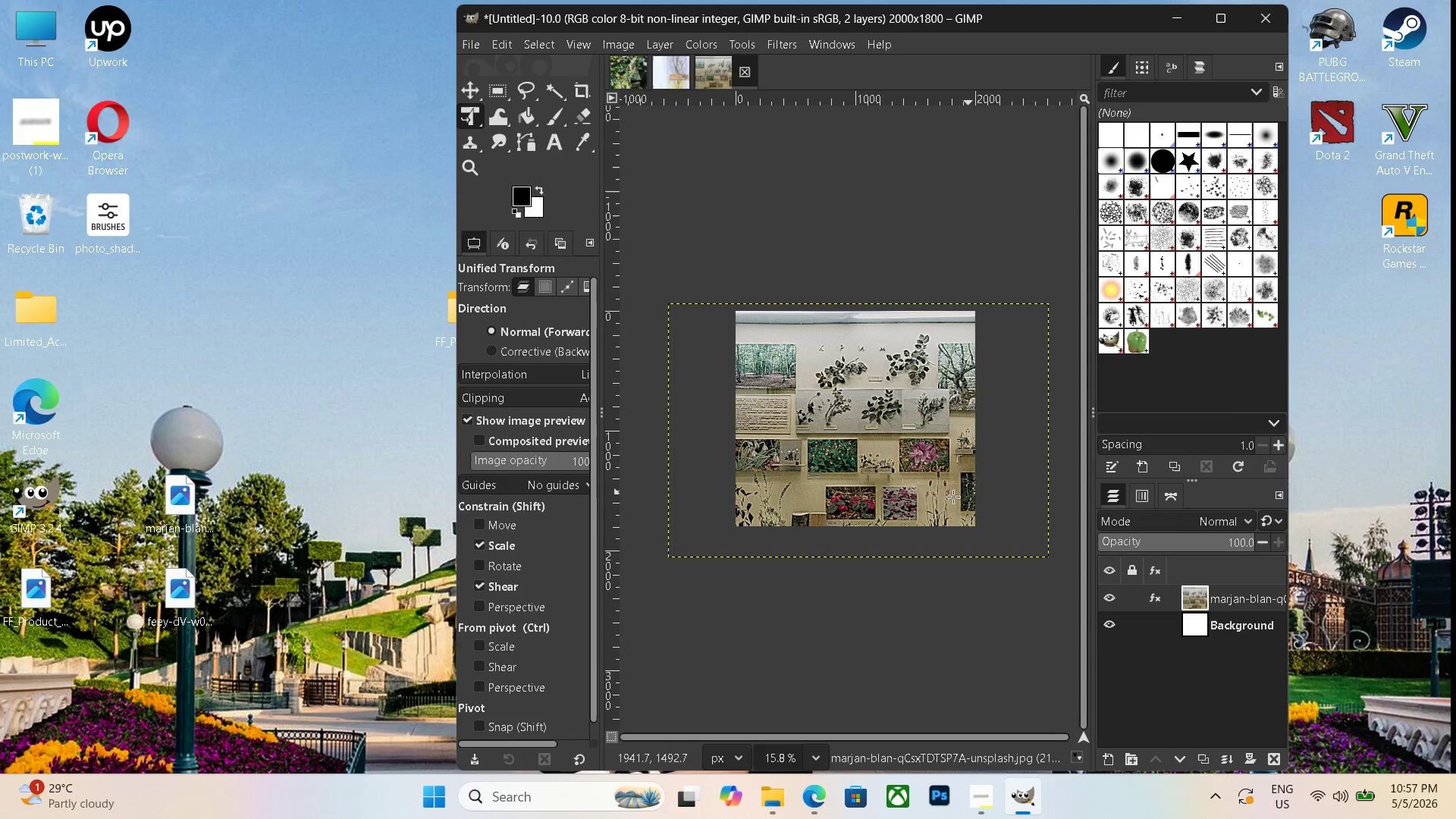 
key(Control+Shift+E)
 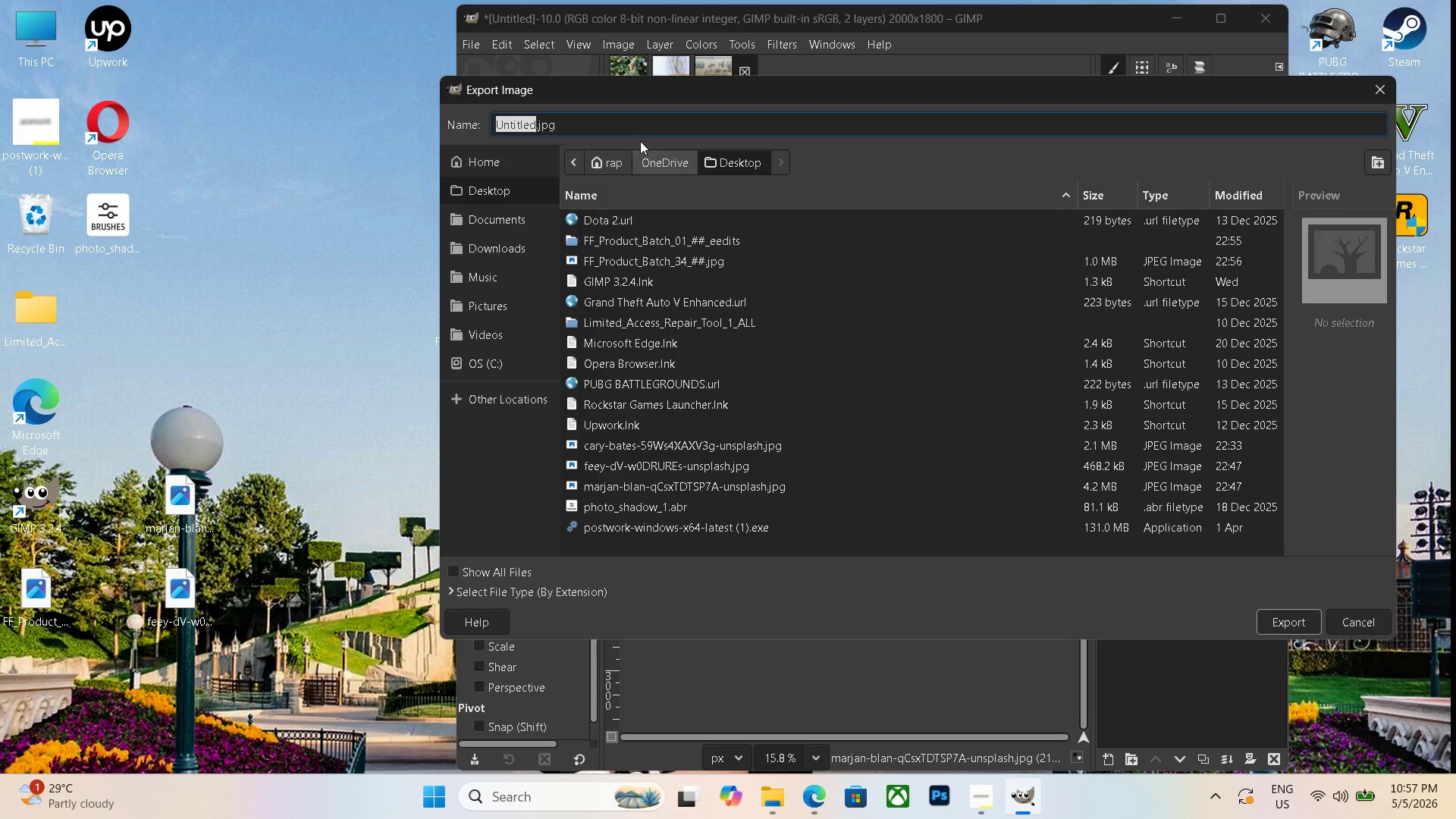 
double_click([635, 124])
 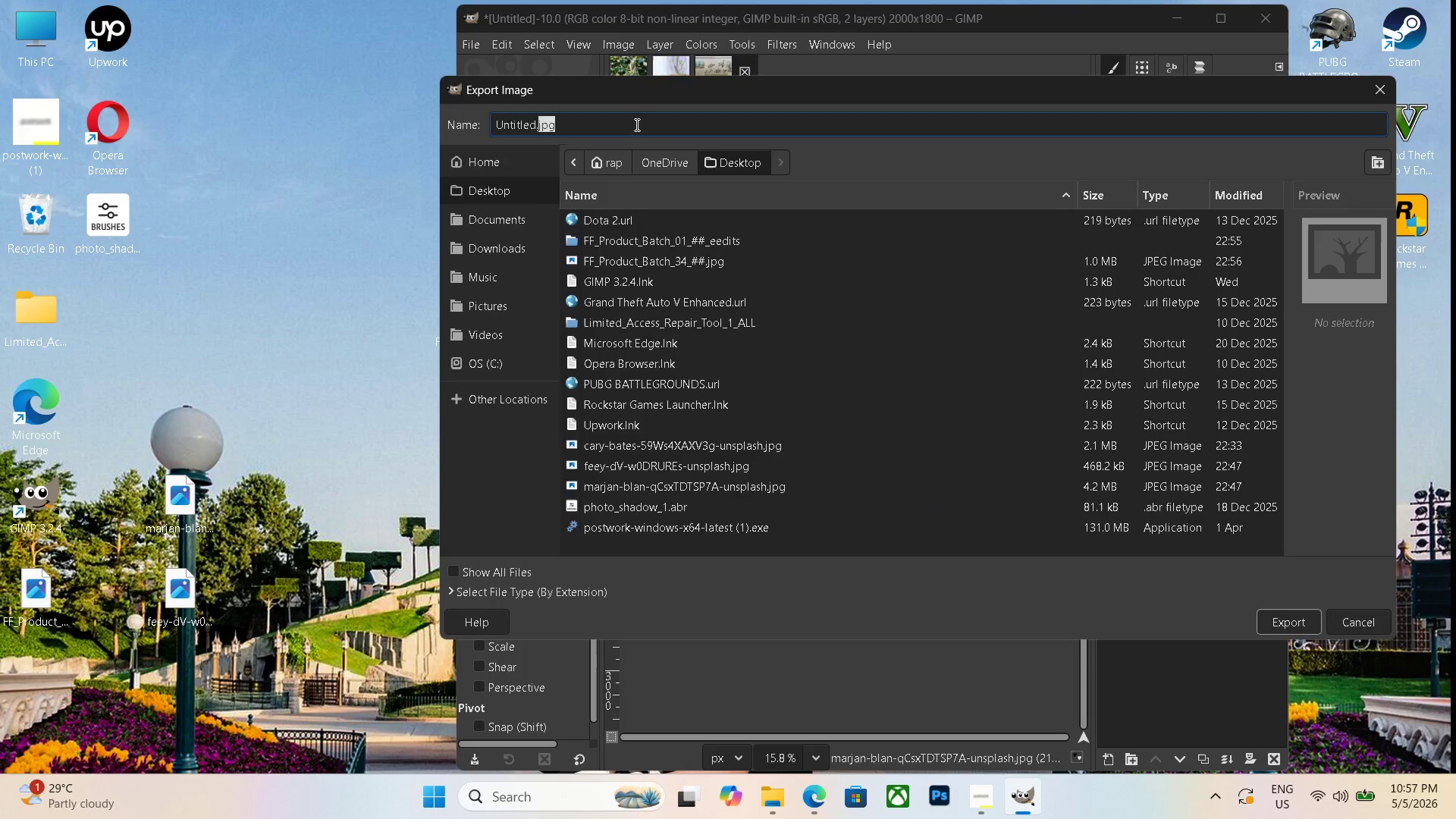 
triple_click([635, 124])
 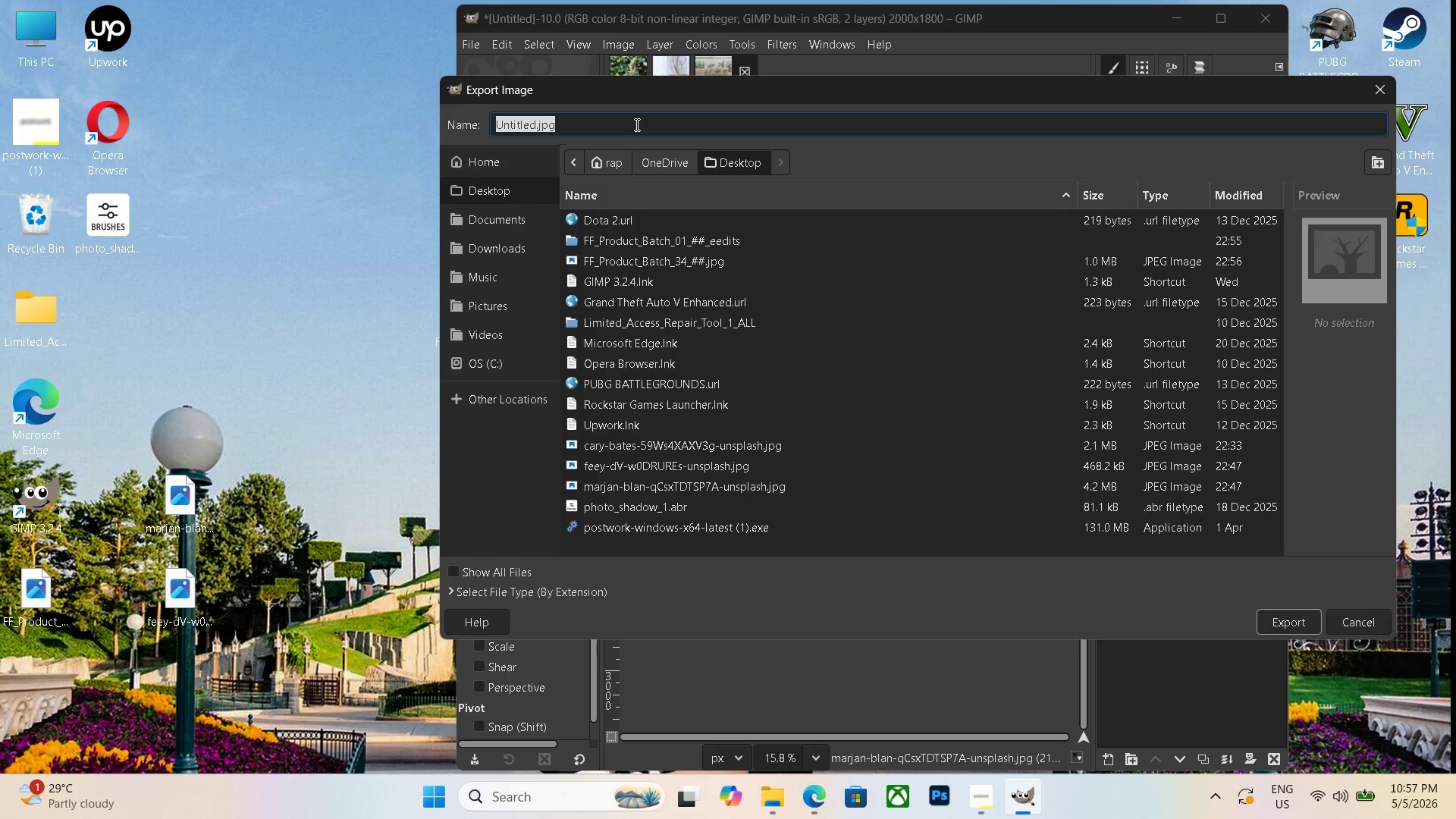 
key(Control+V)
 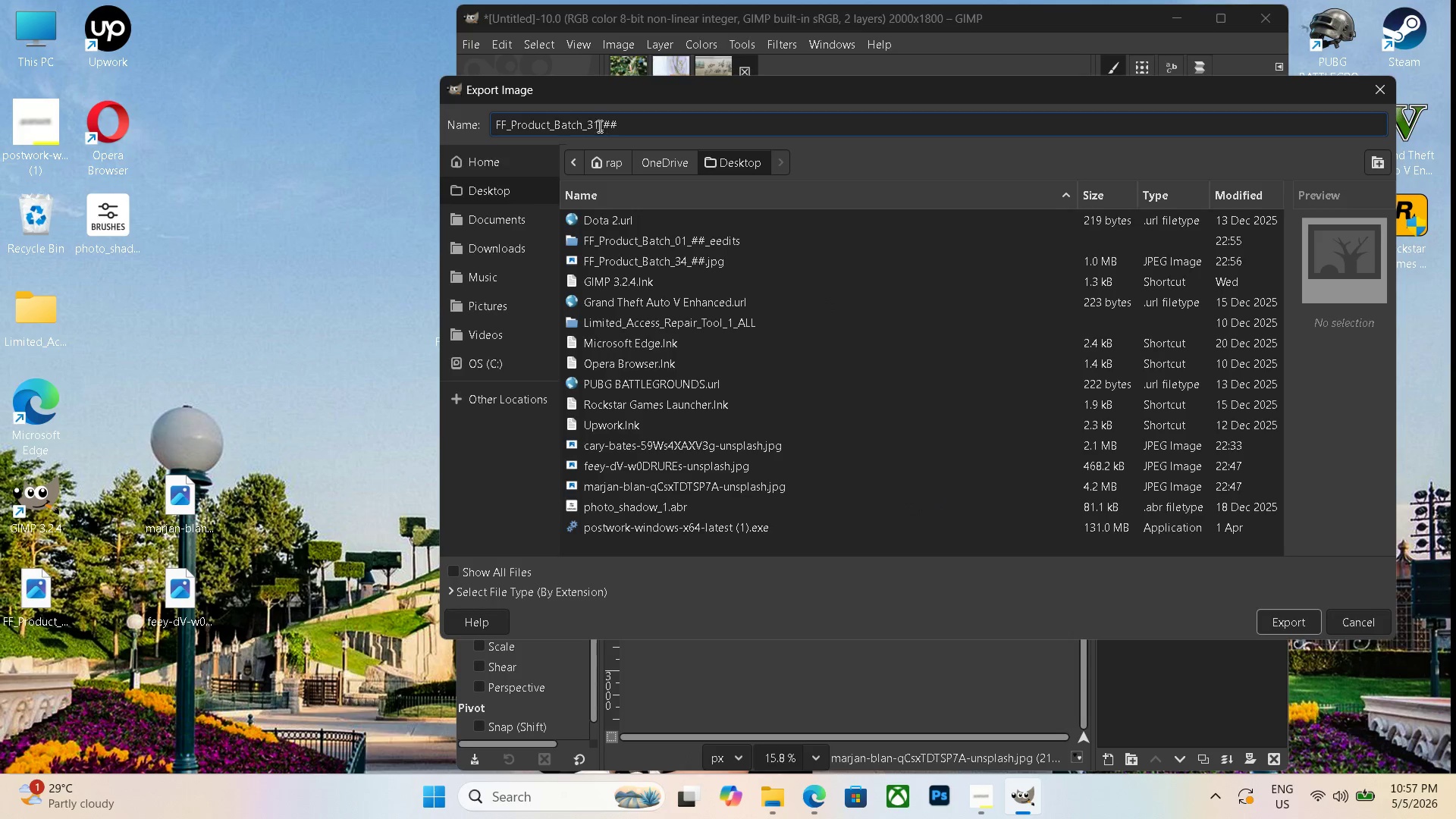 
left_click([598, 124])
 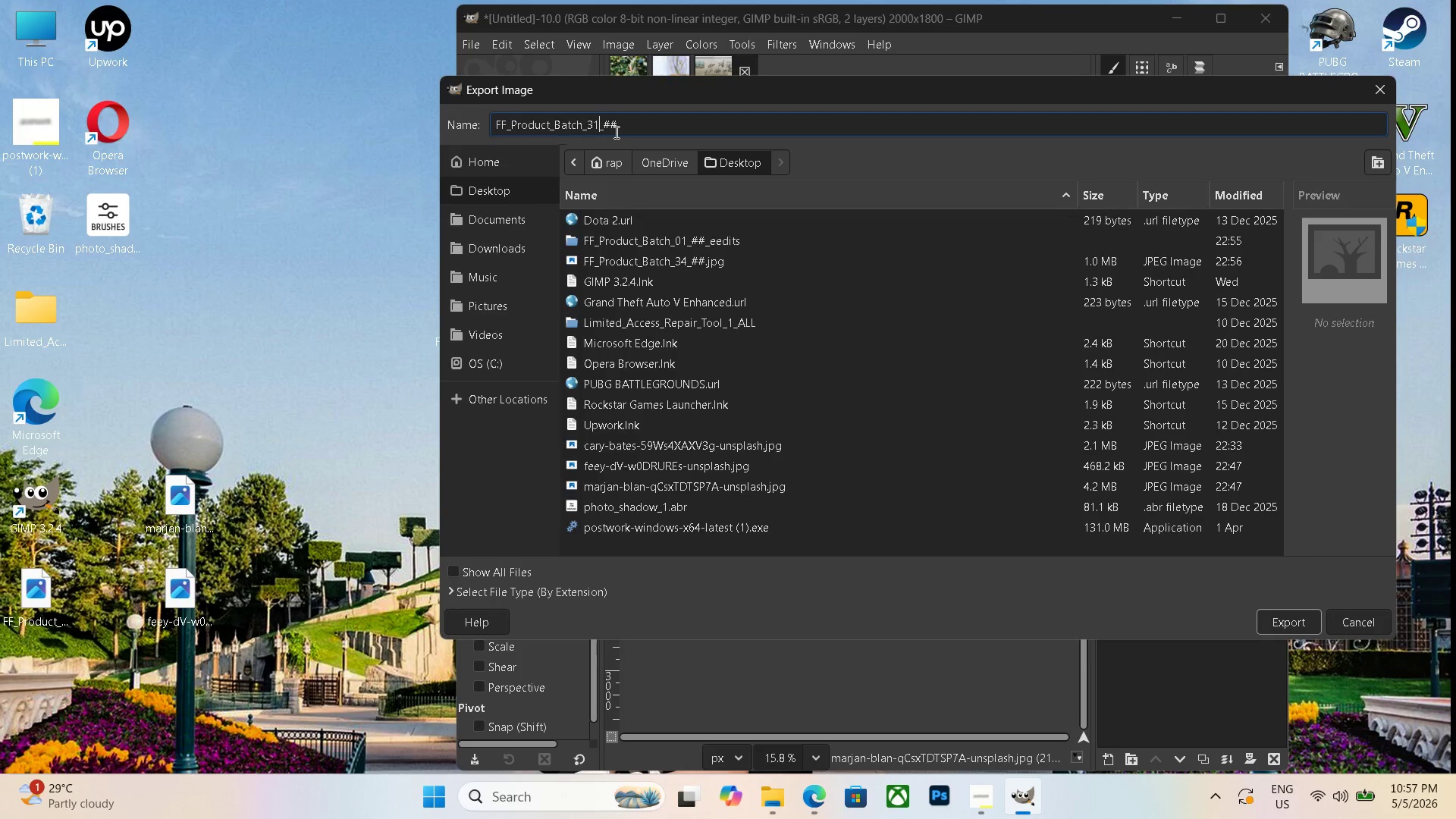 
key(Backspace)
 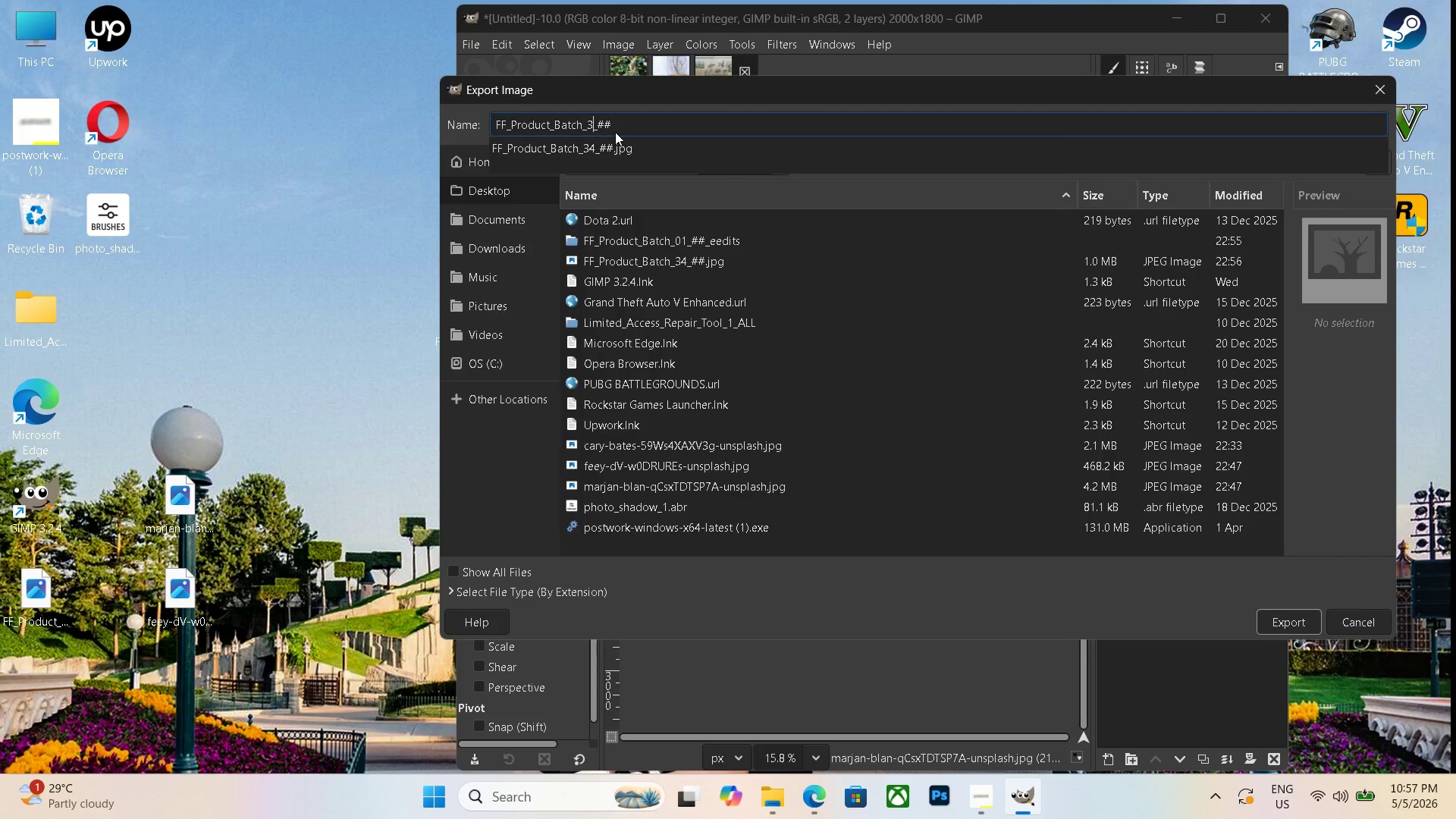 
key(Numpad5)
 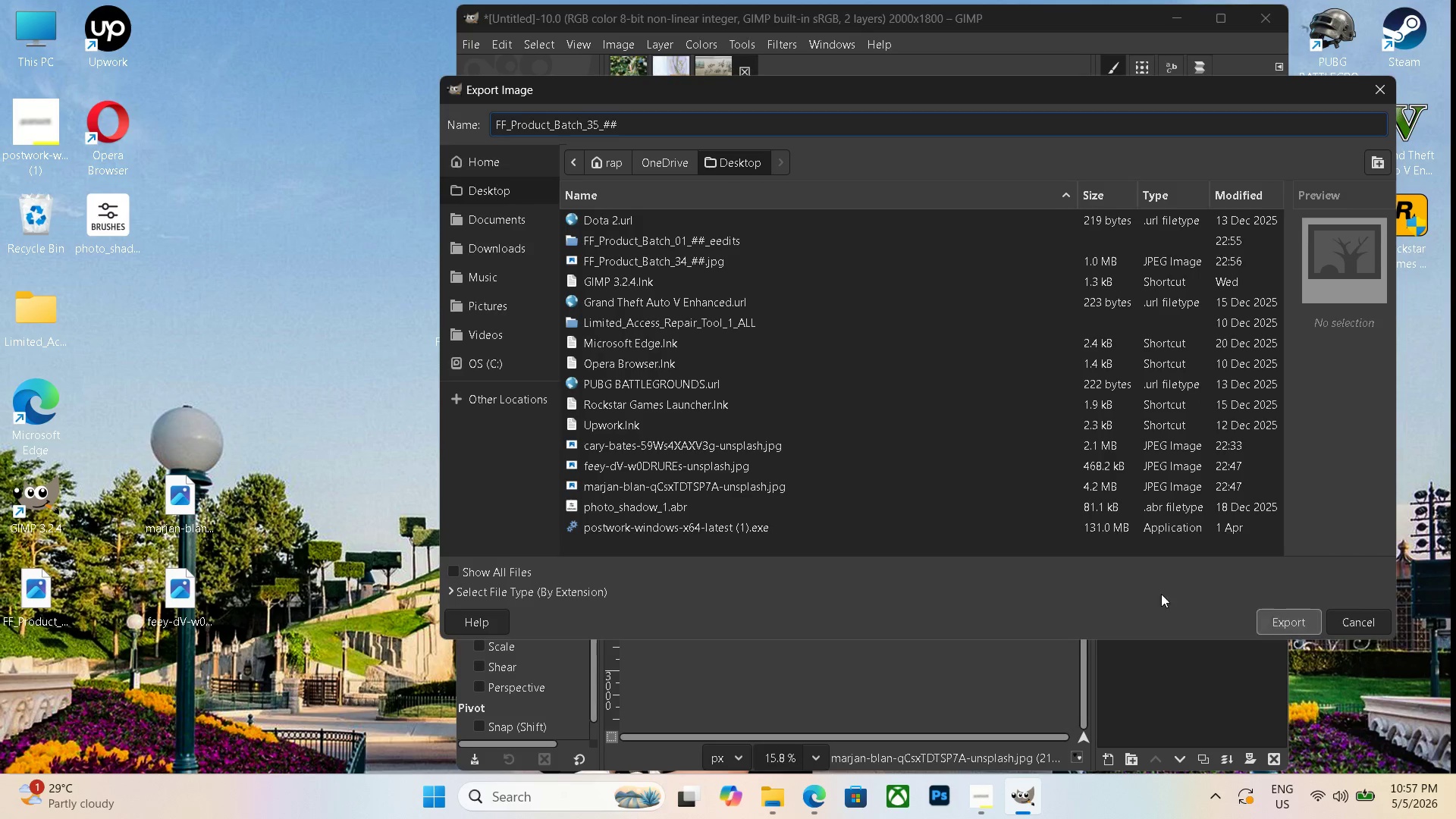 
left_click([699, 118])
 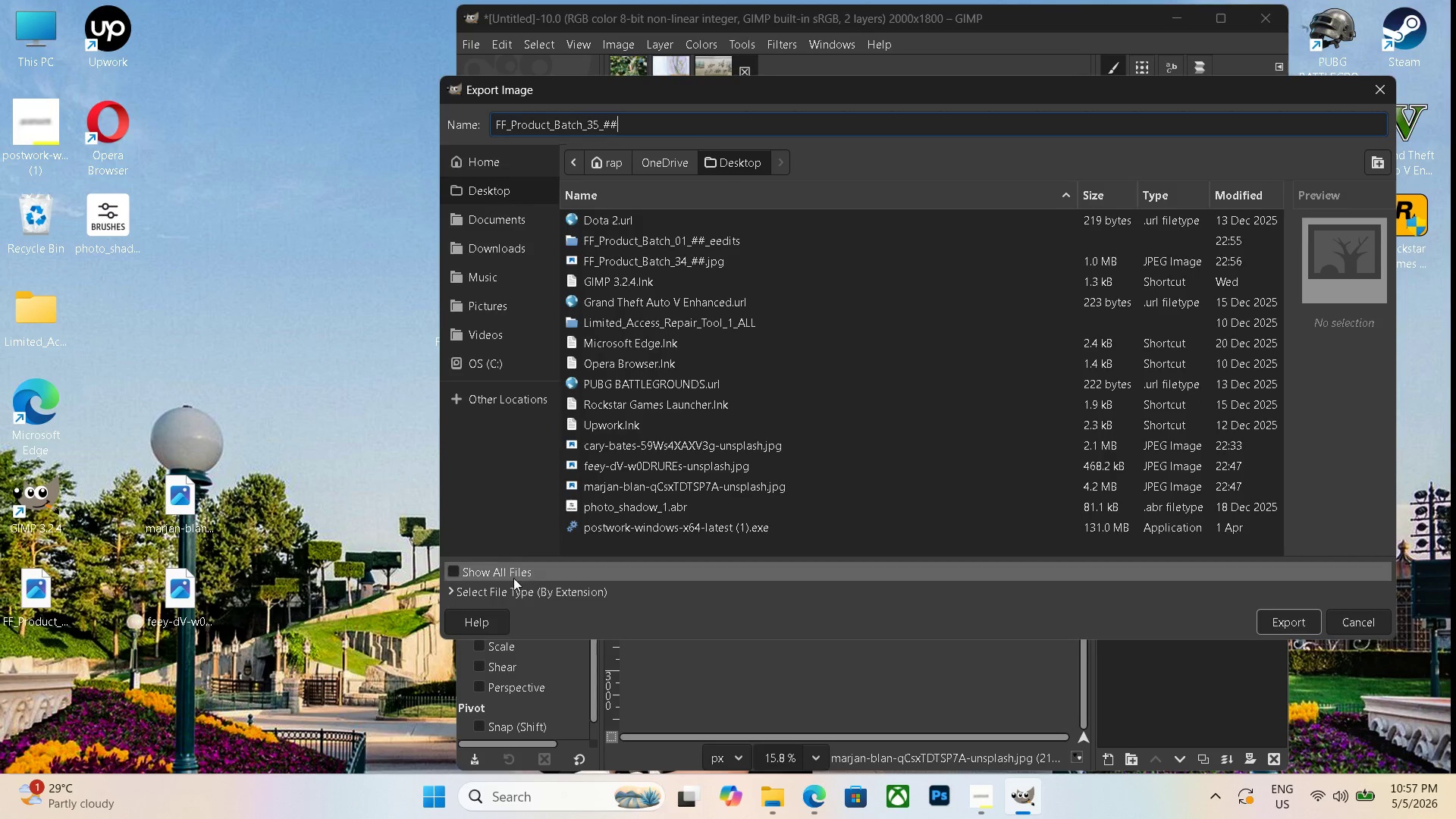 
left_click([514, 595])
 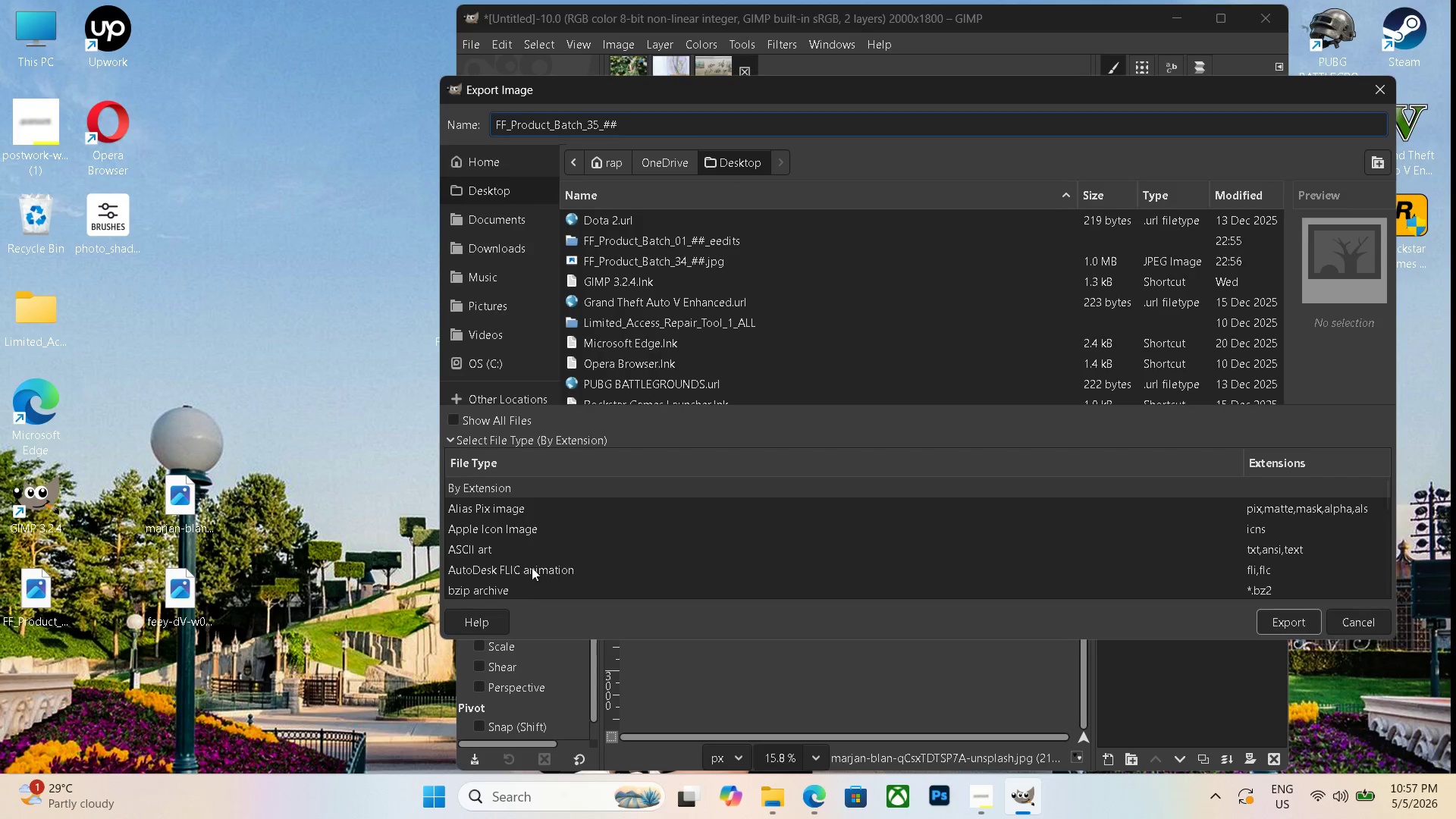 
scroll: coordinate [503, 541], scroll_direction: down, amount: 19.0
 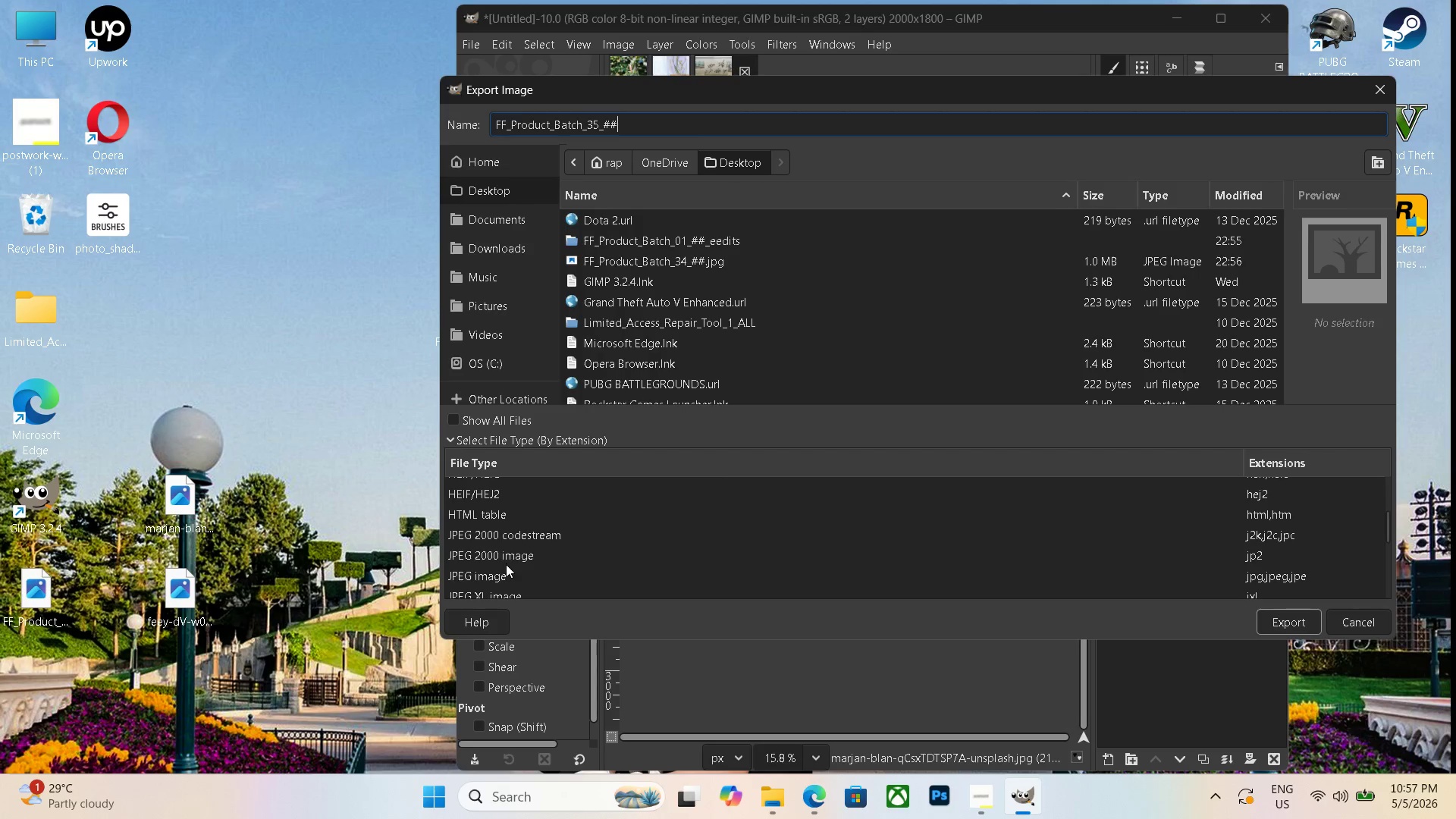 
left_click([505, 570])
 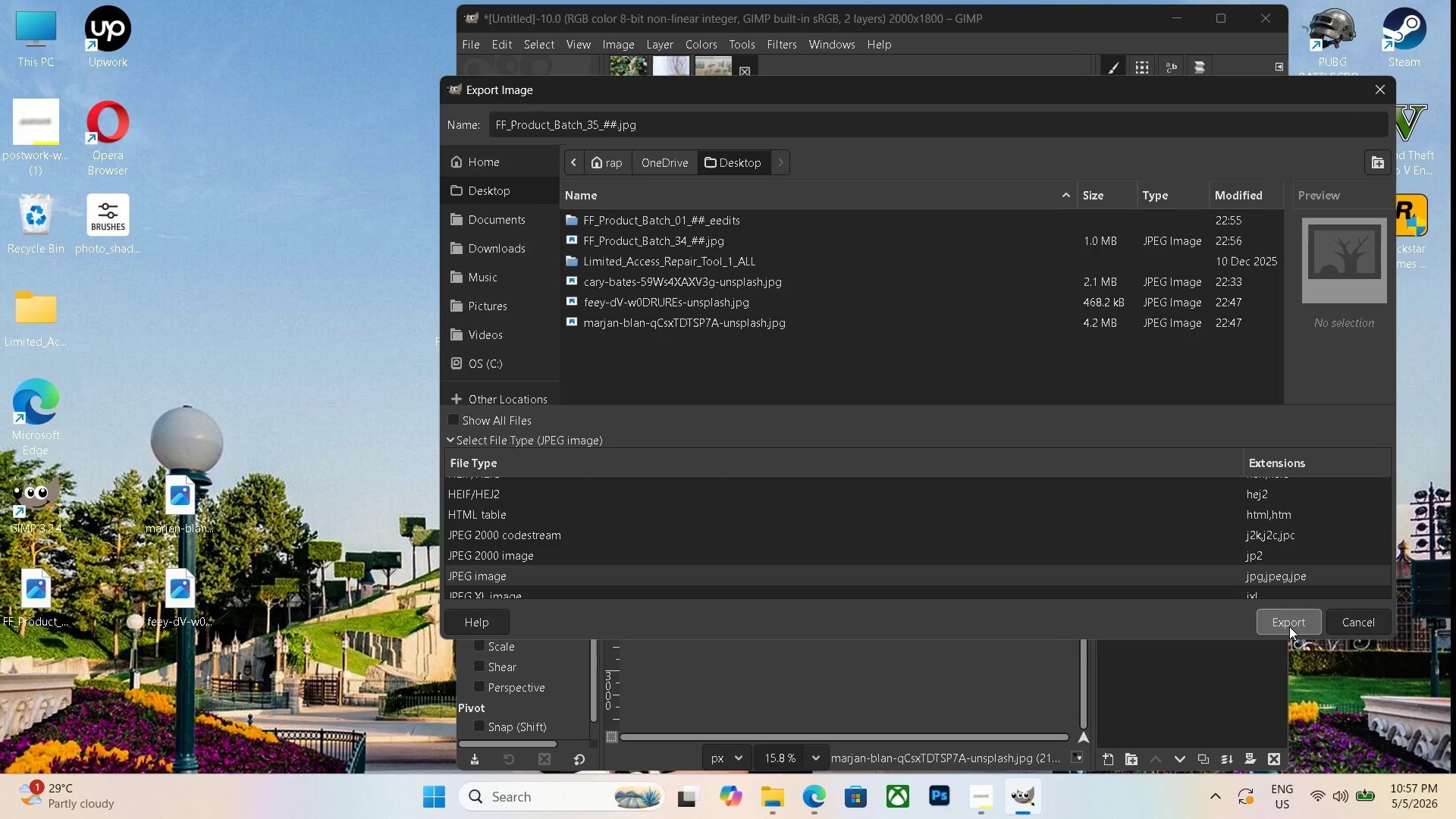 
left_click([1289, 626])
 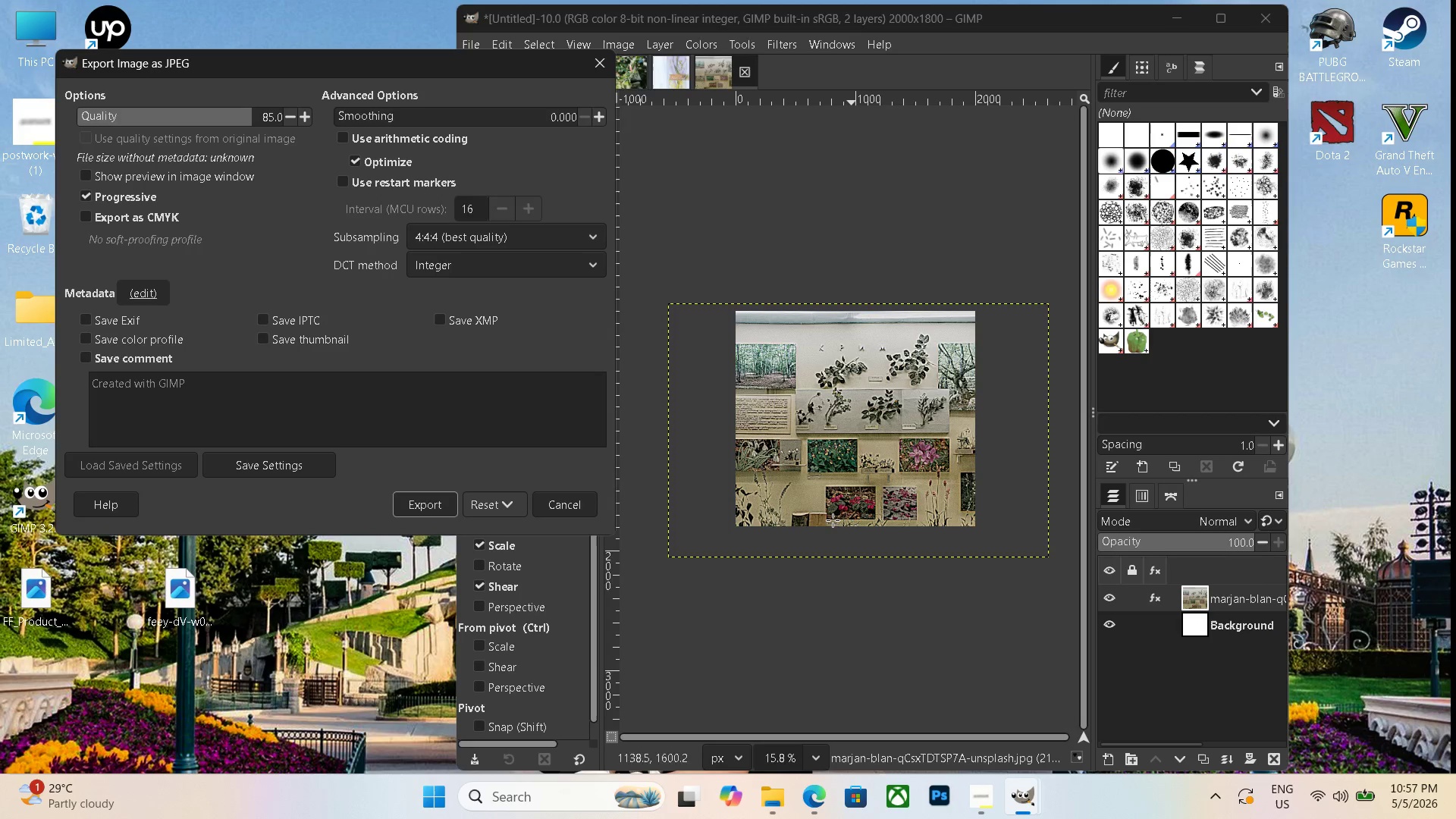 
left_click([419, 491])
 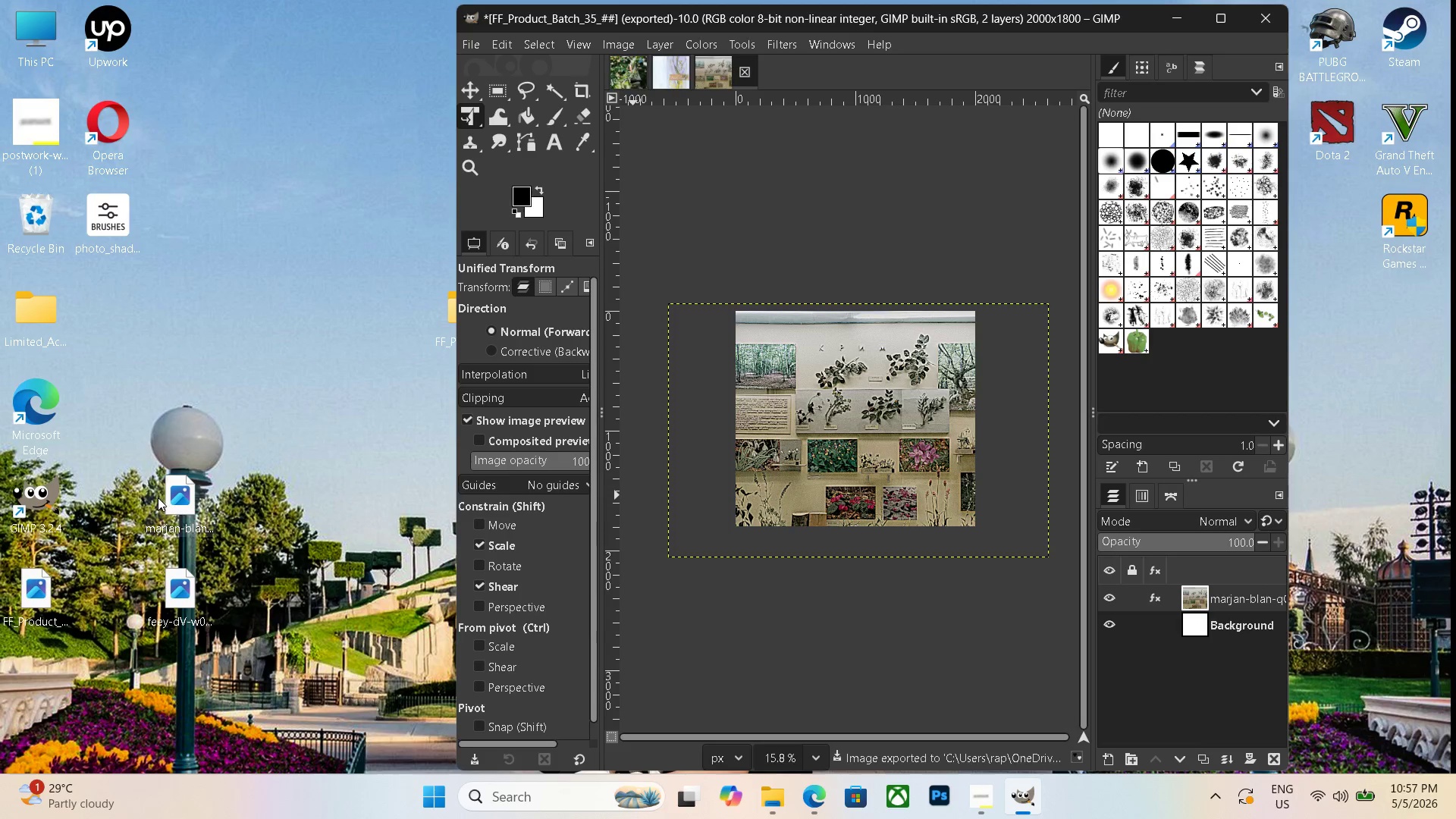 
left_click([172, 500])
 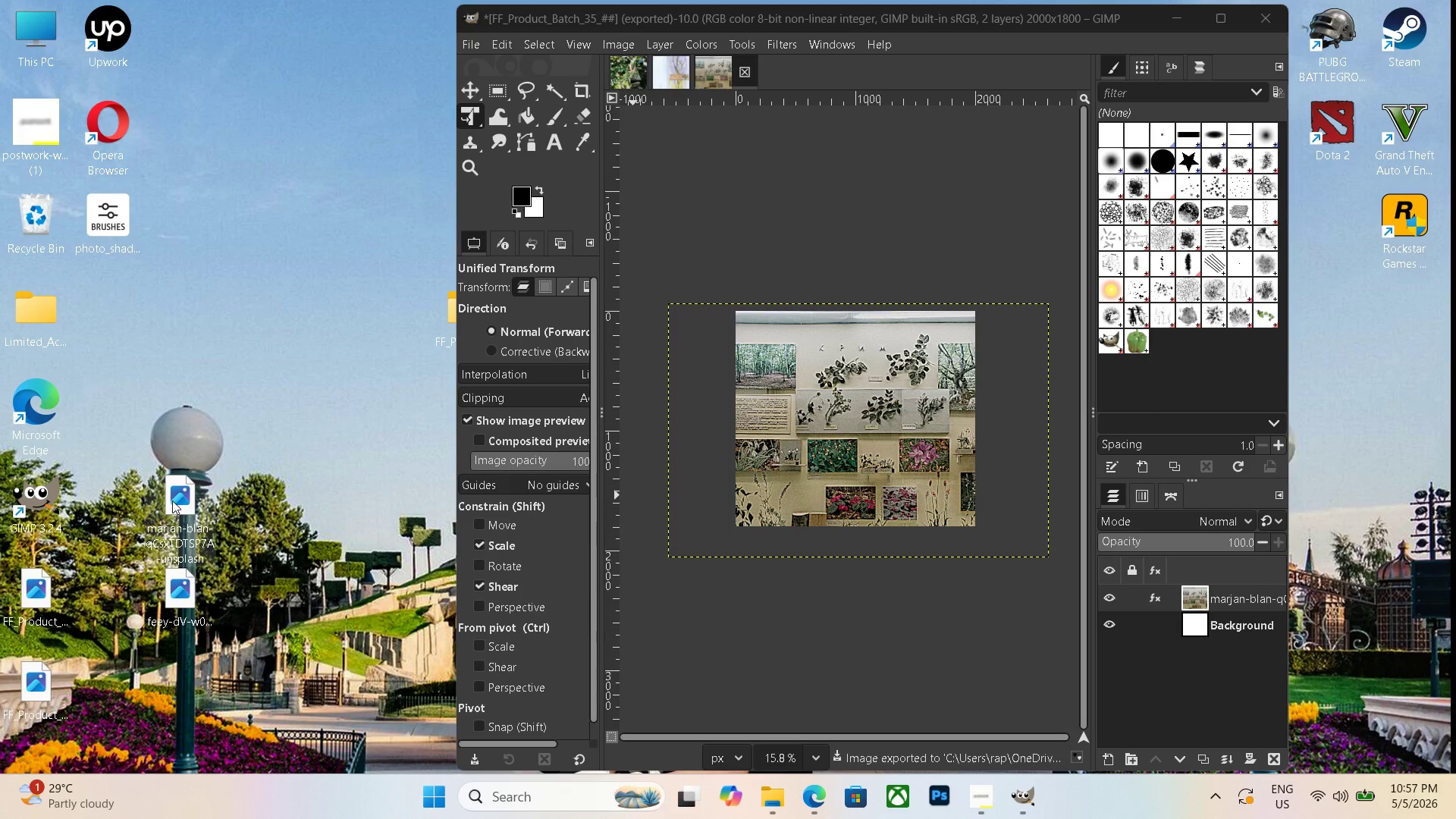 
key(Delete)
 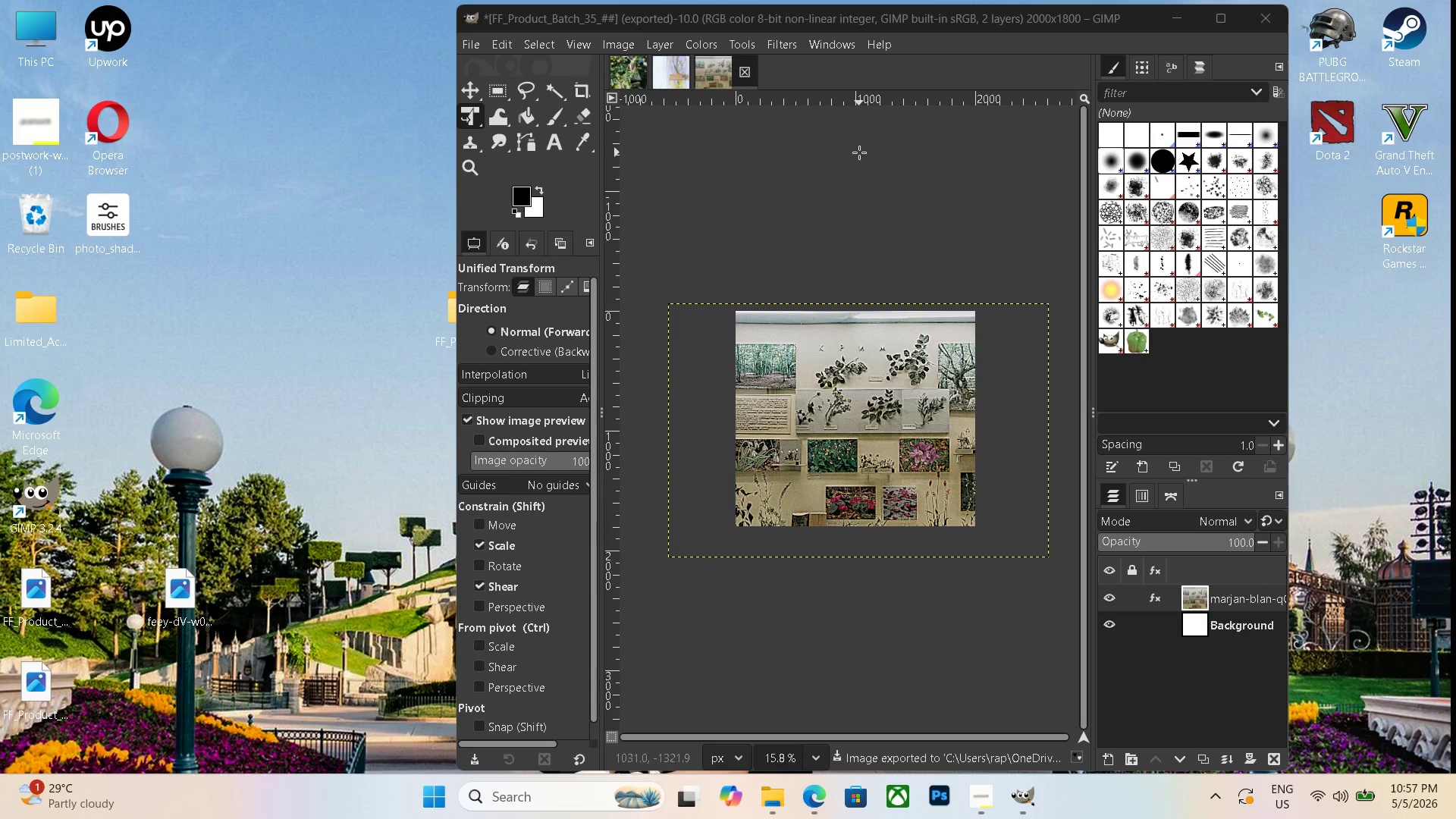 
key(Control+N)
 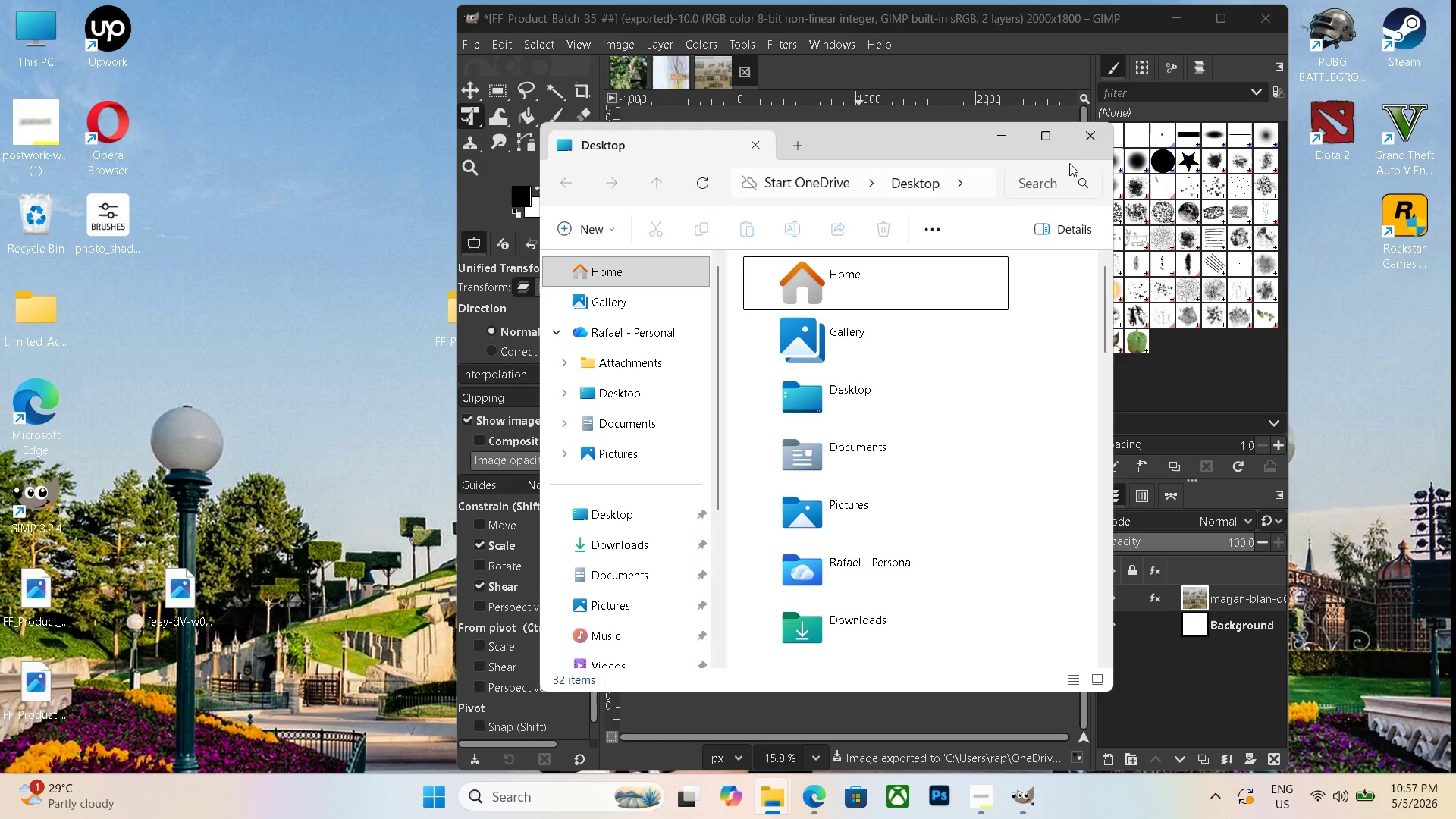 
left_click([1099, 141])
 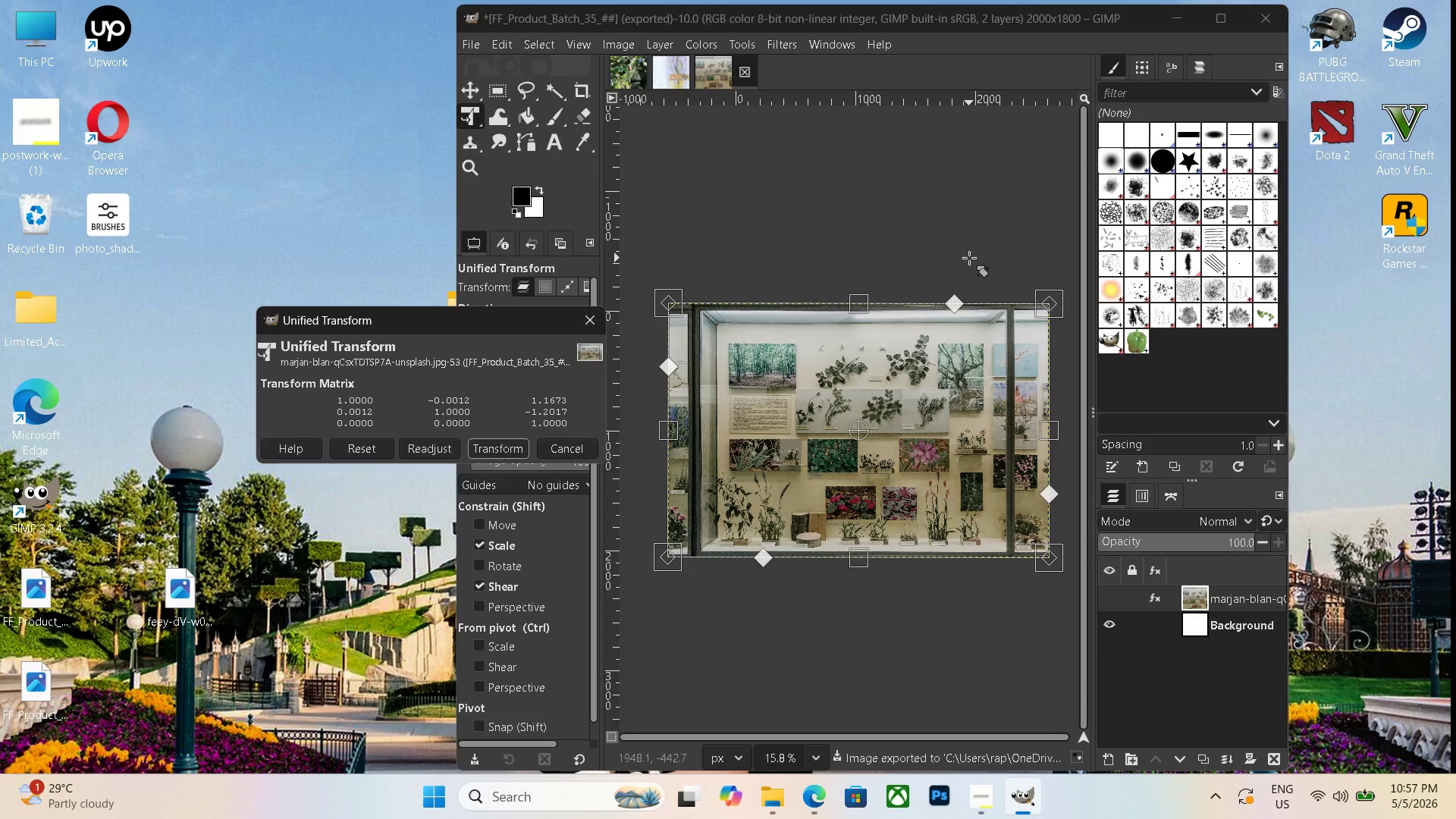 
key(Control+N)
 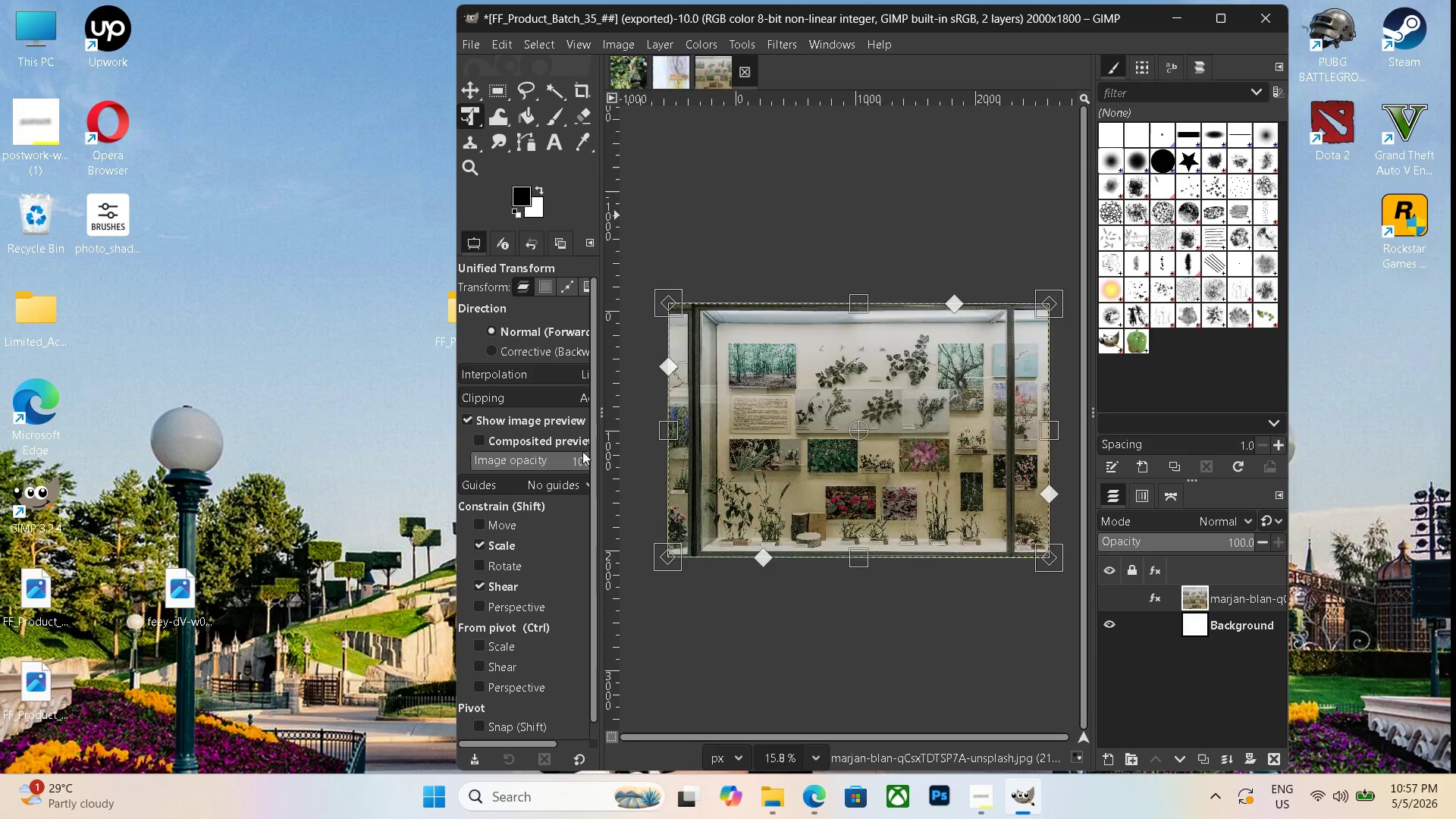 
key(Control+N)
 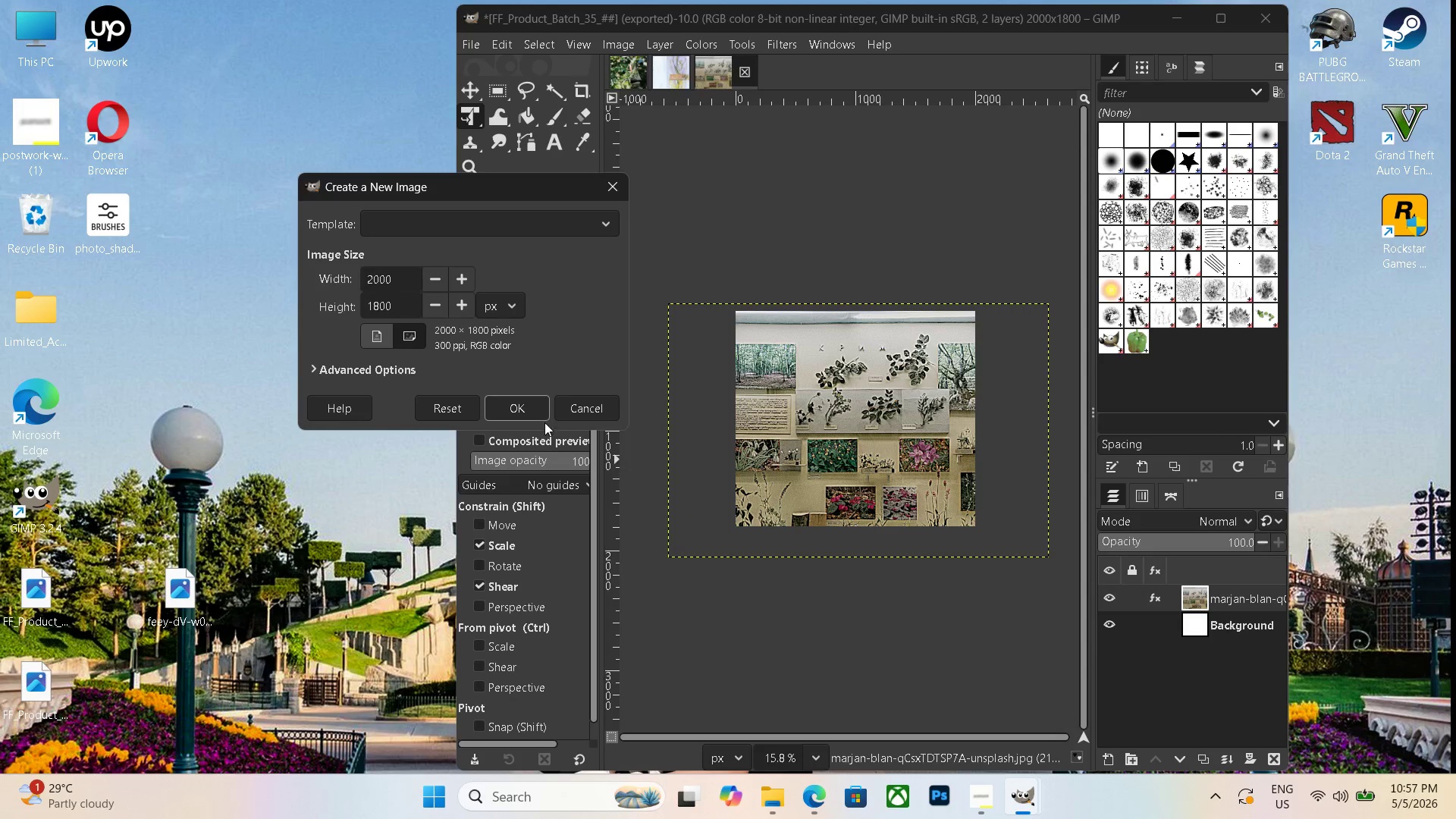 
left_click([507, 403])
 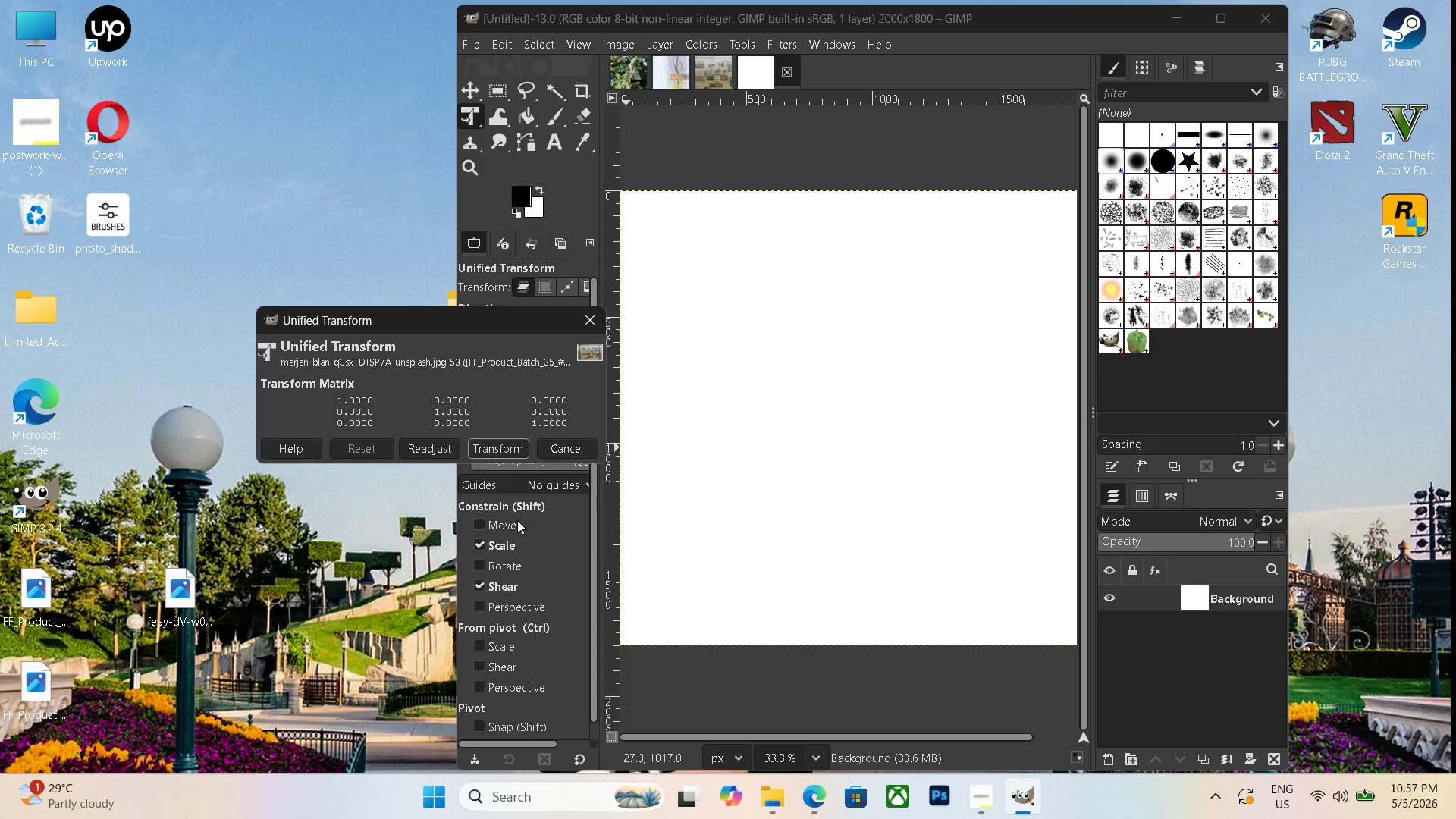 
hold_key(key=ControlLeft, duration=0.41)
scroll: coordinate [726, 532], scroll_direction: down, amount: 5.0
 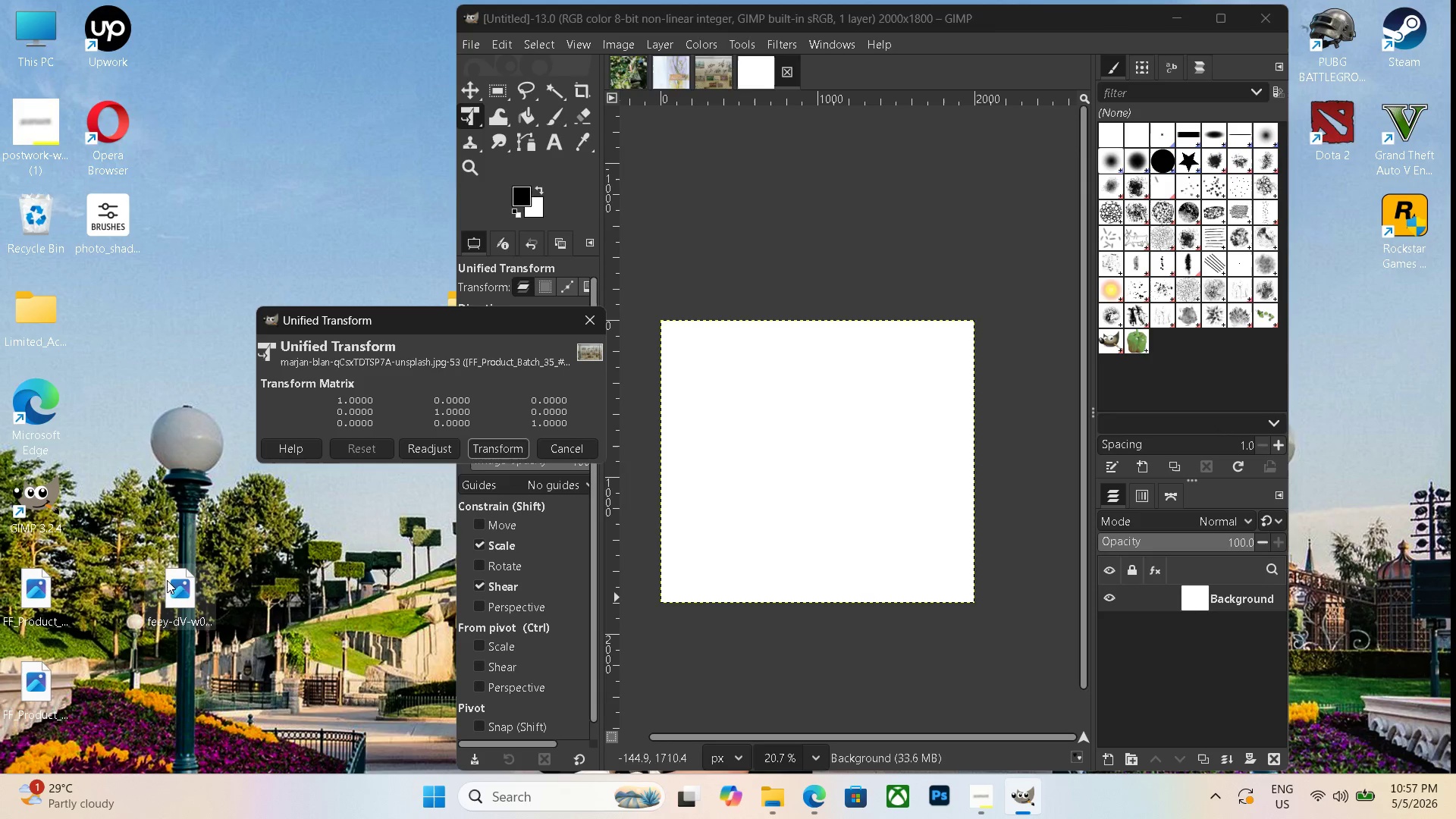 
left_click_drag(start_coordinate=[171, 580], to_coordinate=[768, 498])
 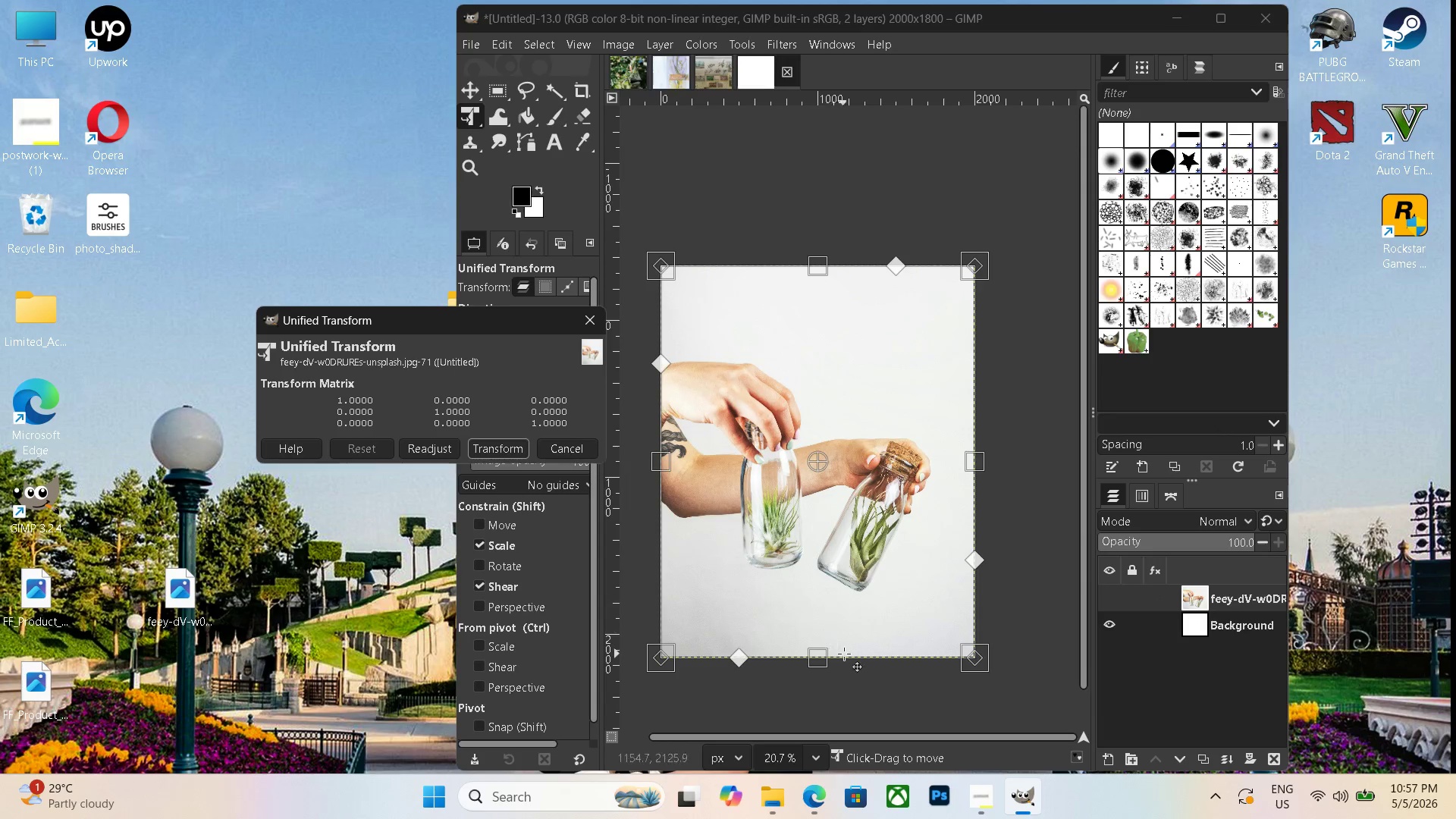 
left_click_drag(start_coordinate=[814, 653], to_coordinate=[841, 642])
 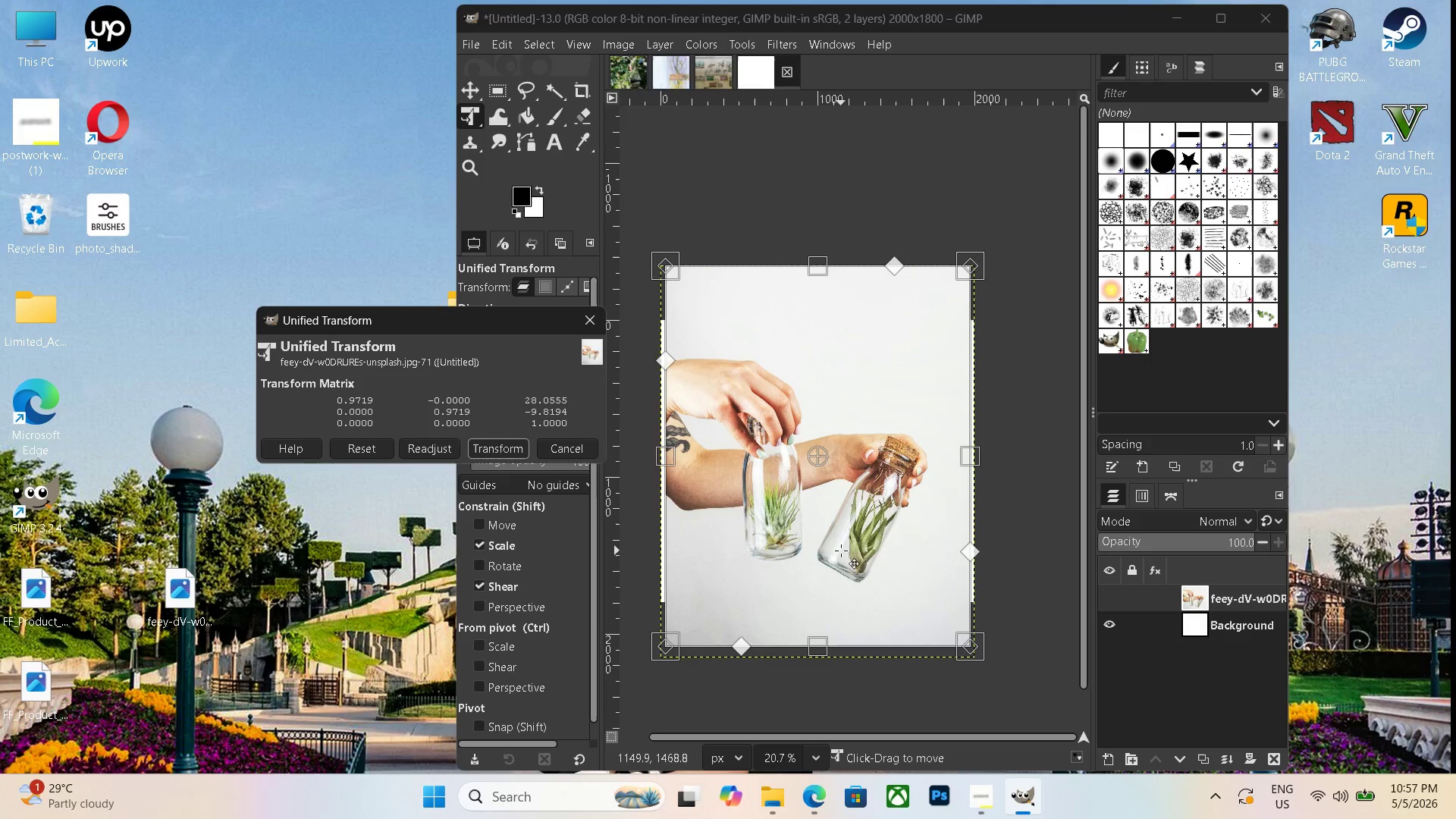 
left_click_drag(start_coordinate=[841, 551], to_coordinate=[840, 539])
 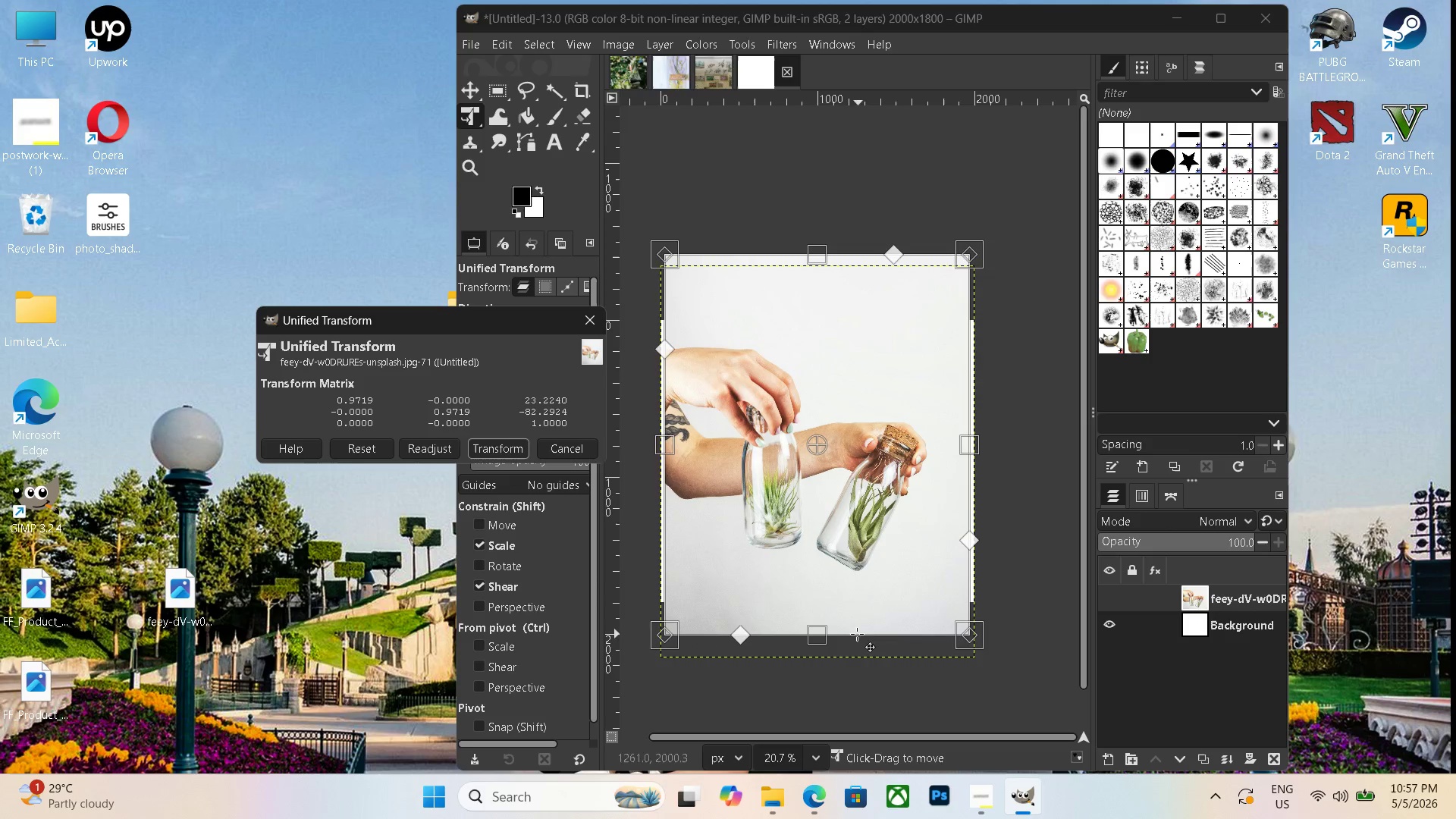 
left_click_drag(start_coordinate=[821, 635], to_coordinate=[821, 648])
 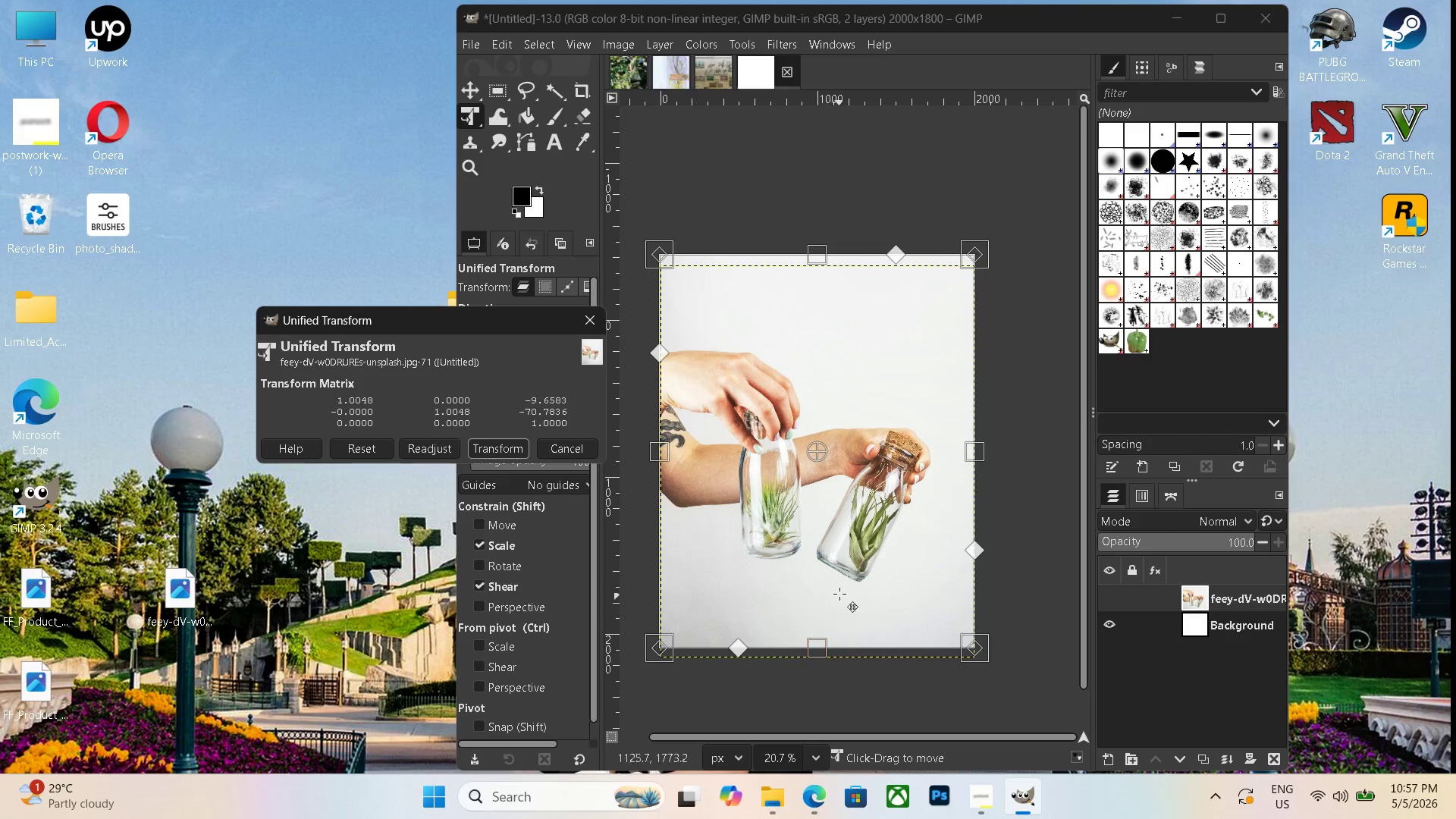 
left_click_drag(start_coordinate=[843, 592], to_coordinate=[839, 594])
 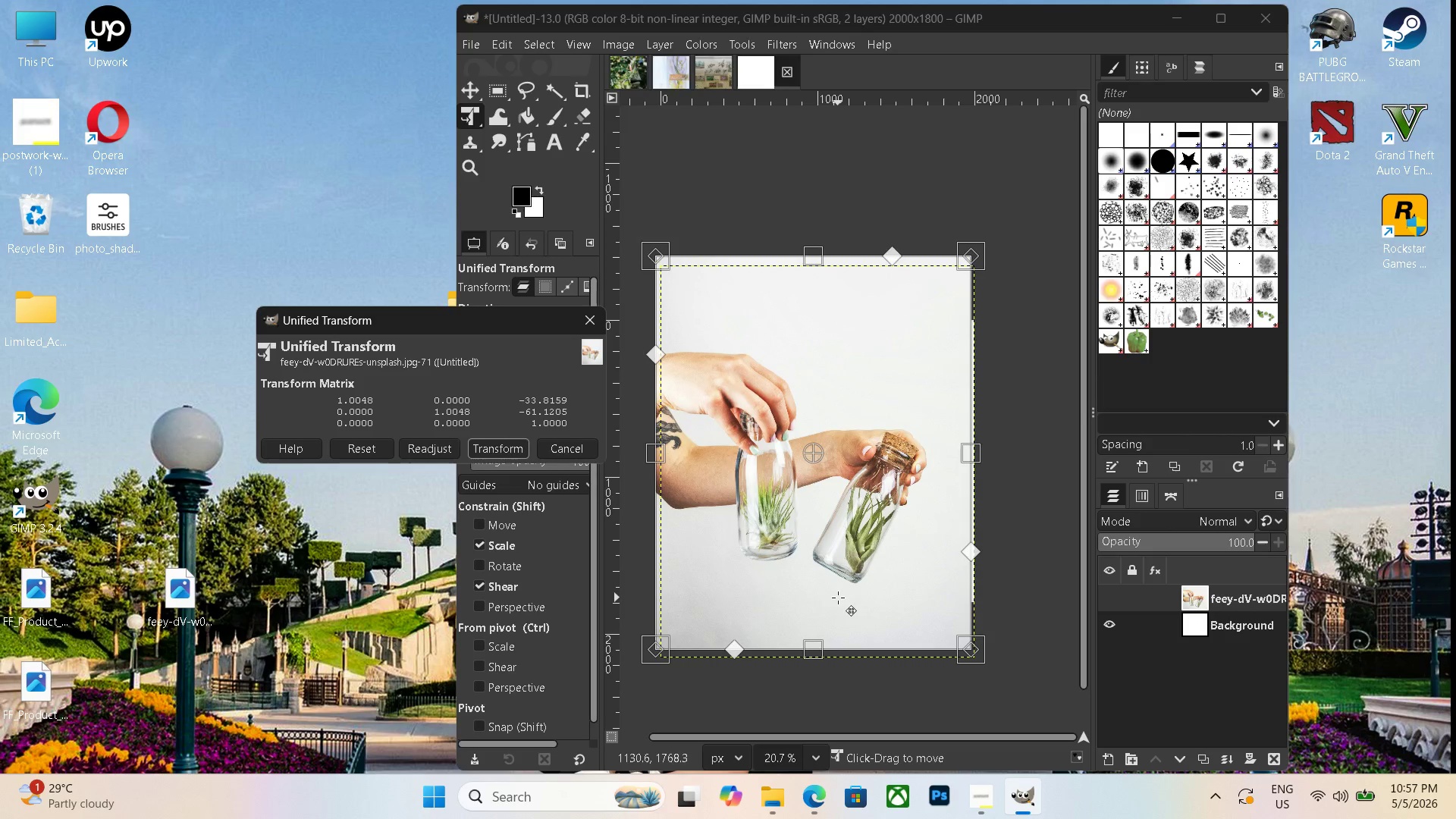 
left_click_drag(start_coordinate=[842, 598], to_coordinate=[847, 563])
 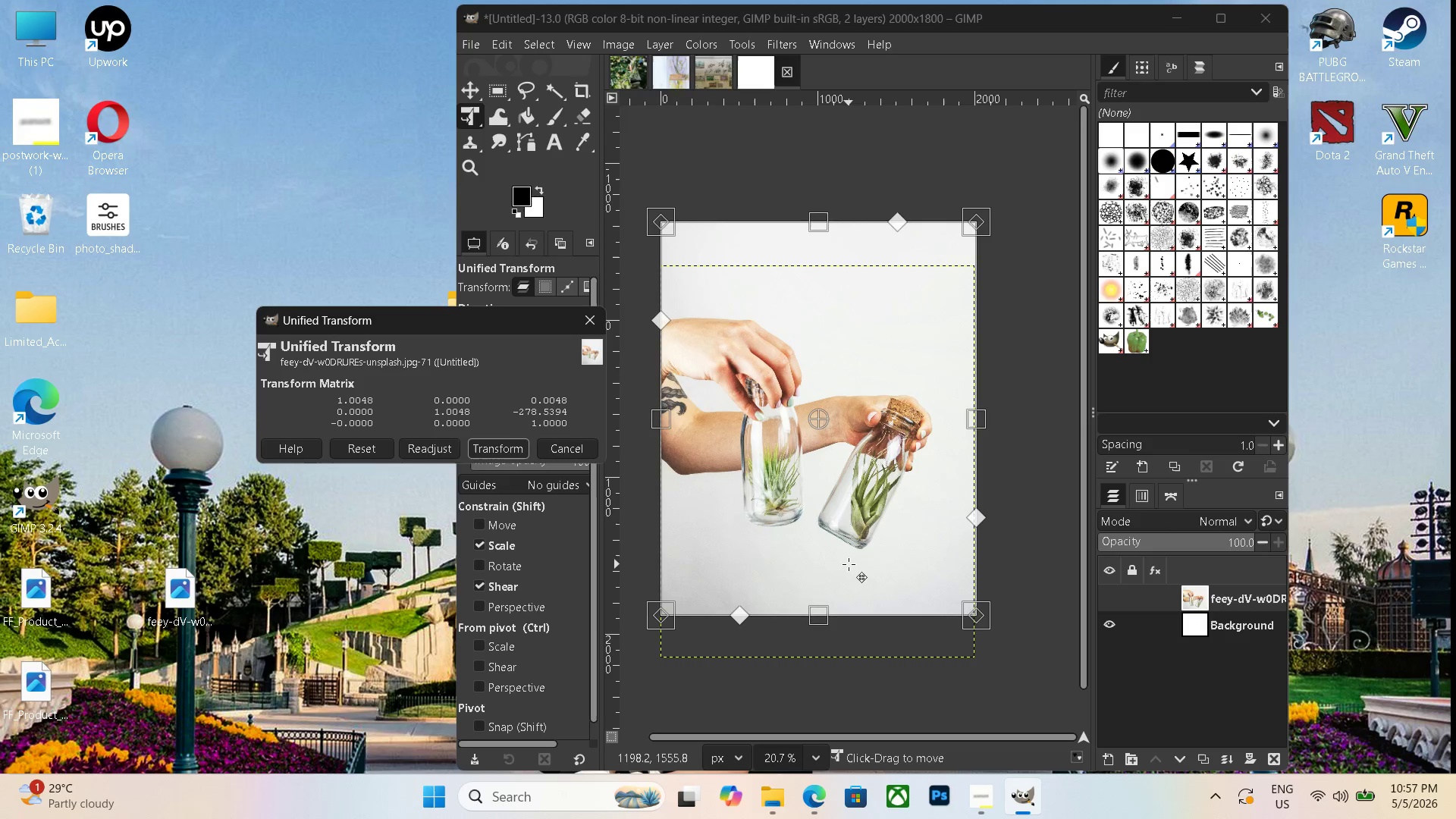 
key(Enter)
 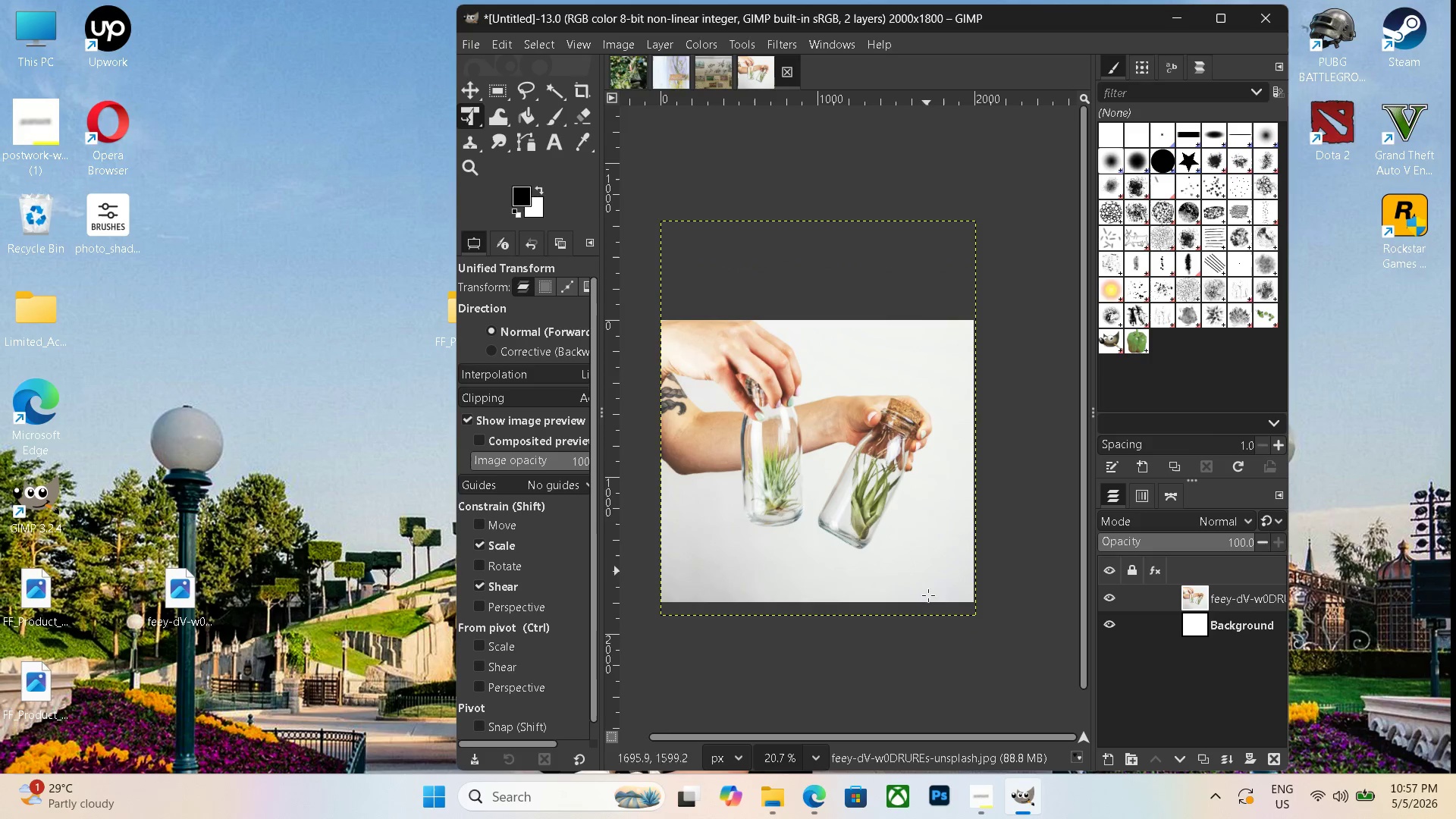 
key(Control+Shift+F)
 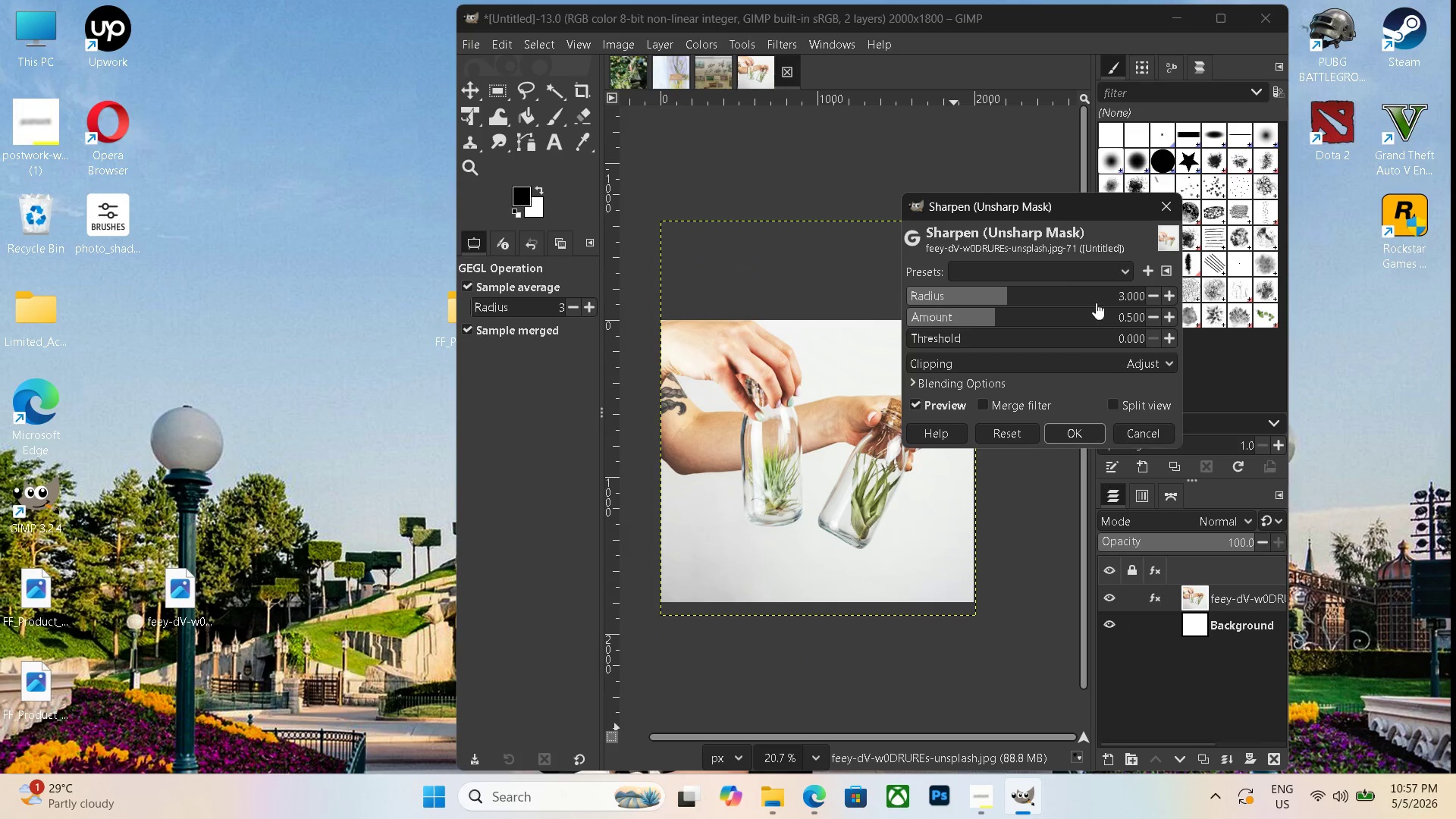 
left_click_drag(start_coordinate=[1007, 290], to_coordinate=[1044, 296])
 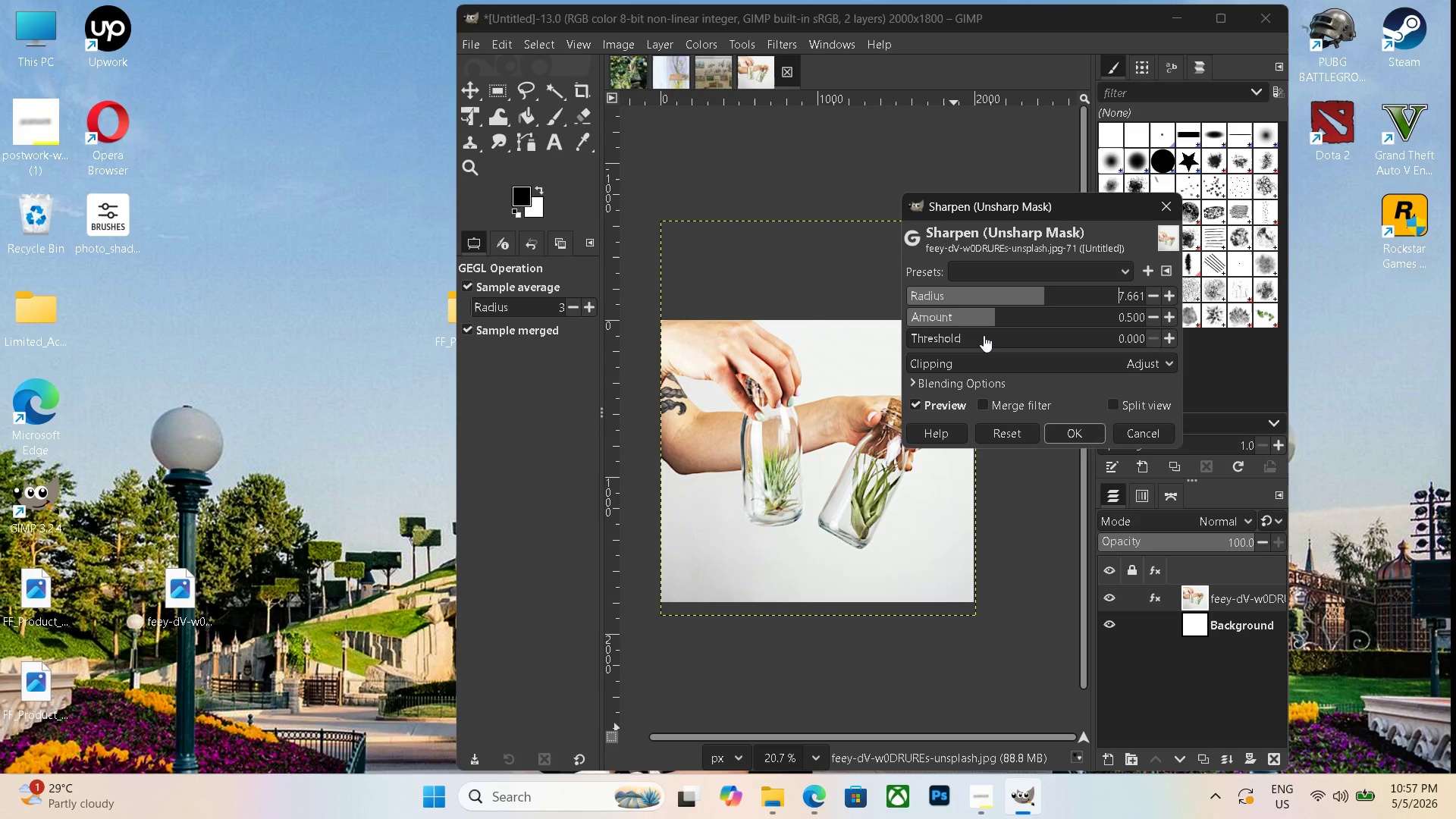 
left_click_drag(start_coordinate=[990, 323], to_coordinate=[1012, 323])
 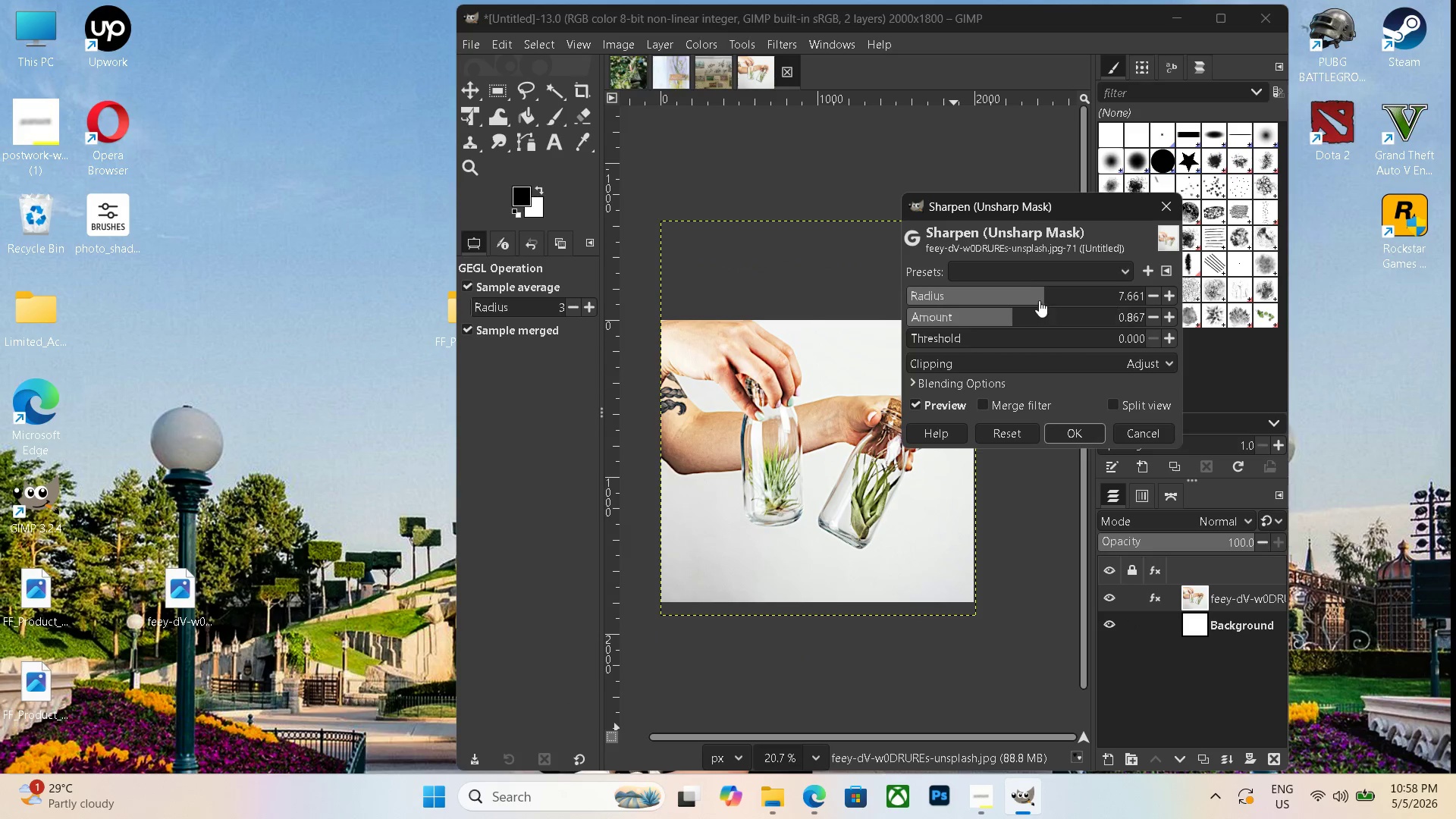 
left_click_drag(start_coordinate=[1039, 300], to_coordinate=[1048, 300])
 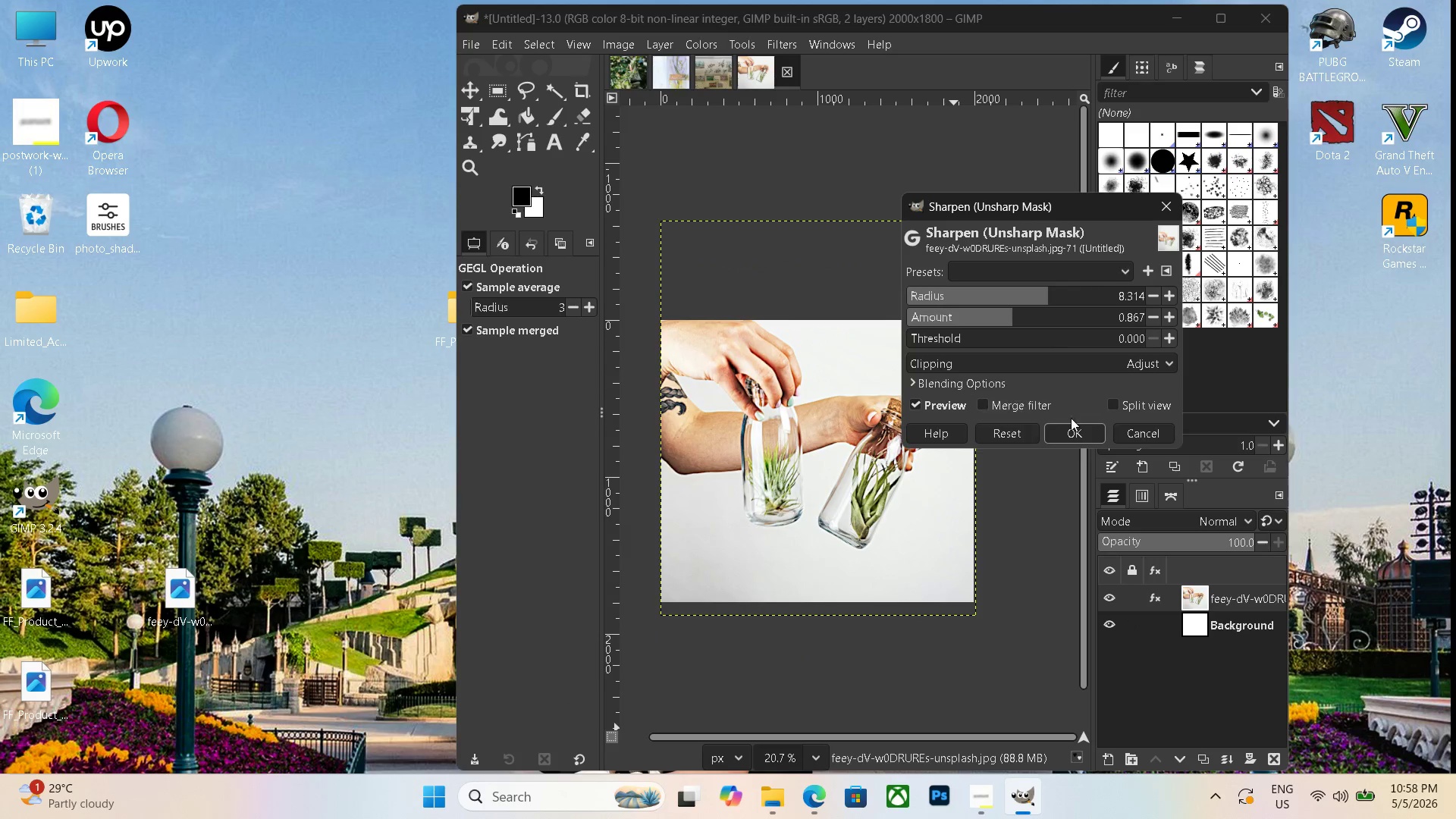 
left_click([1072, 429])
 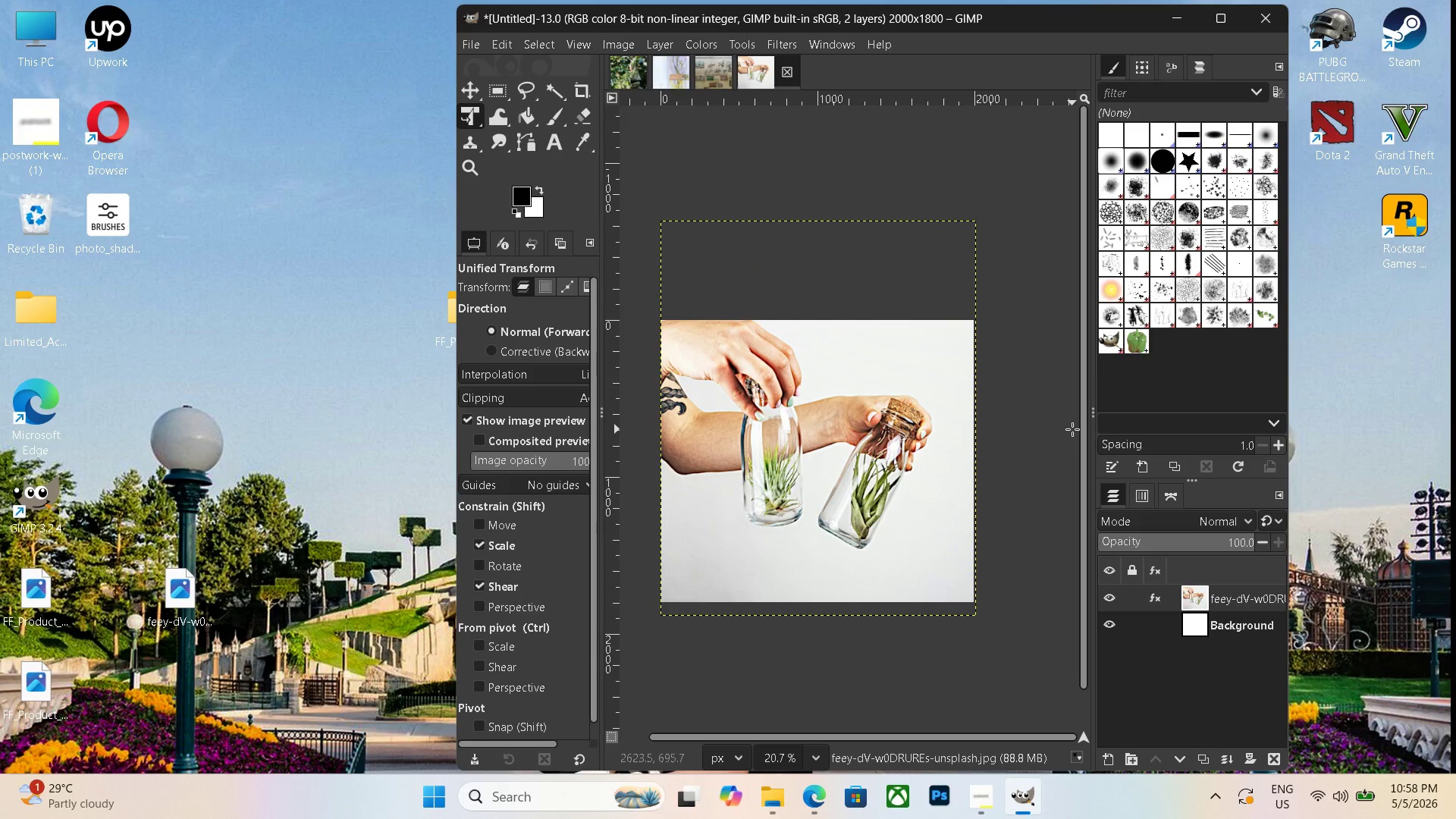 
key(Control+Shift+E)
 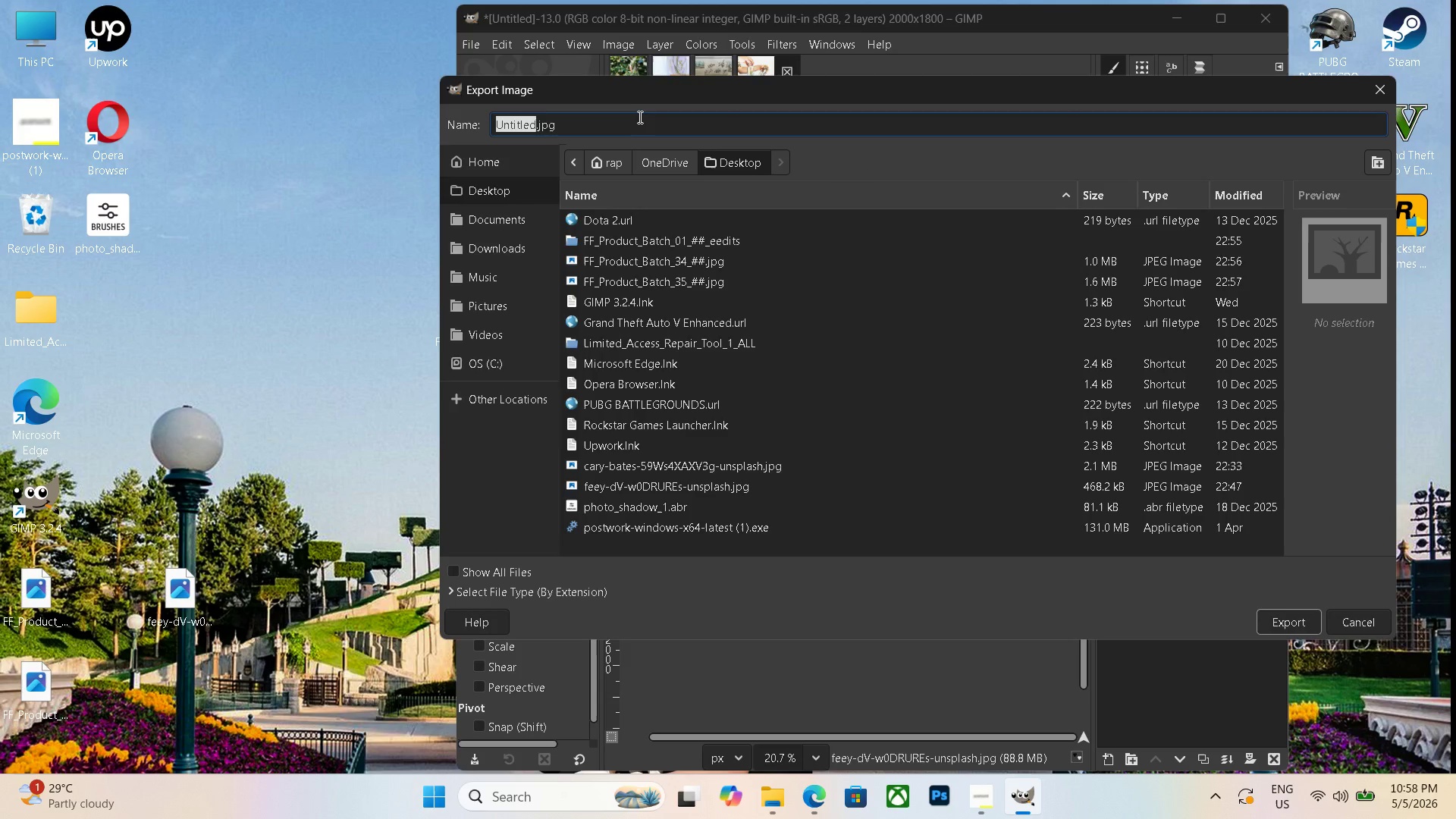 
double_click([635, 120])
 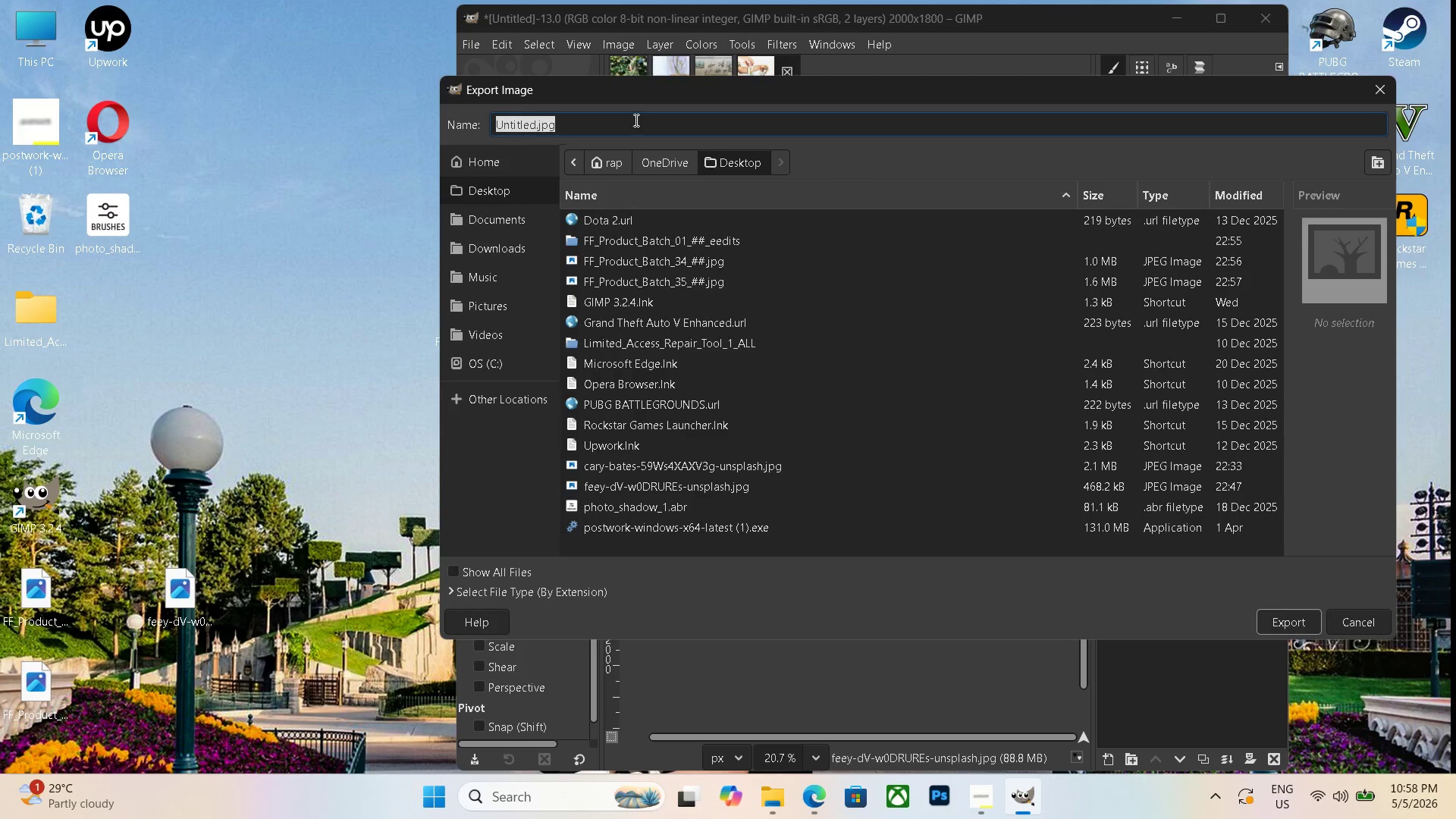 
triple_click([635, 120])
 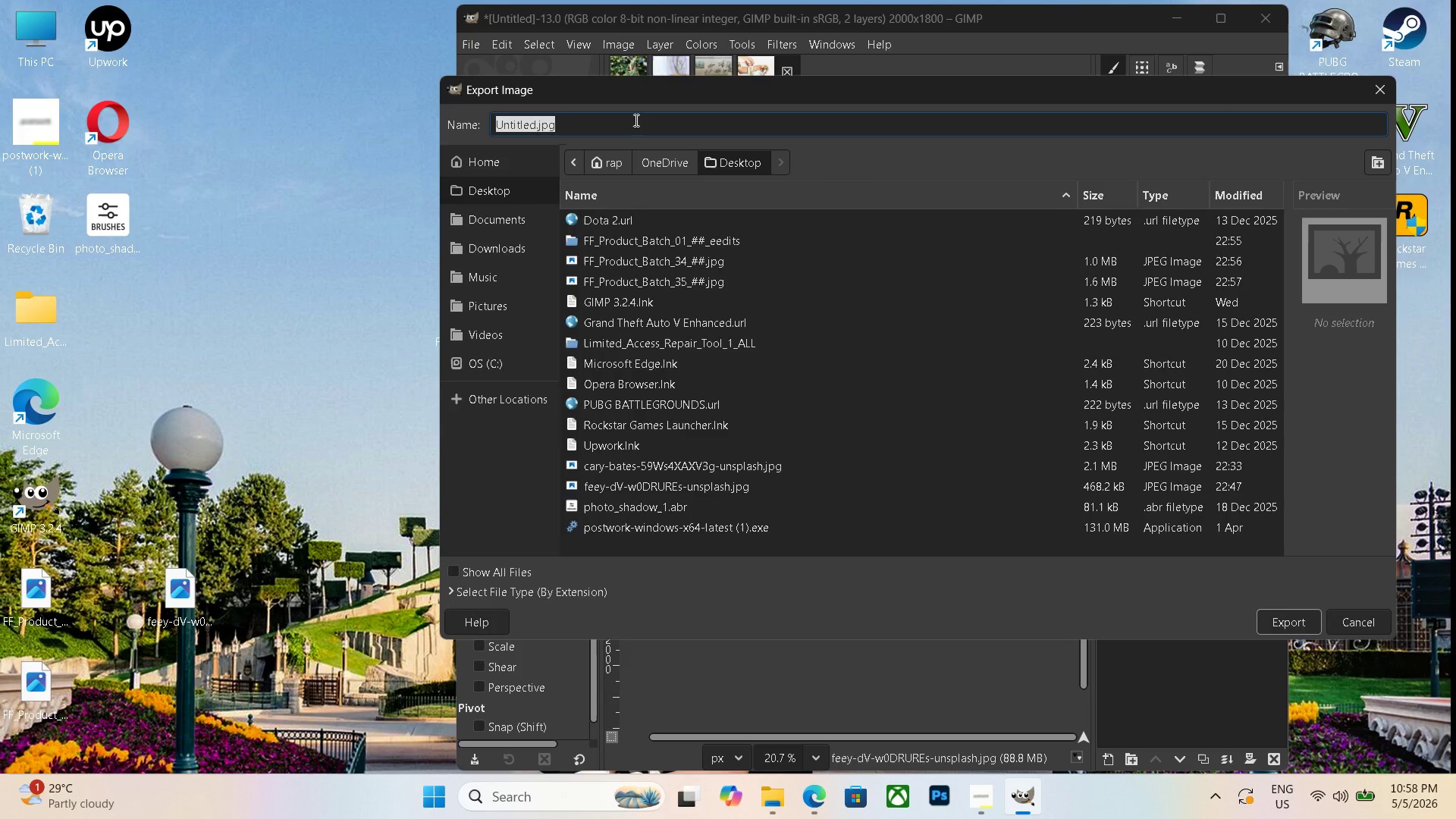 
key(Control+V)
 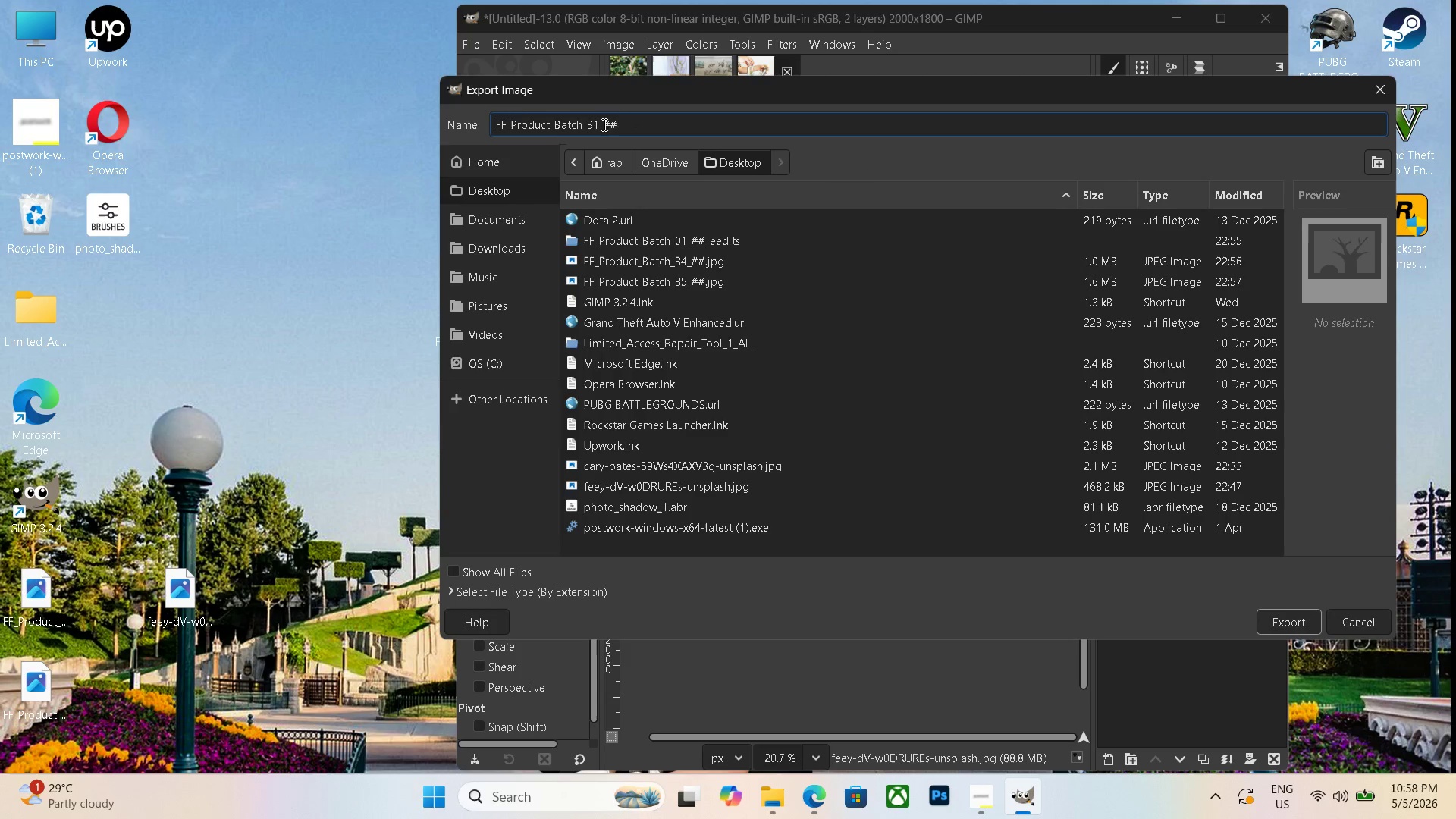 
left_click([599, 126])
 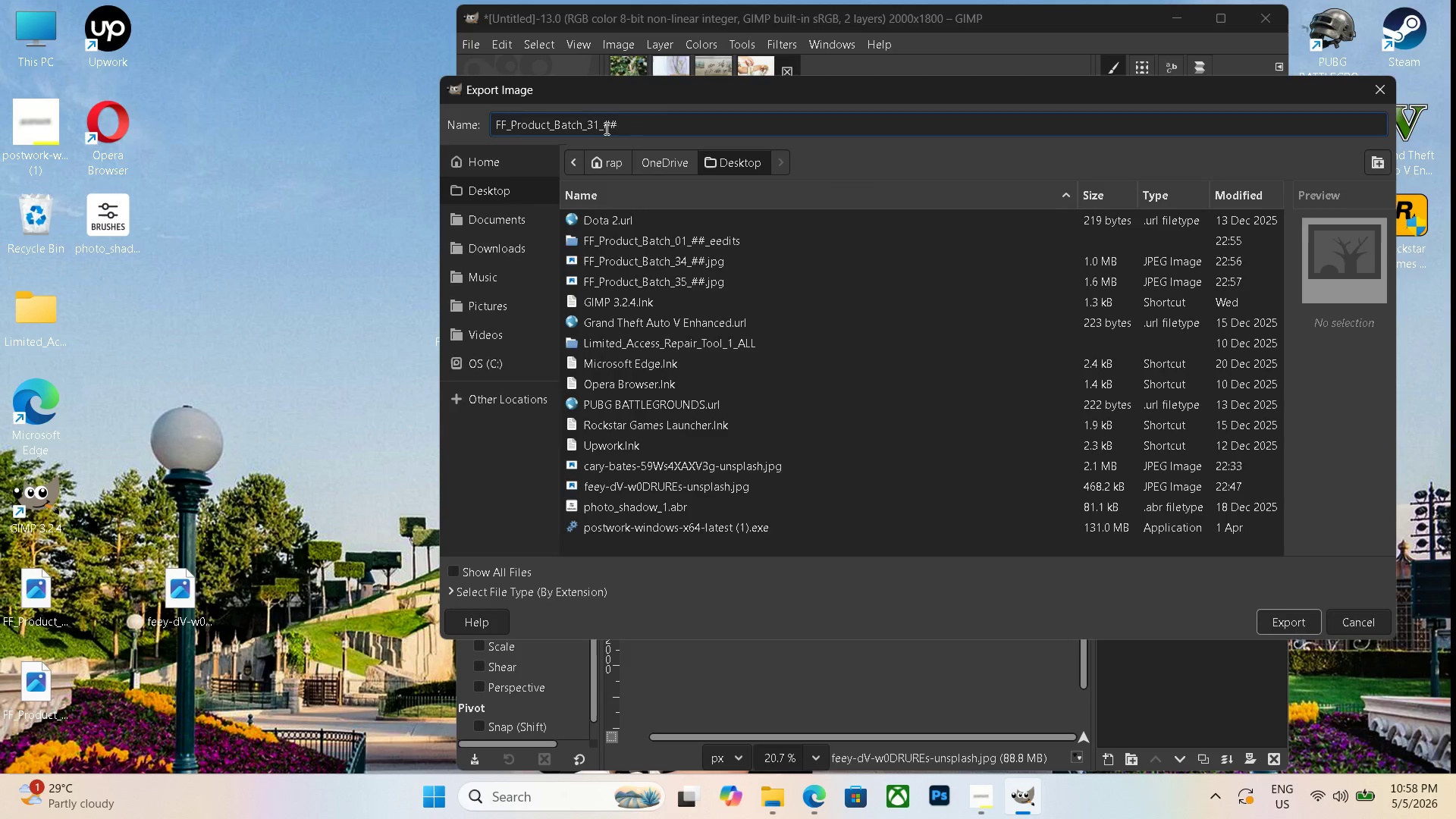 
key(Backspace)
 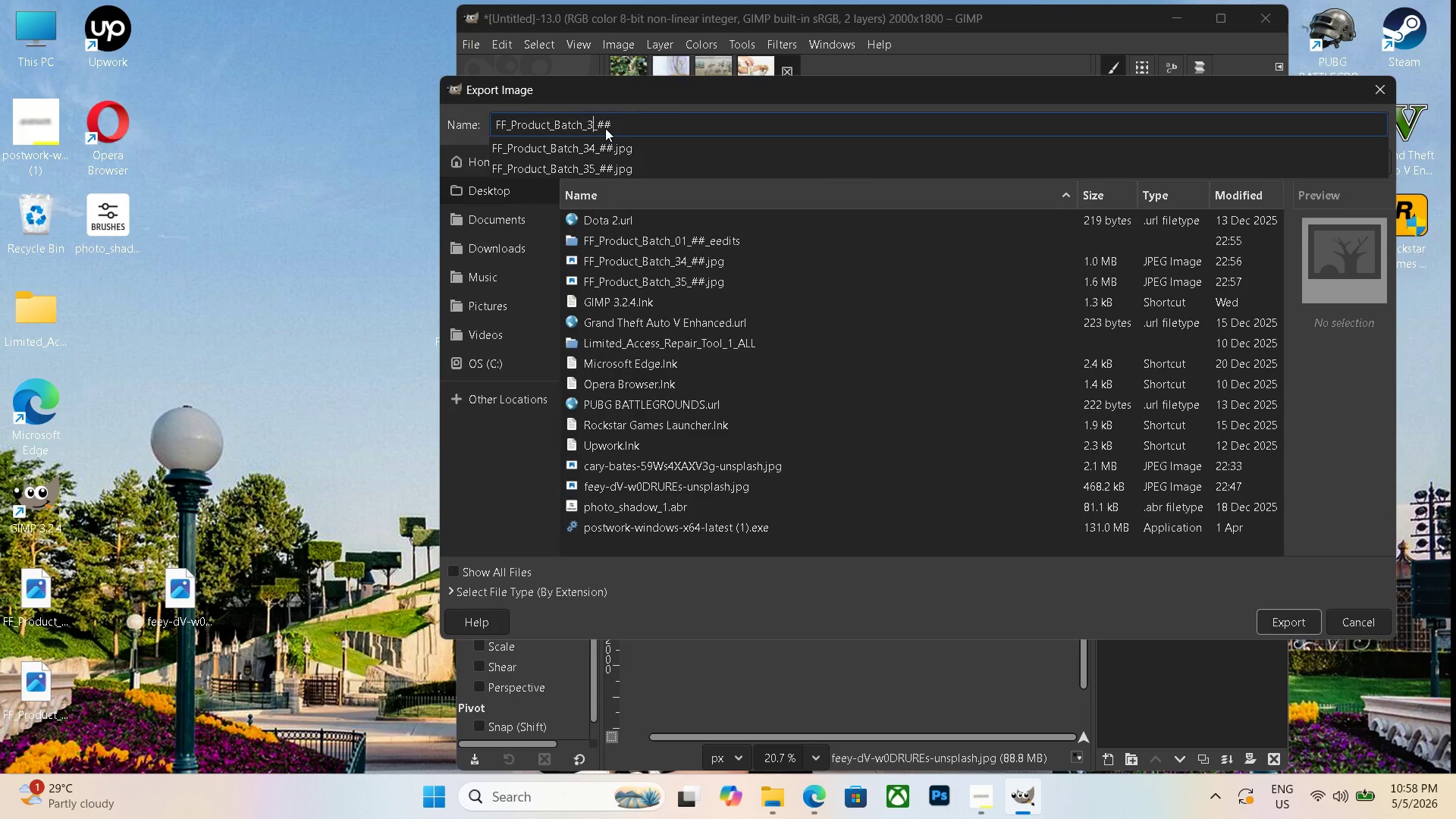 
key(Numpad3)
 